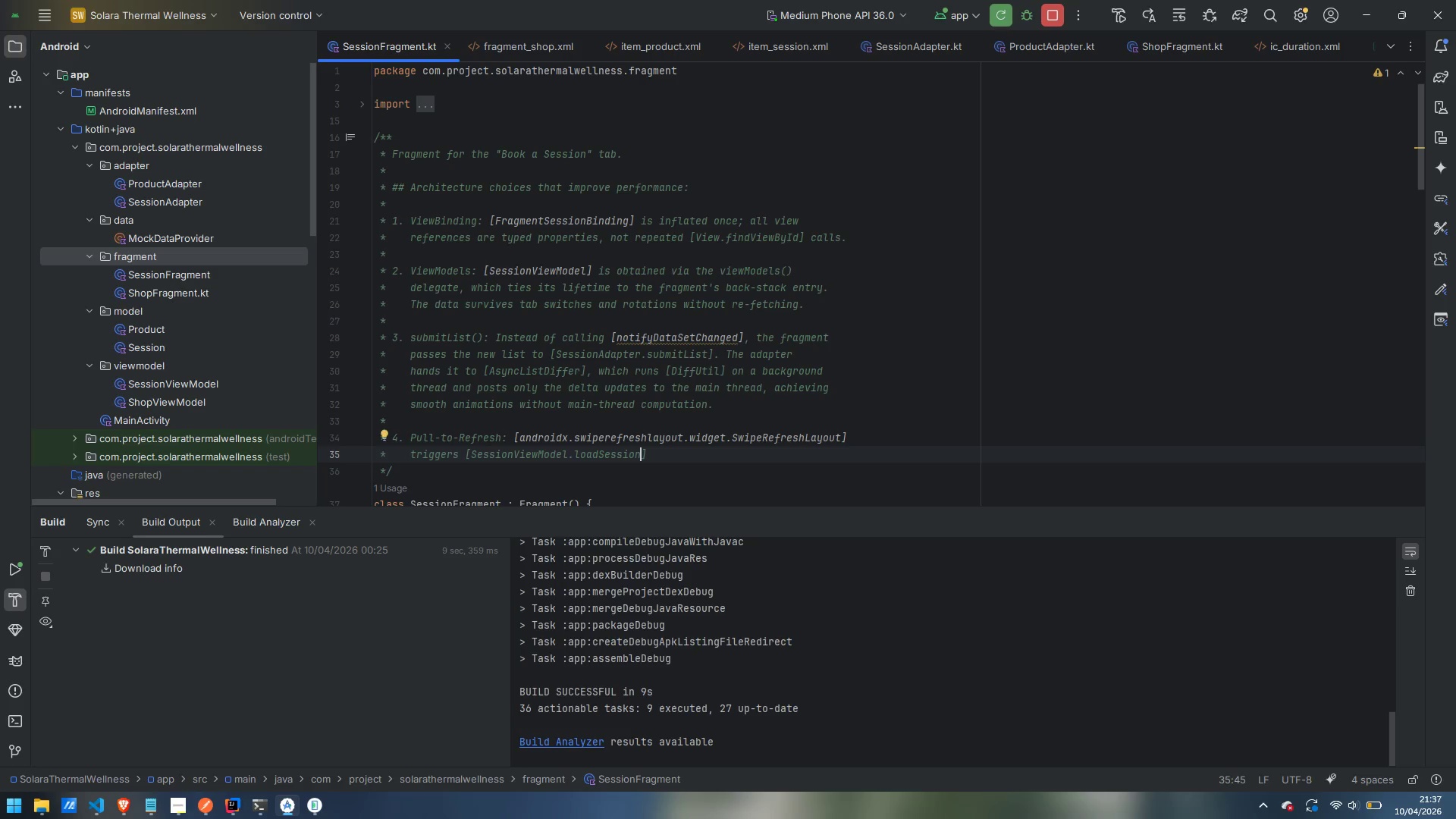 
key(ArrowRight)
 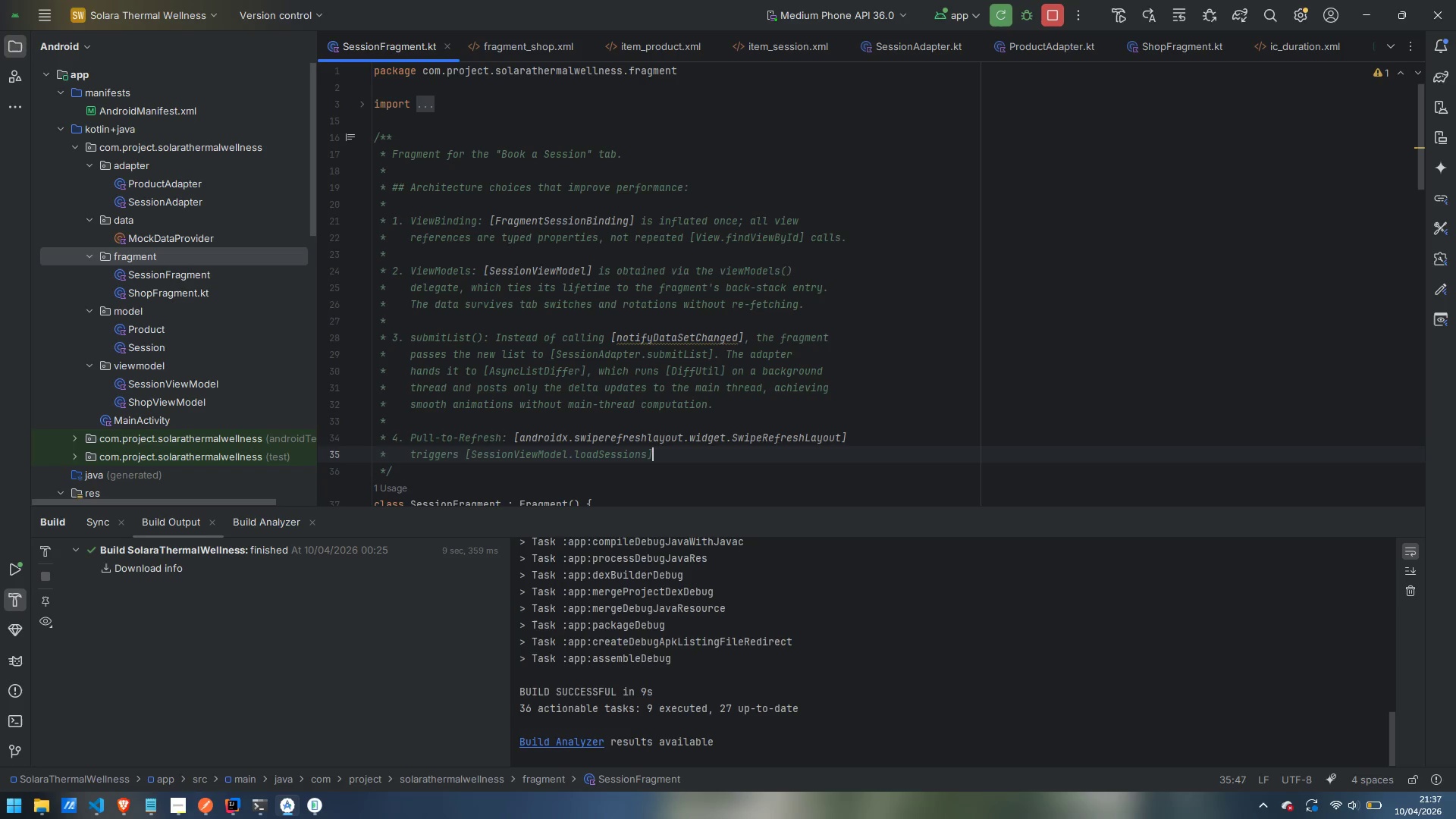 
type(. The loading indicator id )
key(Backspace)
key(Backspace)
type(s driven)
 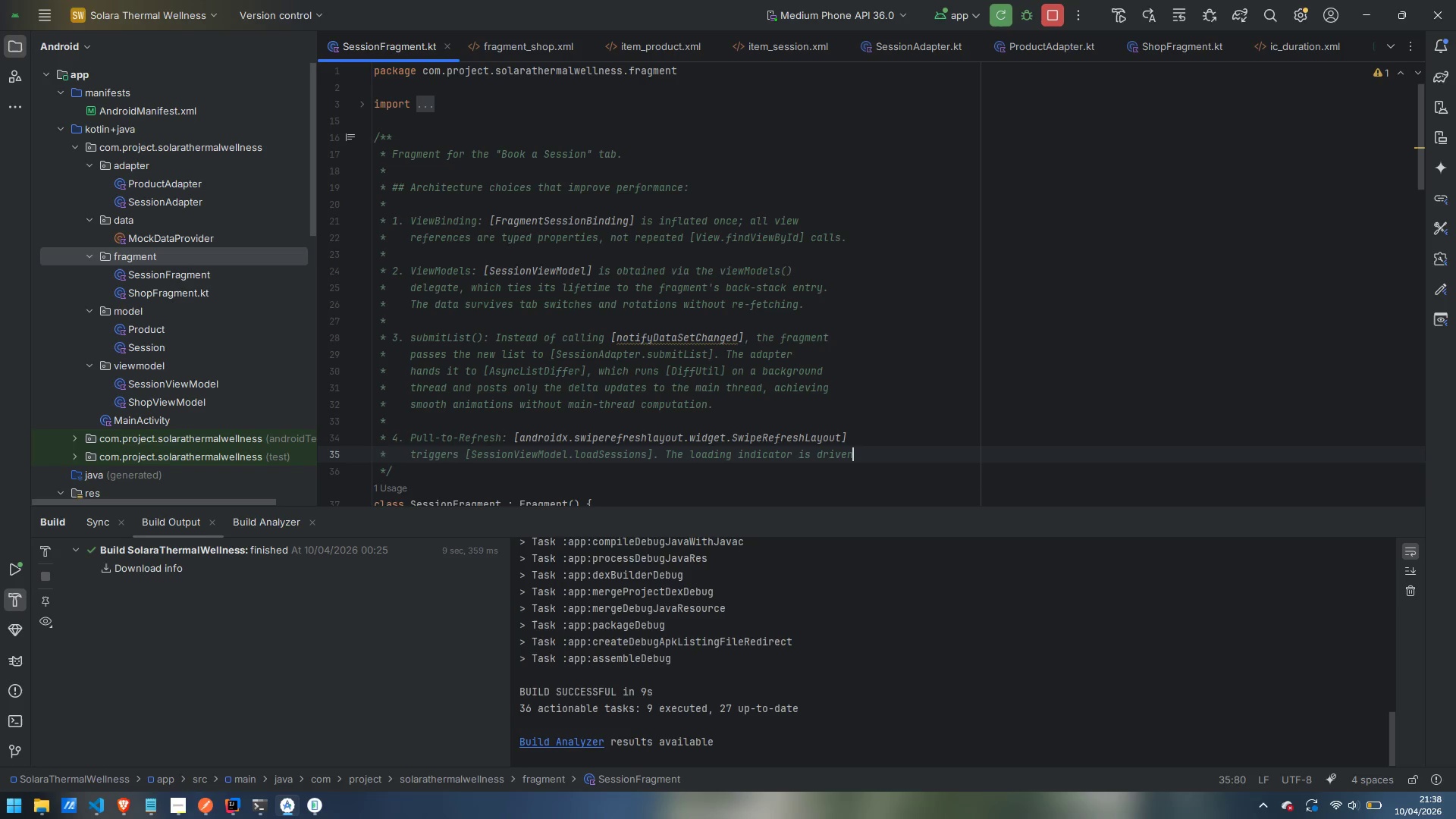 
key(Enter)
 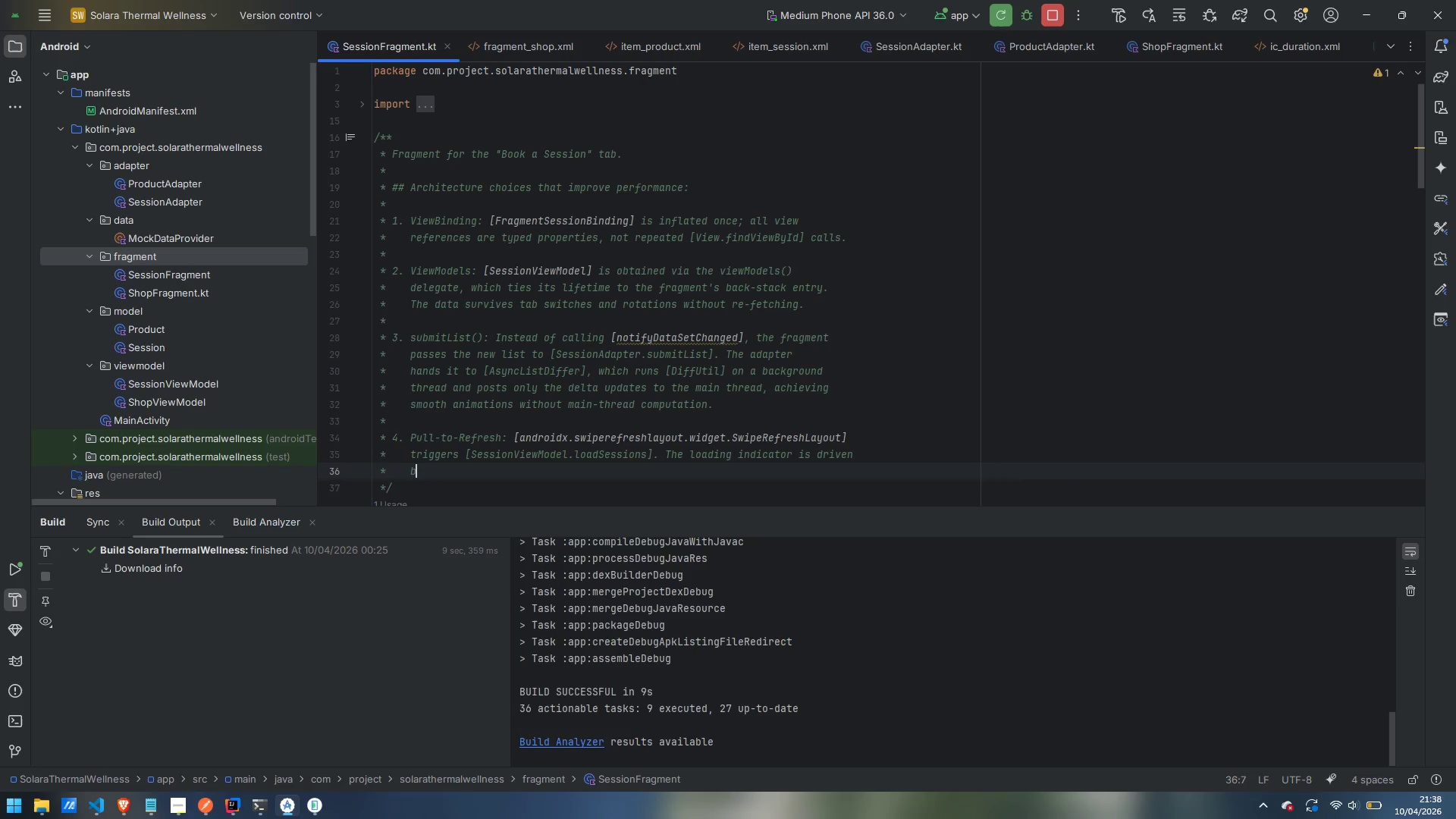 
type(bt )
key(Backspace)
key(Backspace)
type(y the ViewModel's [SessionViewModel.isLoading\)
key(Backspace)
type(] LiveData so it refr)
key(Backspace)
type(lect )
key(Backspace)
type(s)
 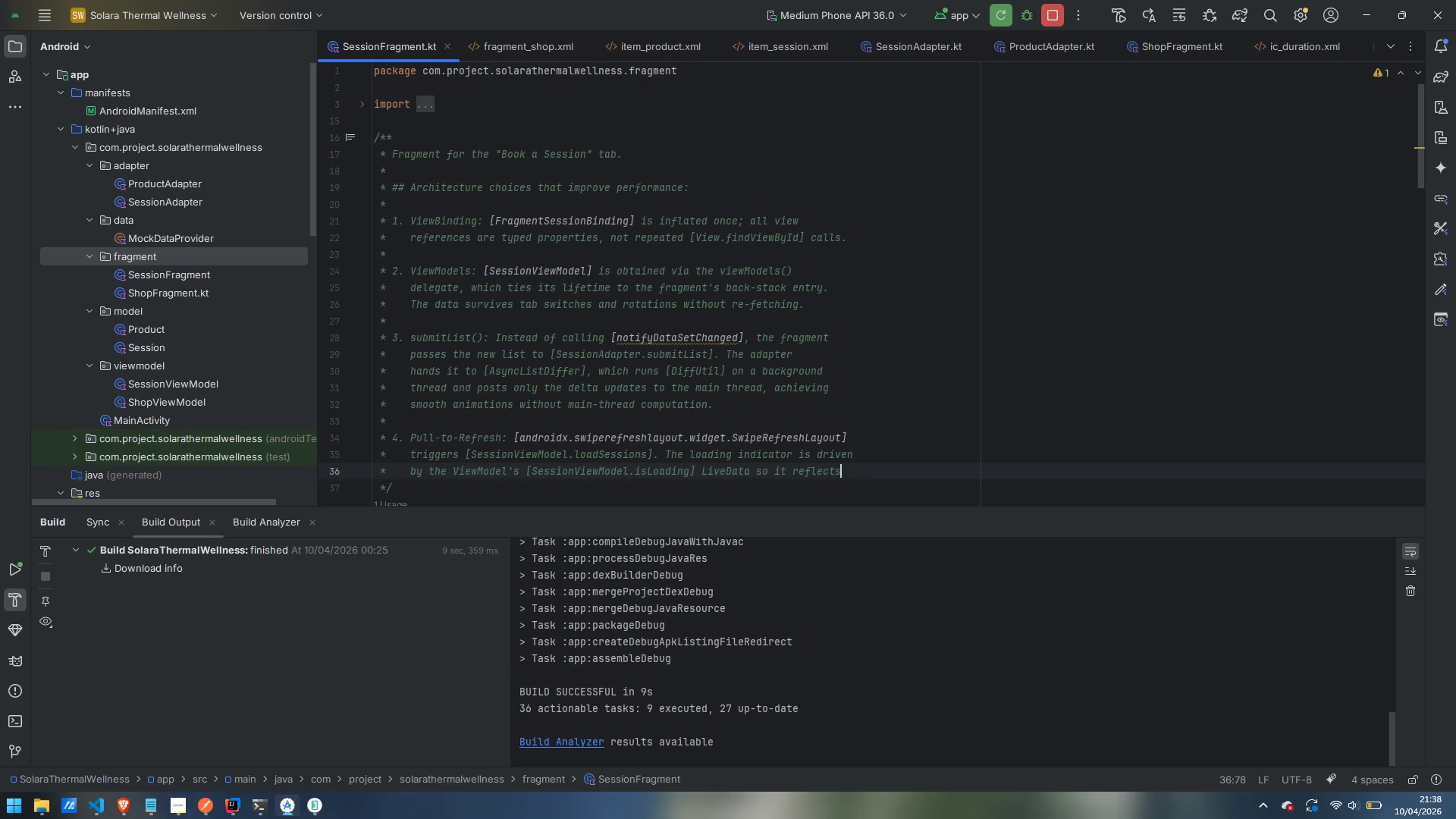 
key(Enter)
 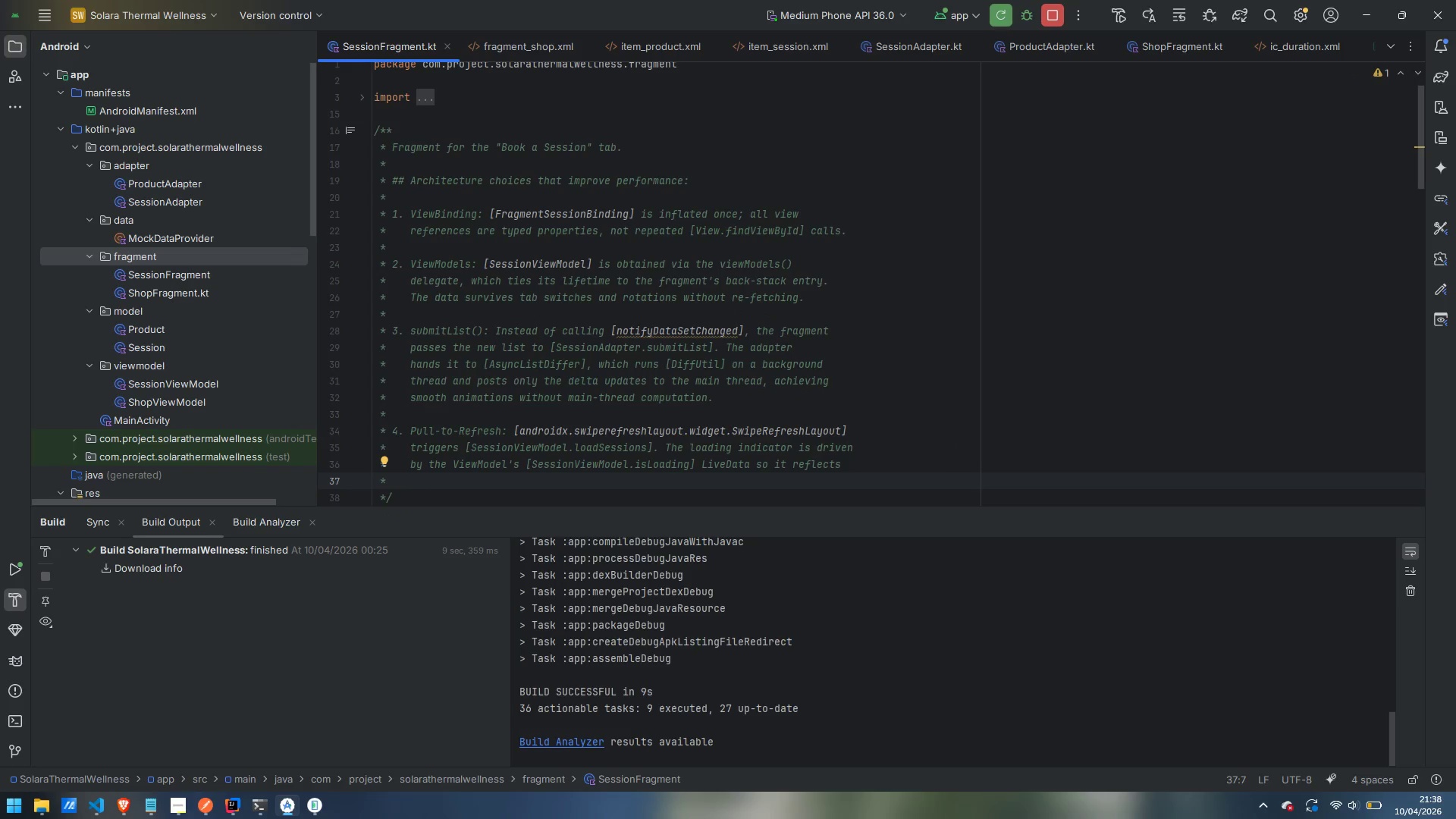 
type(the true async state rather than being stopped prematurely.)
 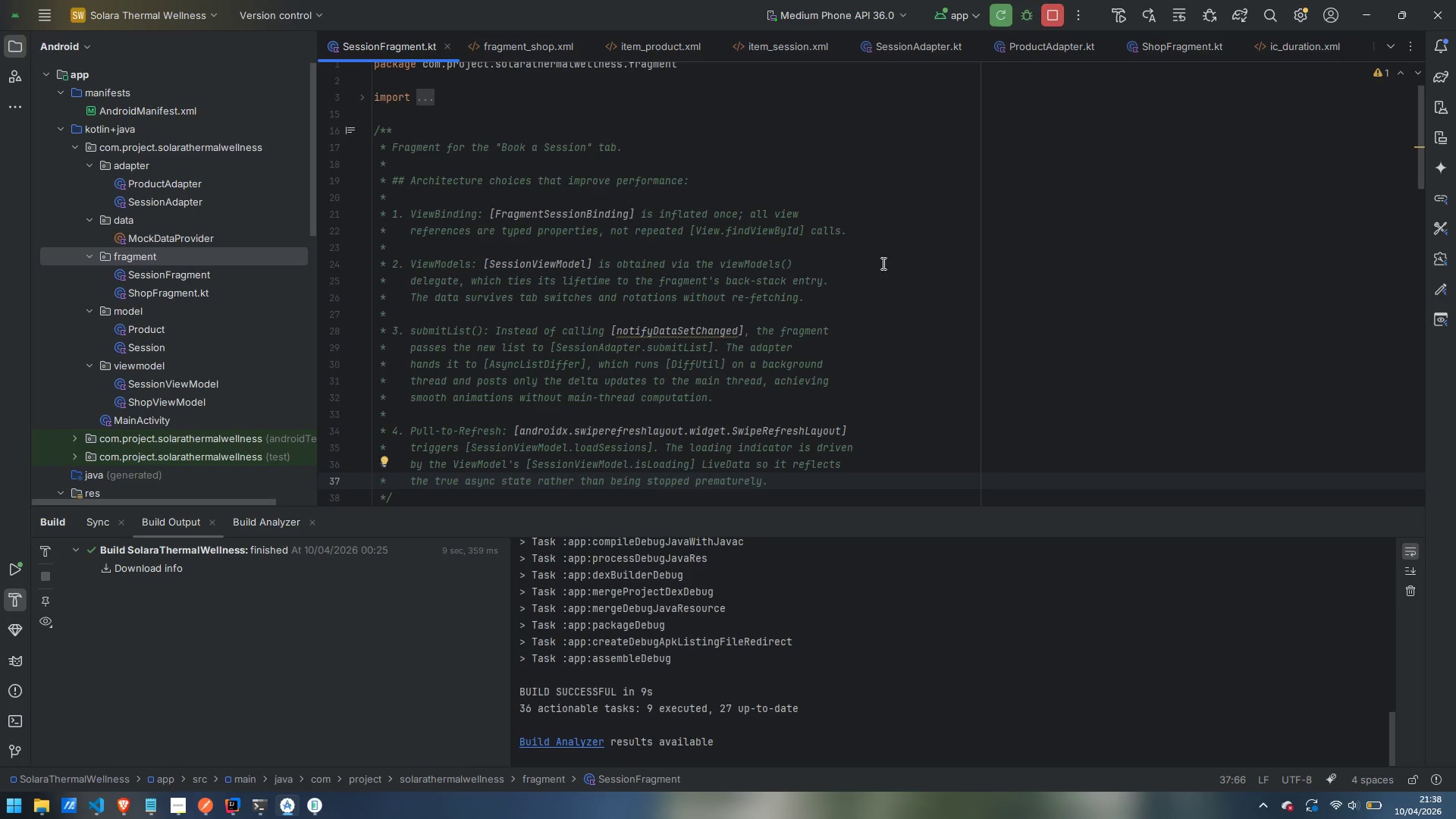 
scroll: coordinate [884, 253], scroll_direction: down, amount: 3.0
 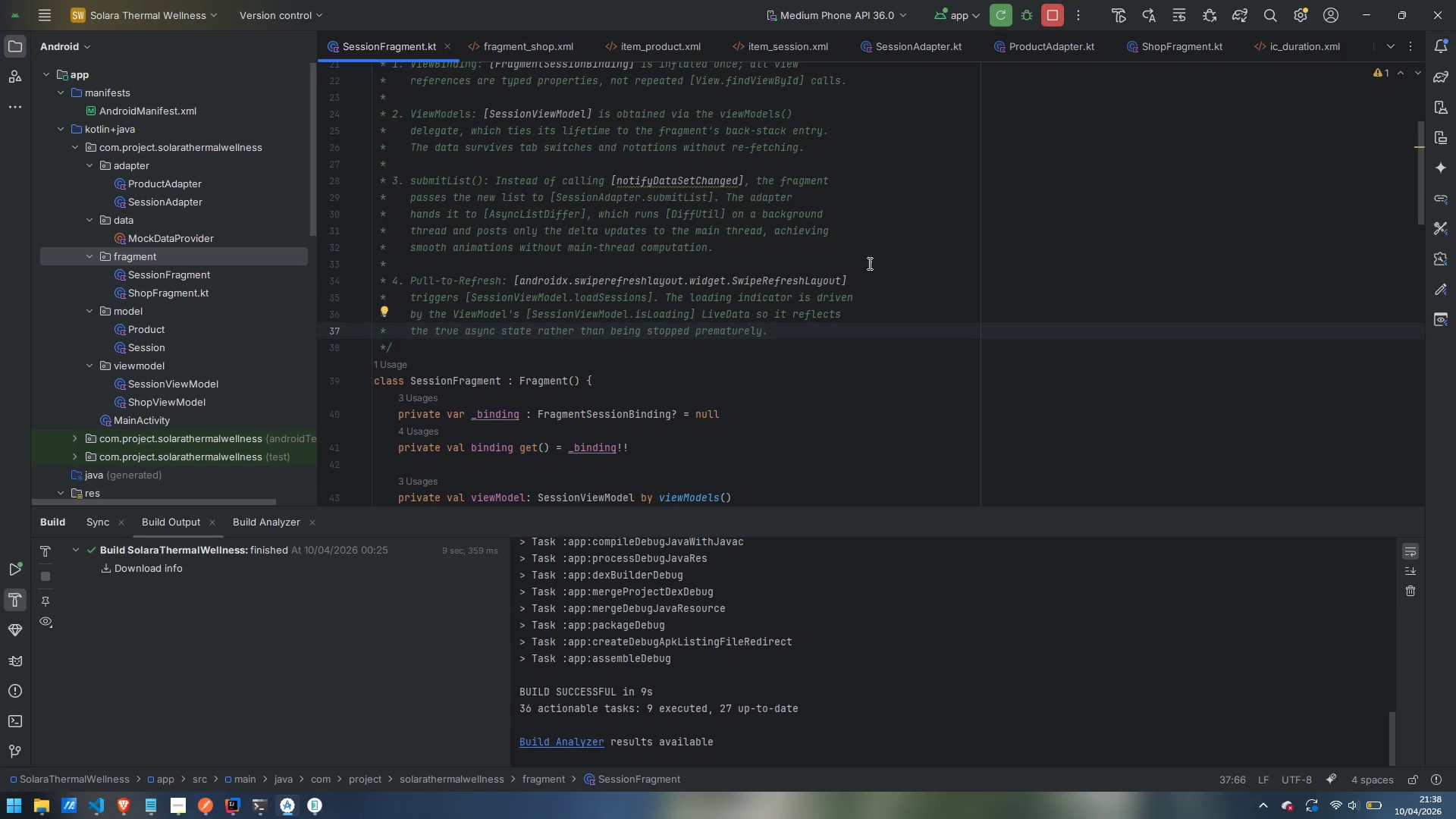 
mouse_move([852, 279])
 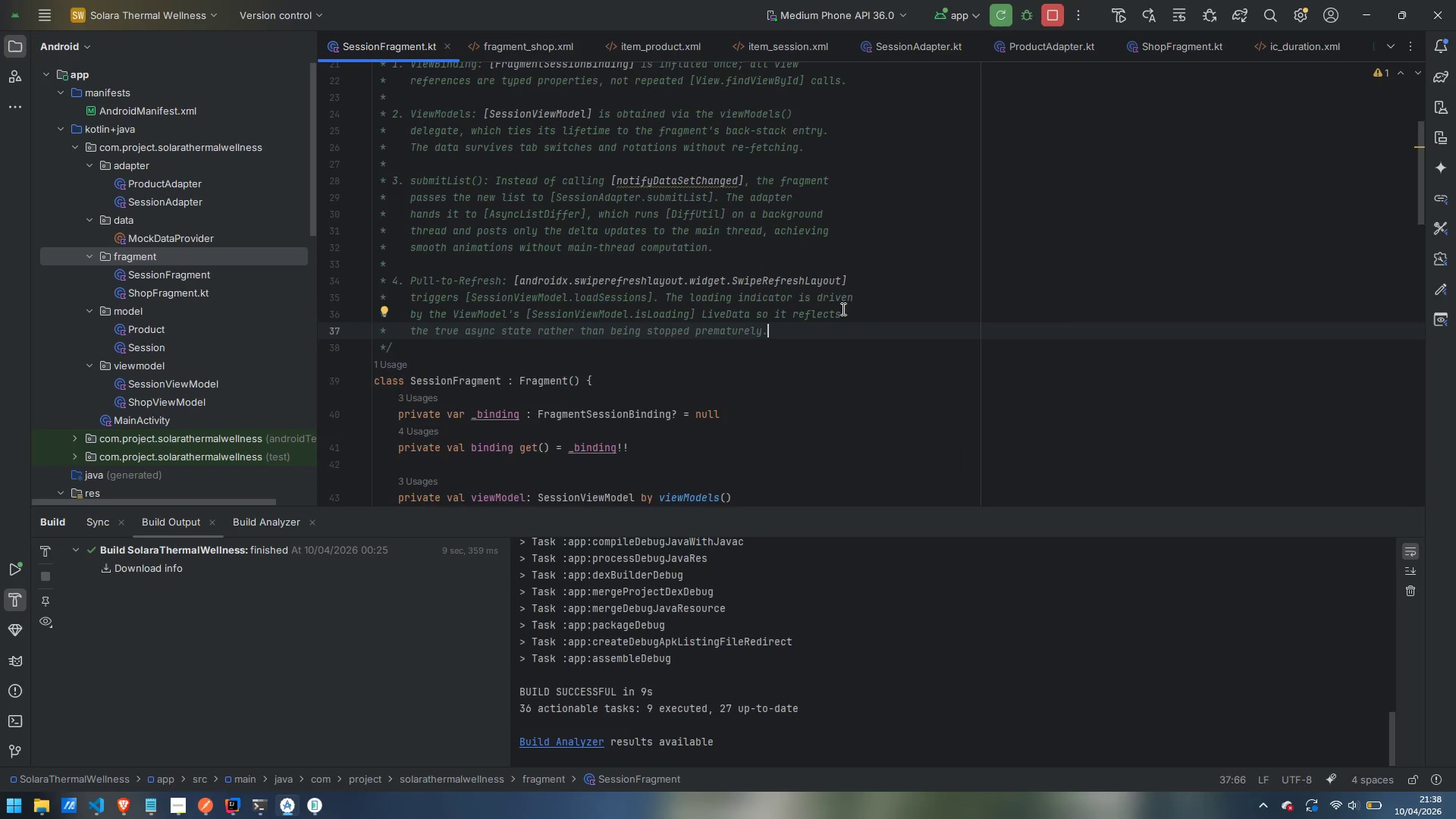 
scroll: coordinate [824, 328], scroll_direction: down, amount: 11.0
 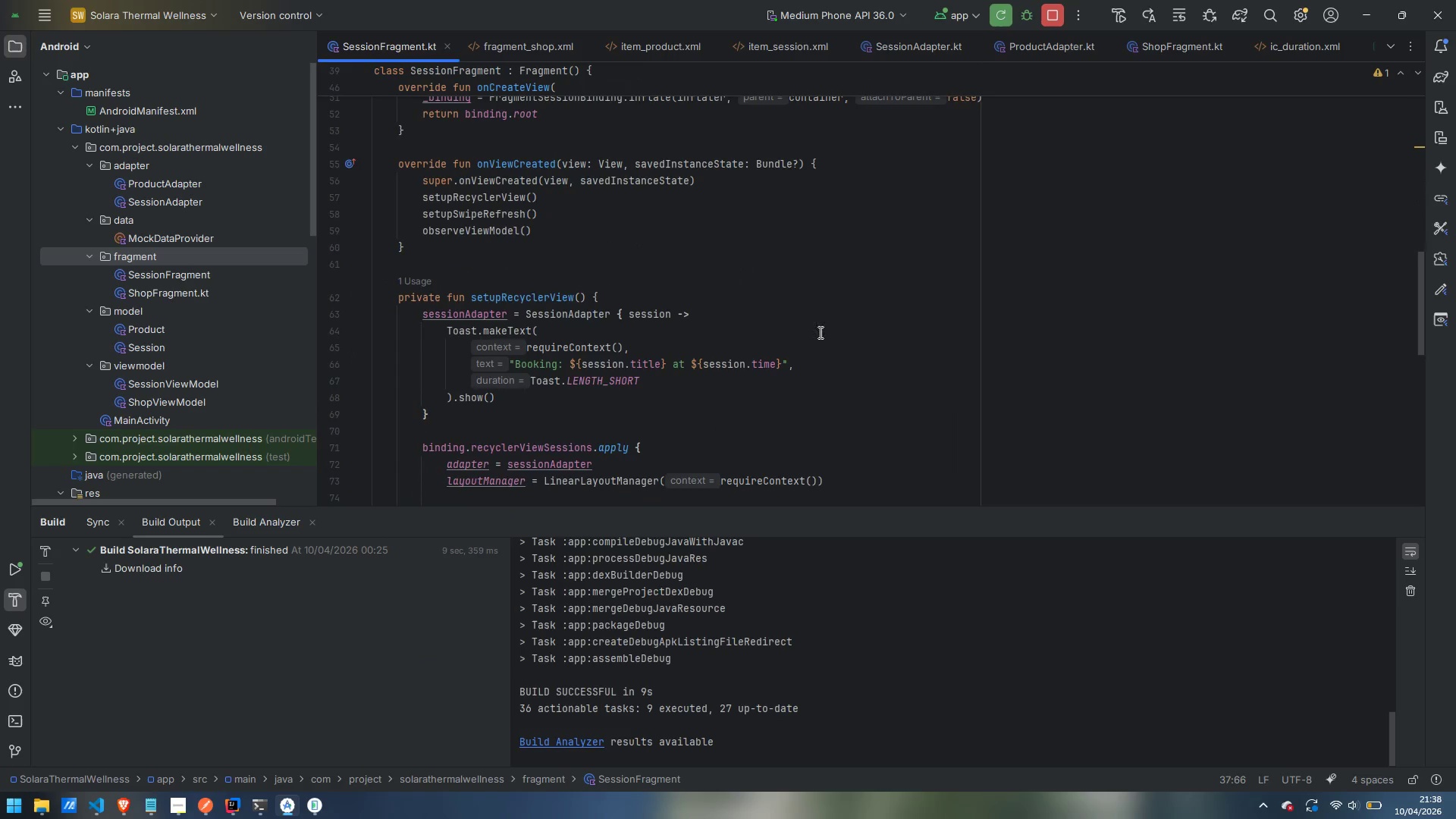 
scroll: coordinate [814, 332], scroll_direction: up, amount: 7.0
 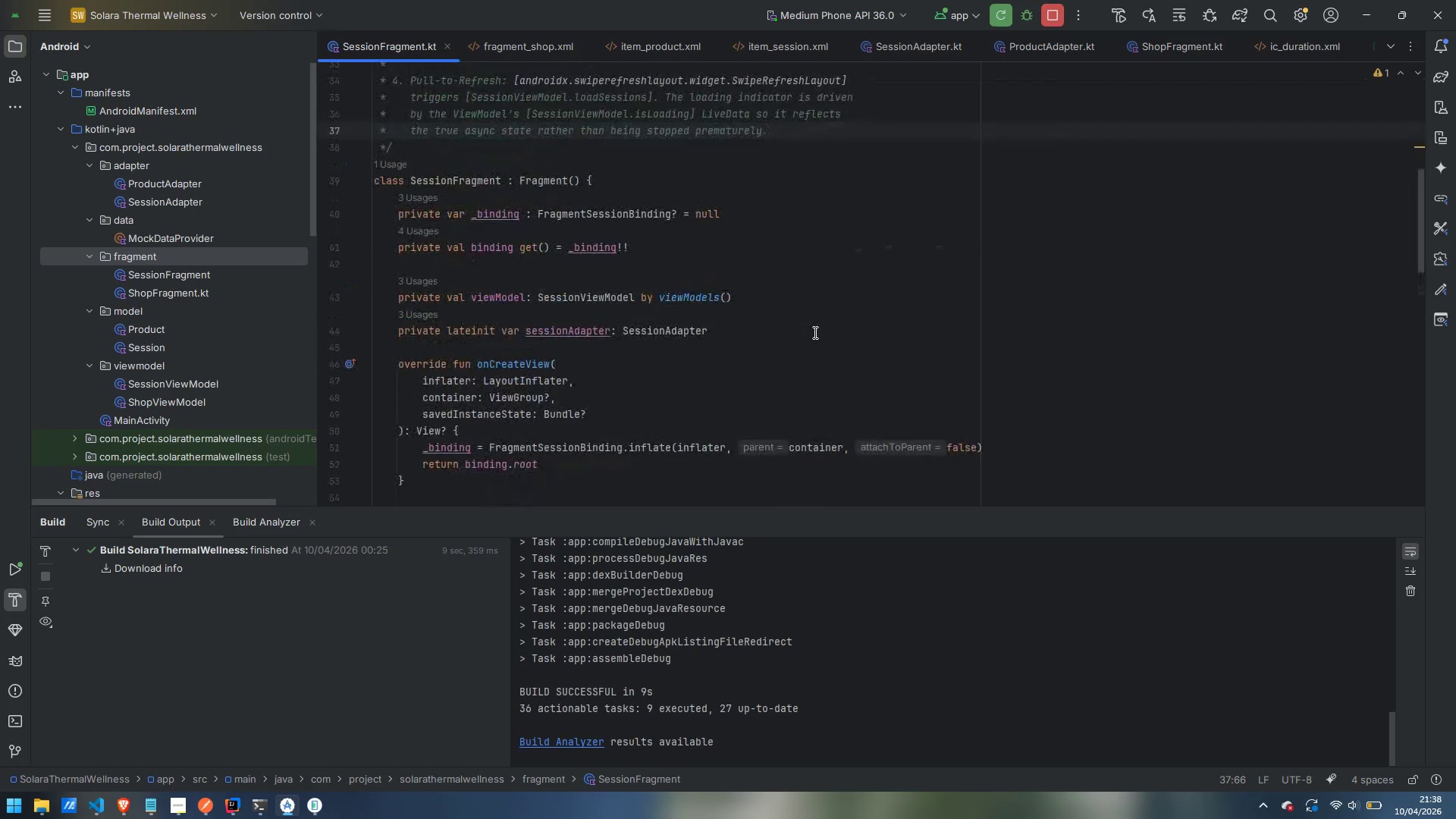 
scroll: coordinate [814, 332], scroll_direction: down, amount: 4.0
 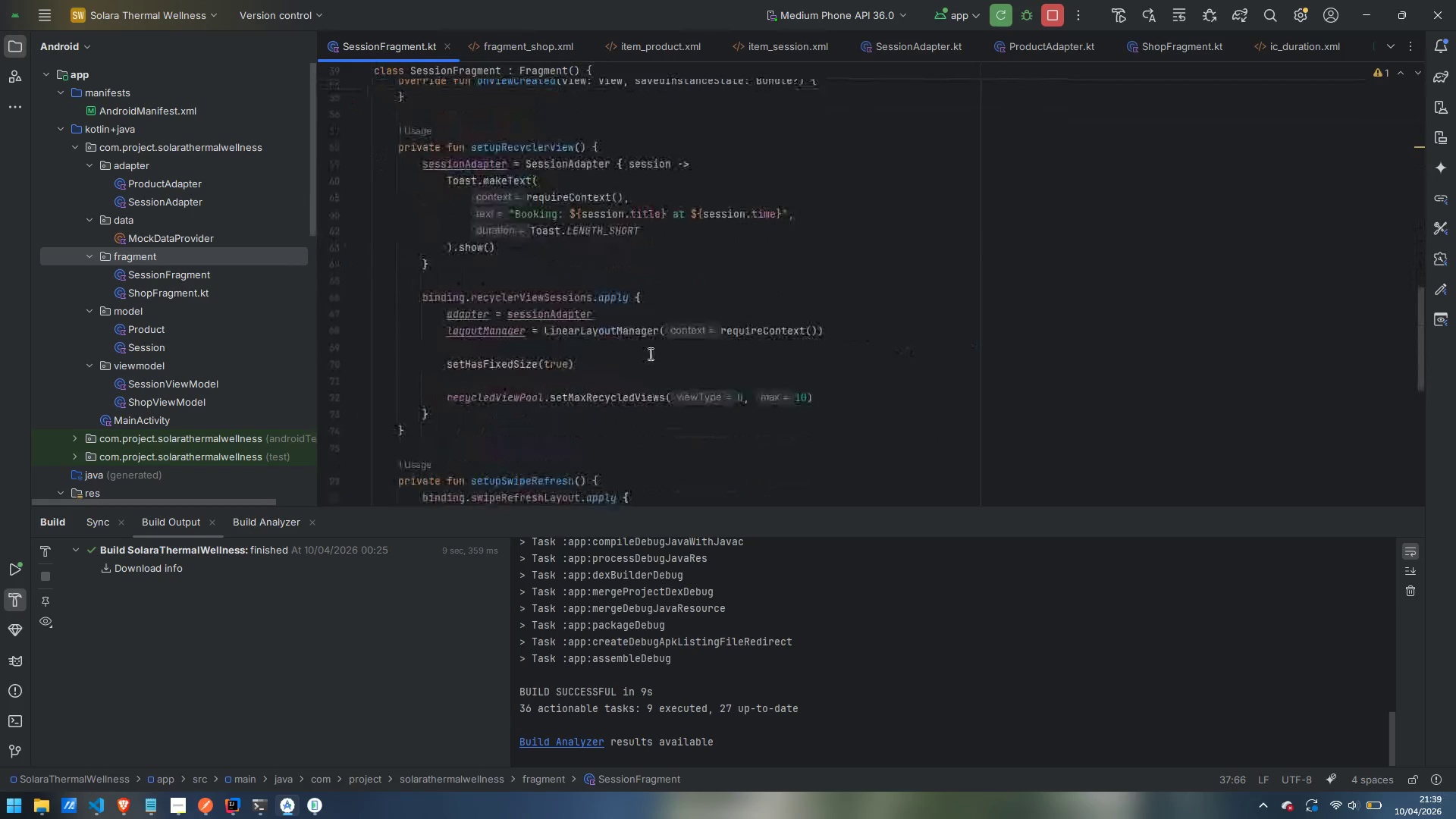 
left_click([610, 351])
 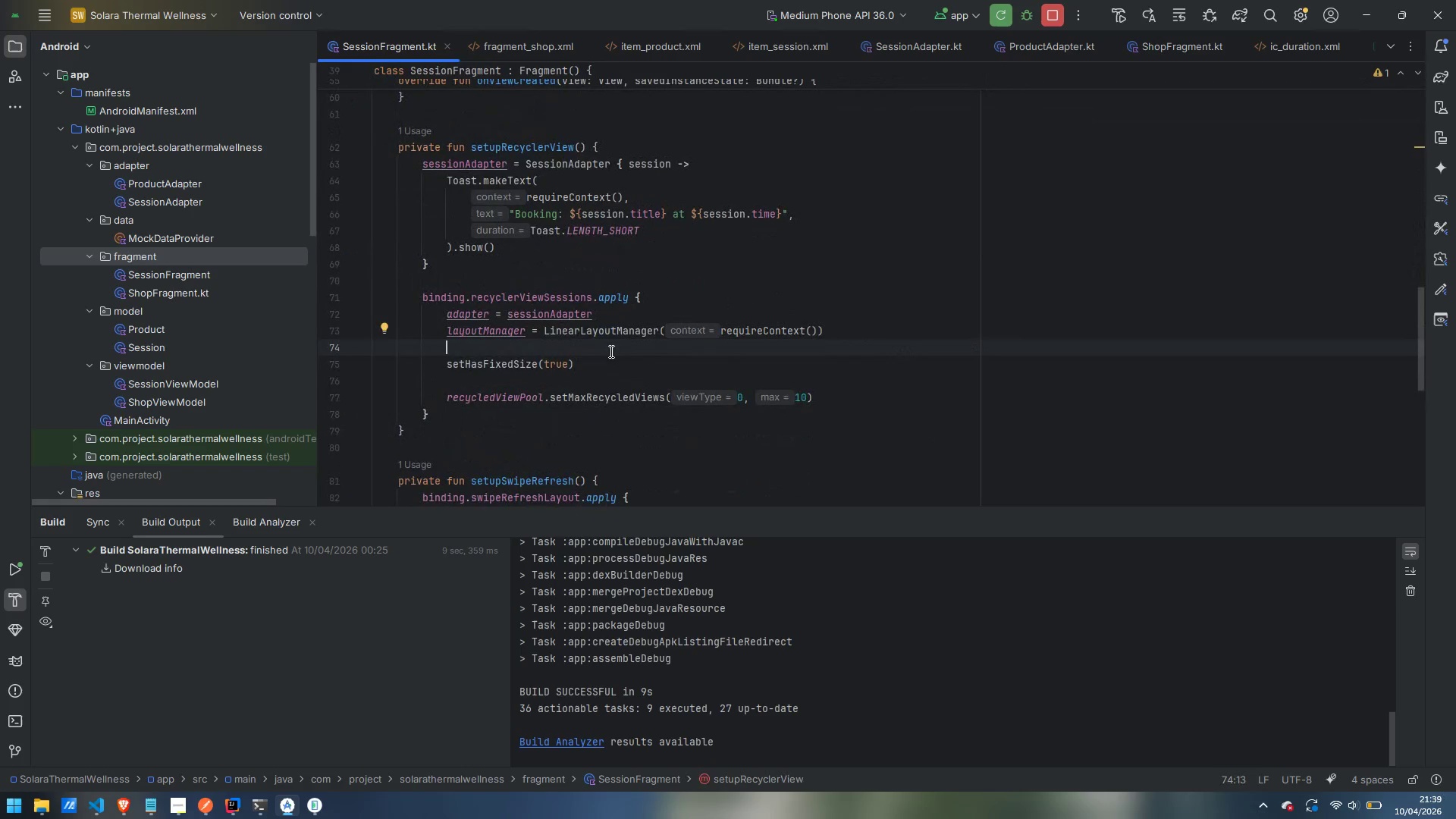 
key(Enter)
 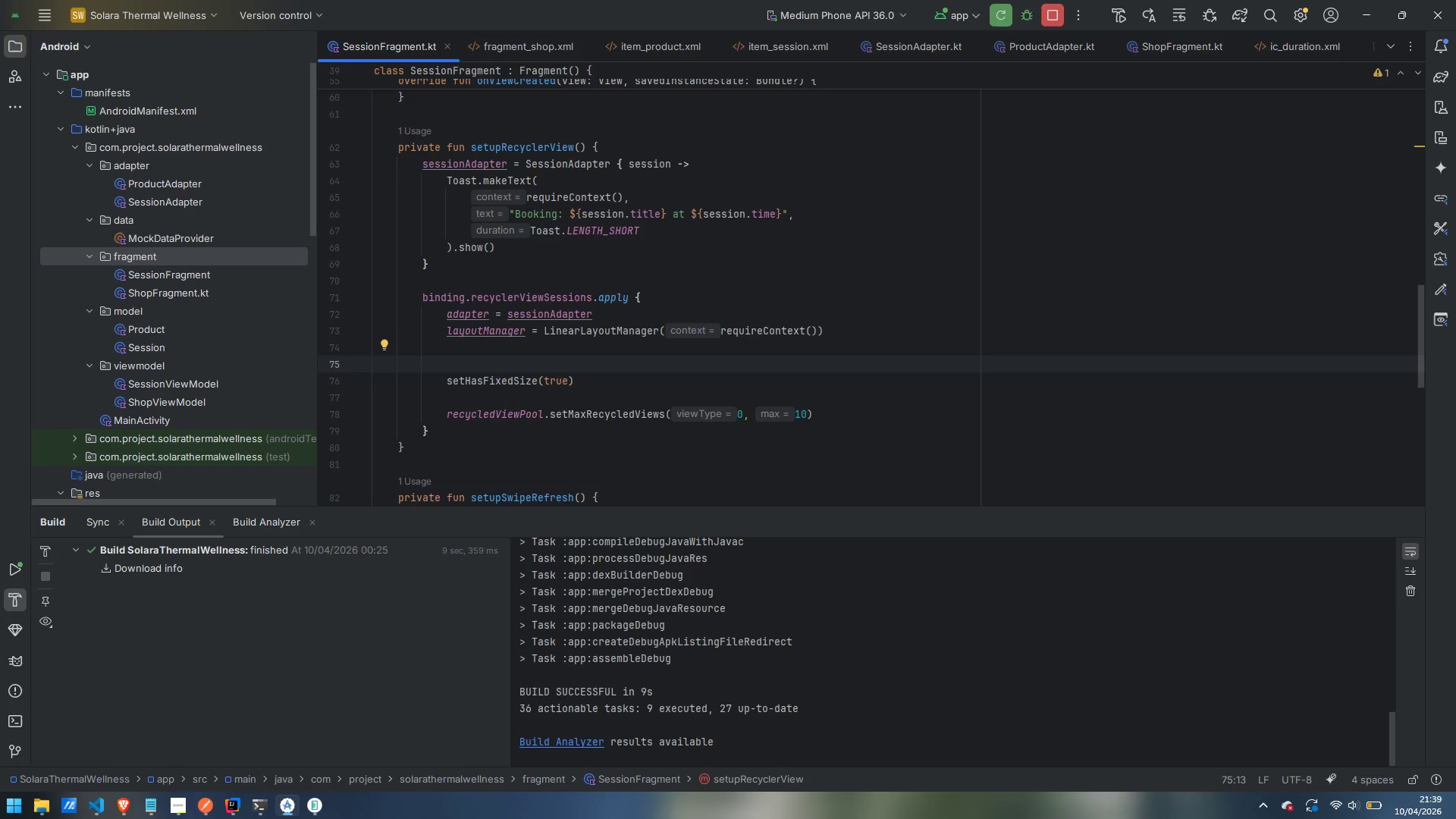 
type(// setHasFixedSize(true) tells RecyclerView that adapter content)
 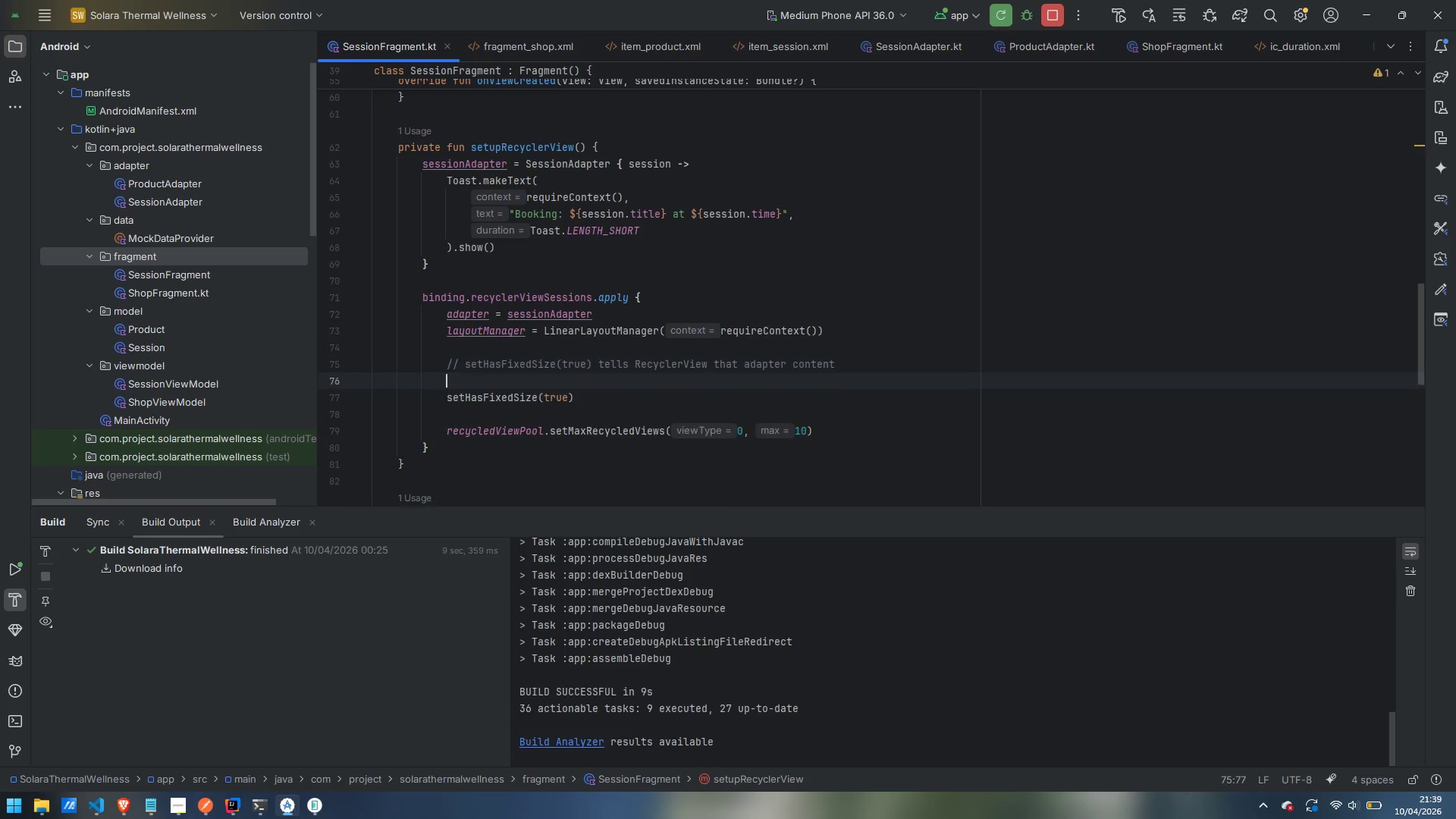 
key(Enter)
 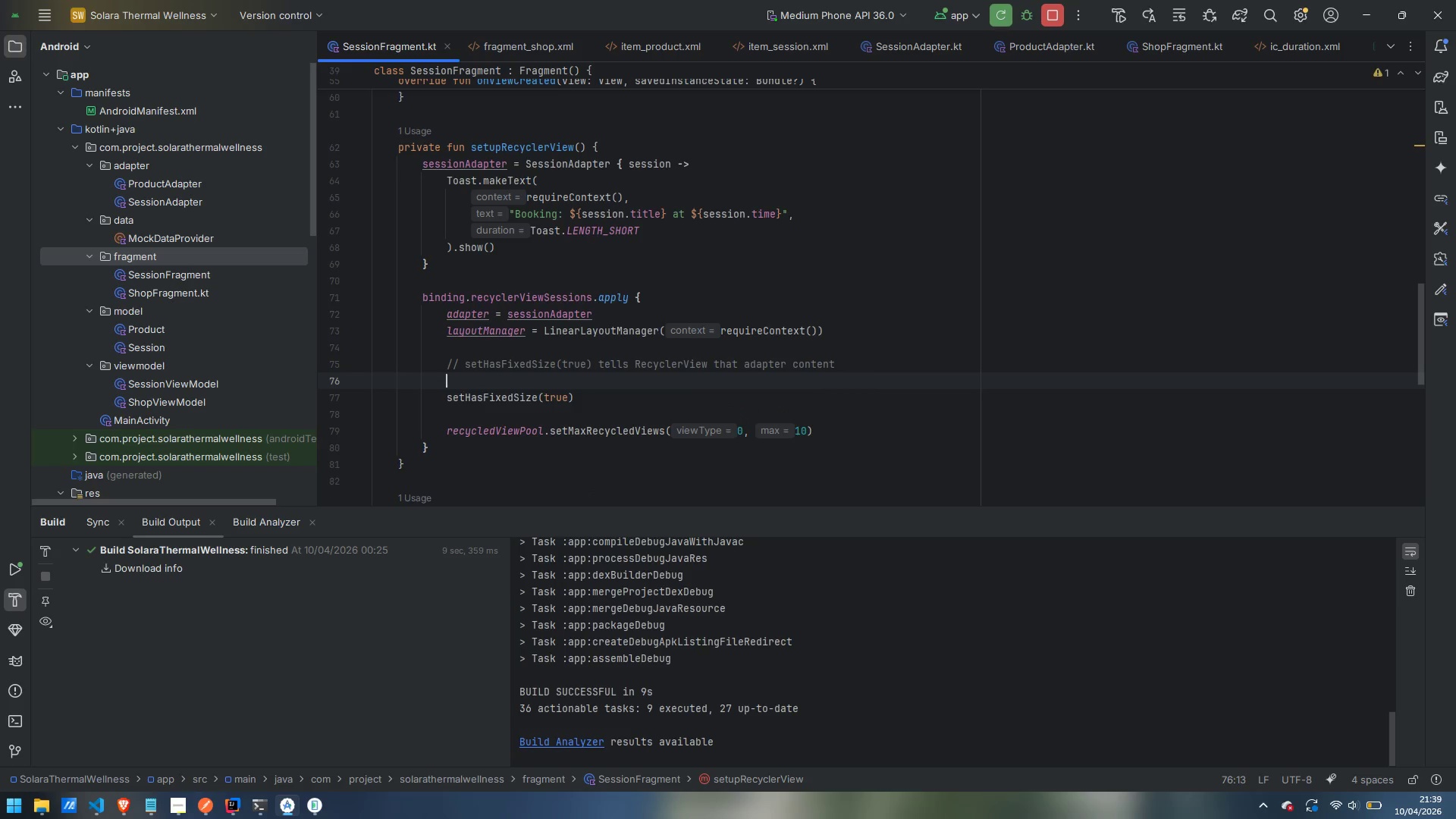 
type(// changes do no )
key(Backspace)
type(ta)
key(Backspace)
type( affect the RecyclerView's own measured sized)
key(Backspace)
type(.)
 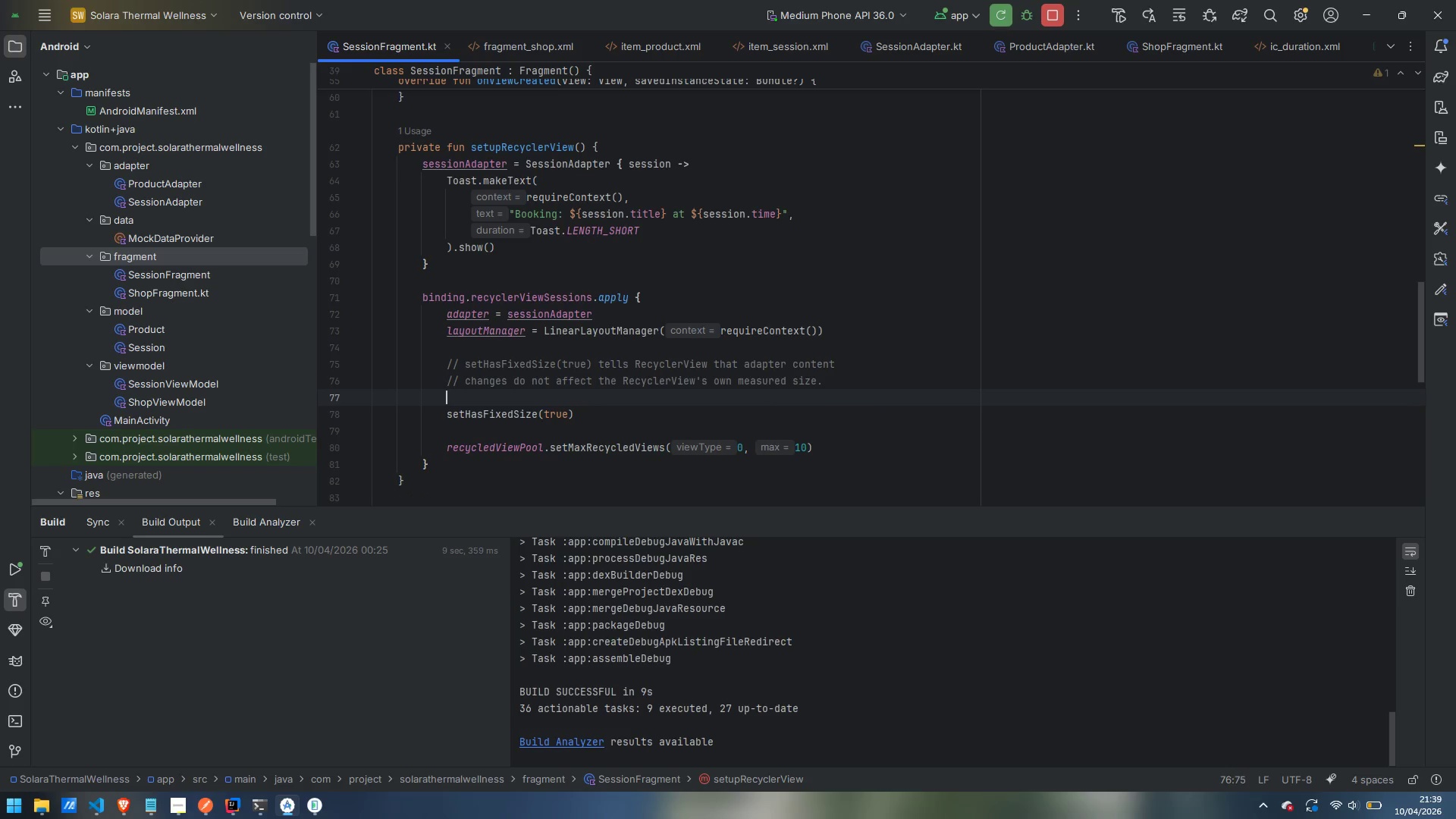 
 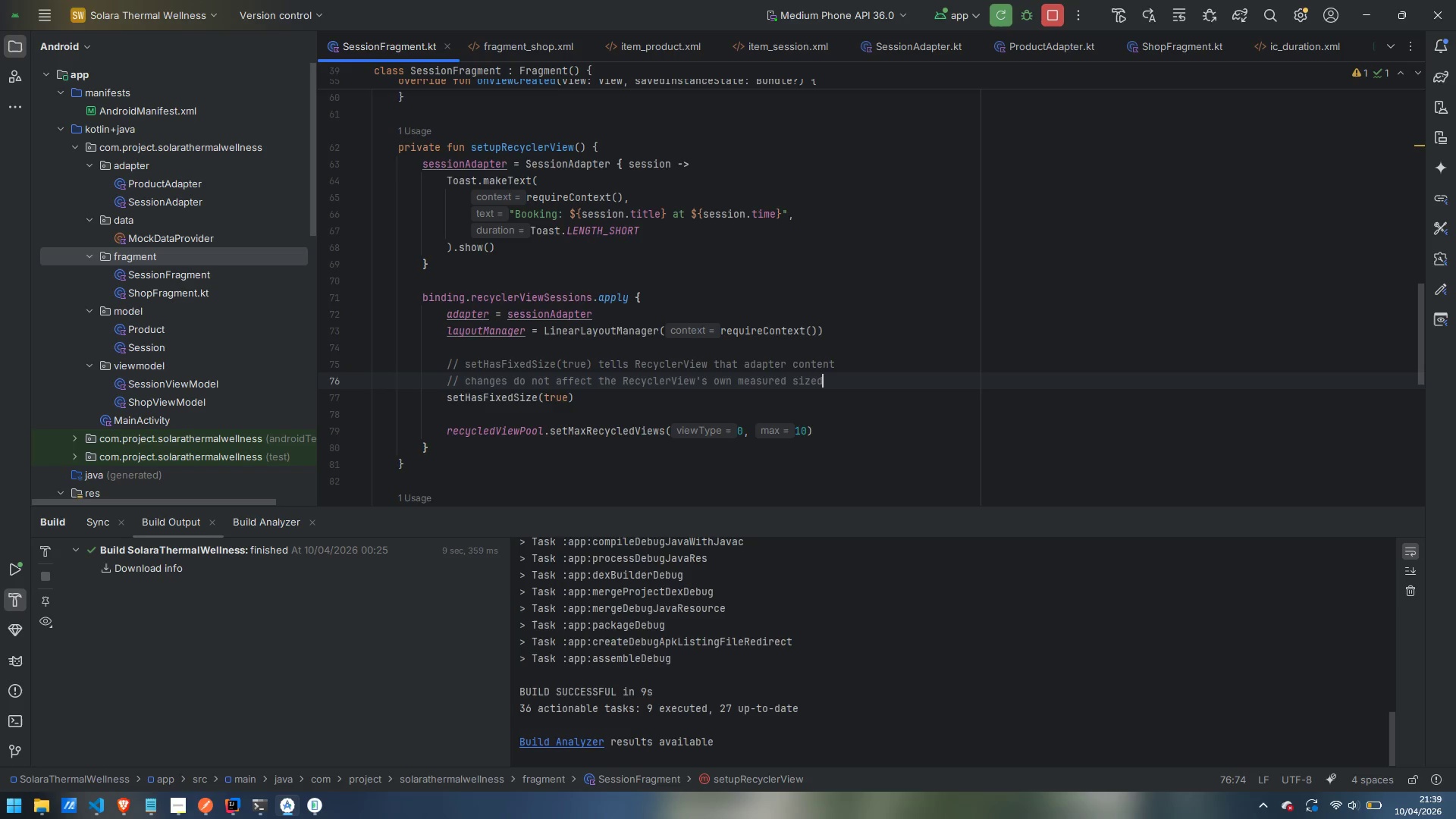 
key(Enter)
 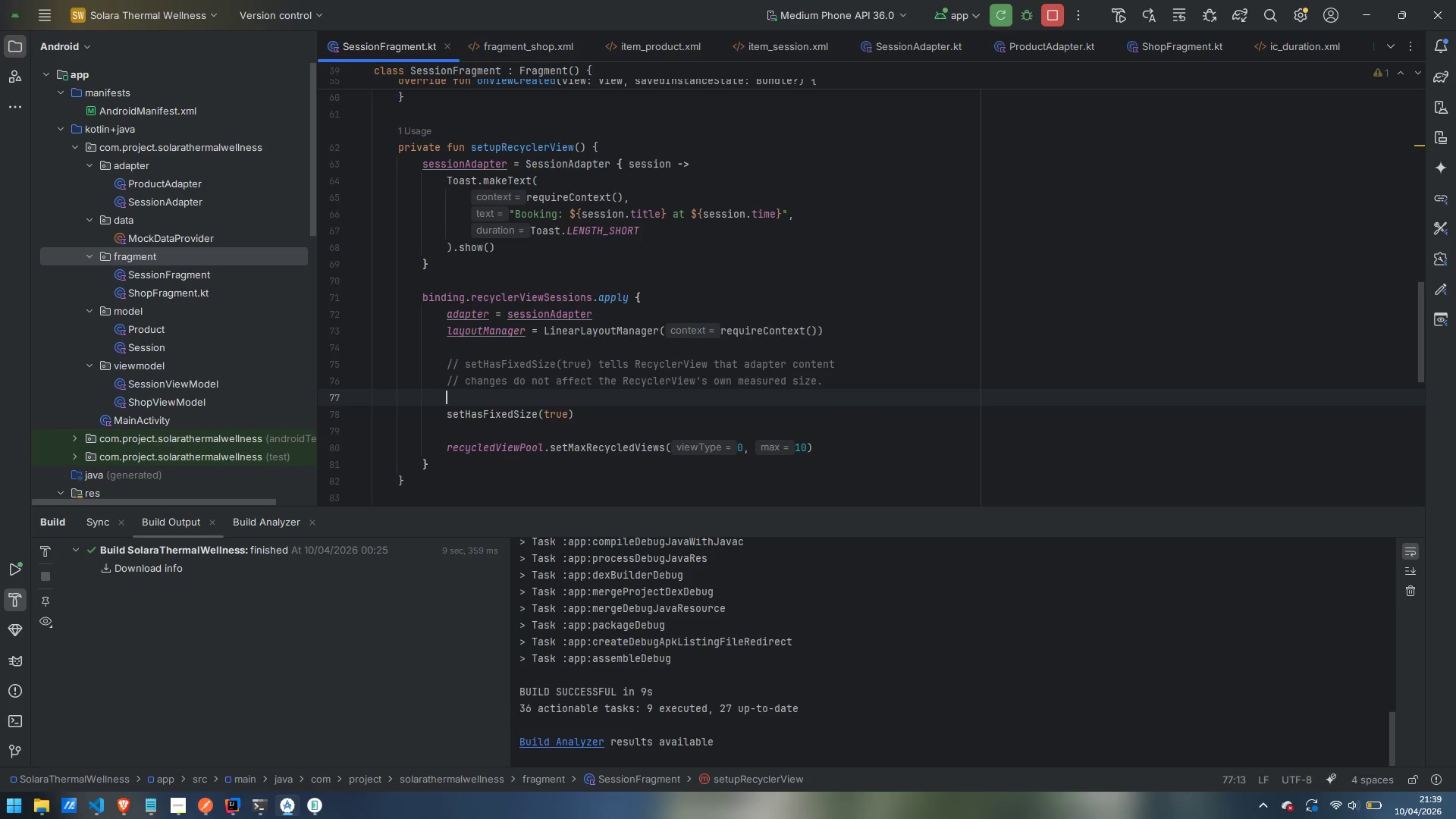 
type(// This skips a full layout pass on every list update, a meaningful)
 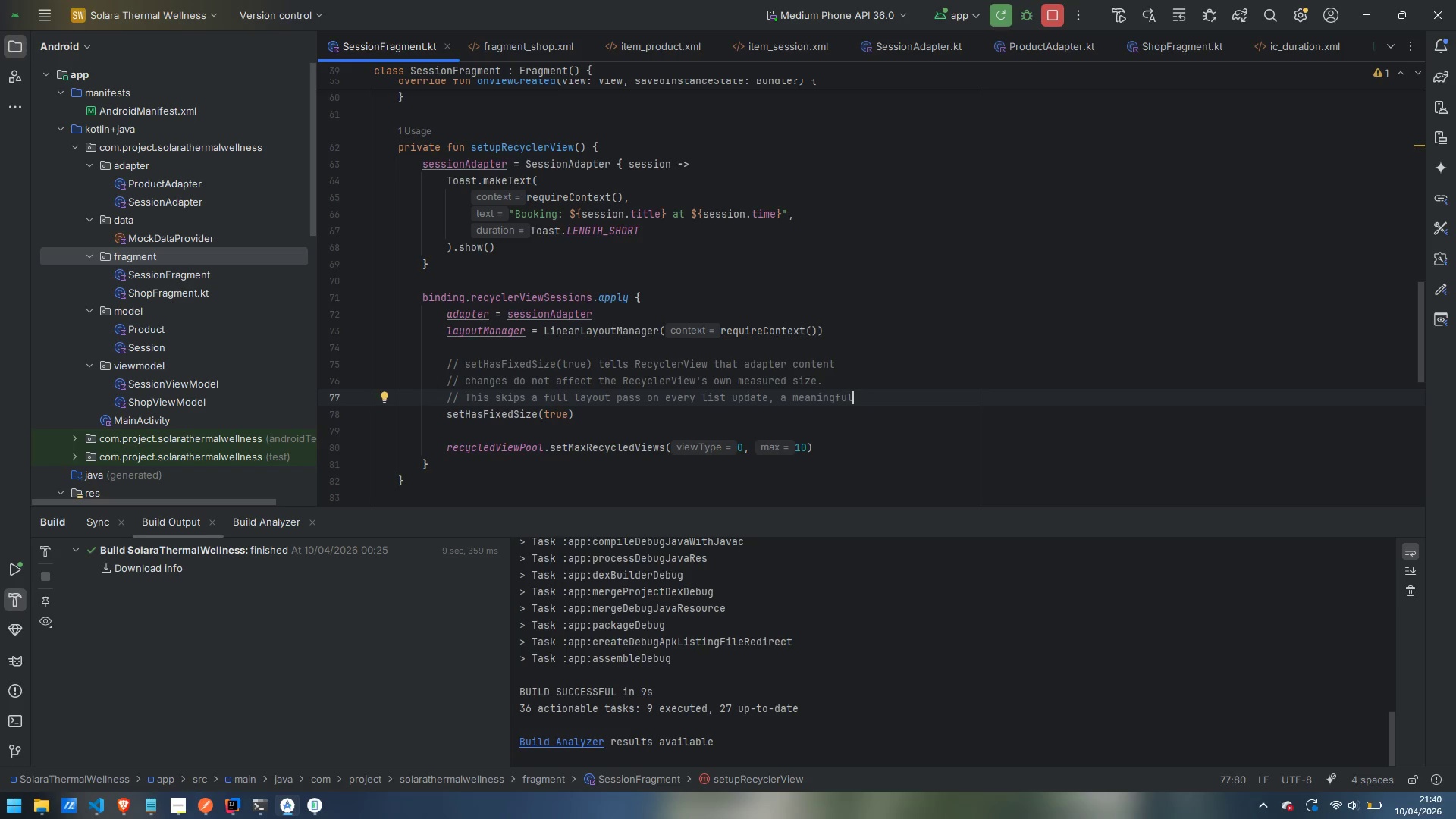 
key(Enter)
 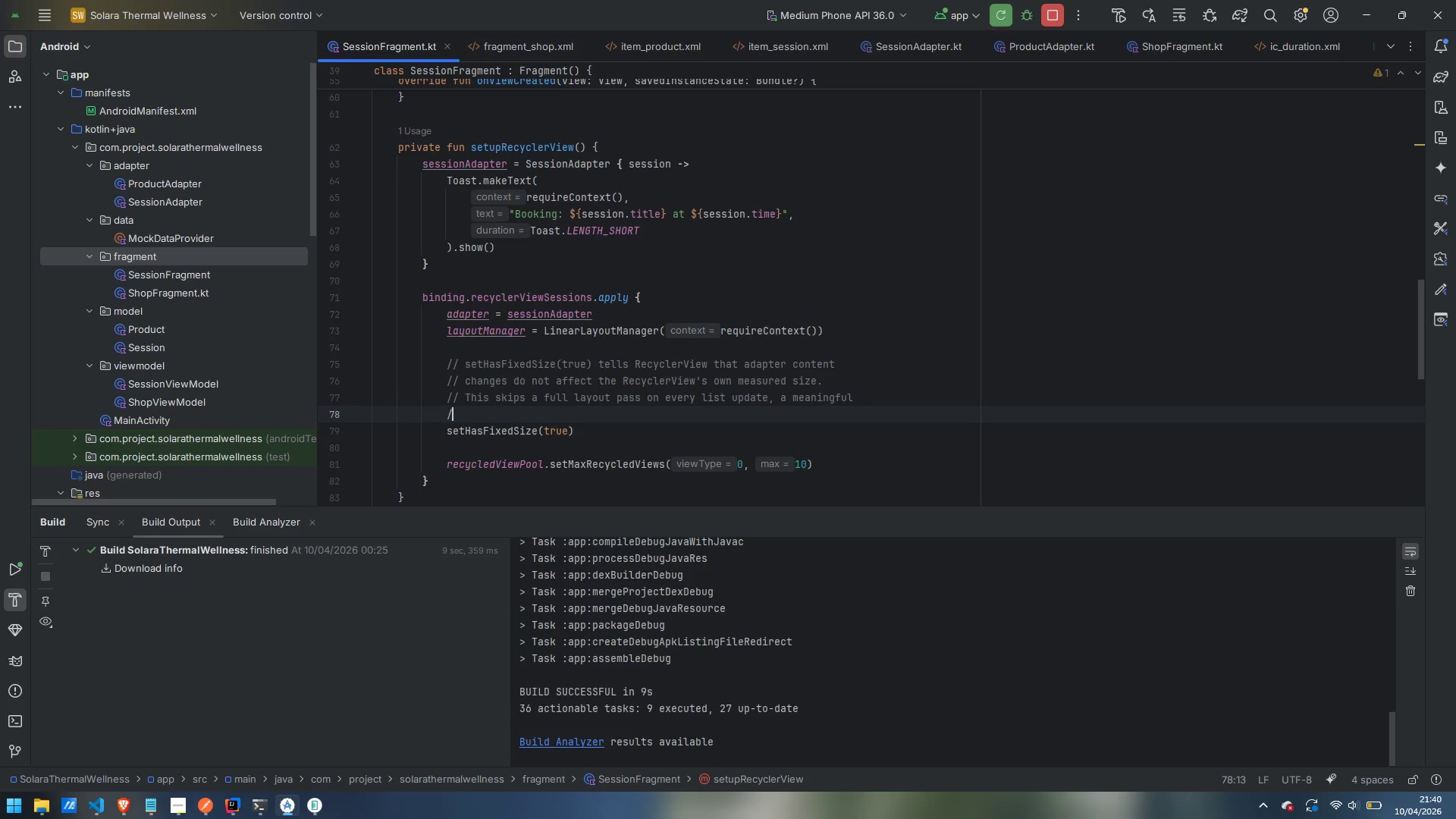 
type(// saving when the list is updated on every pull-to-refresh.)
 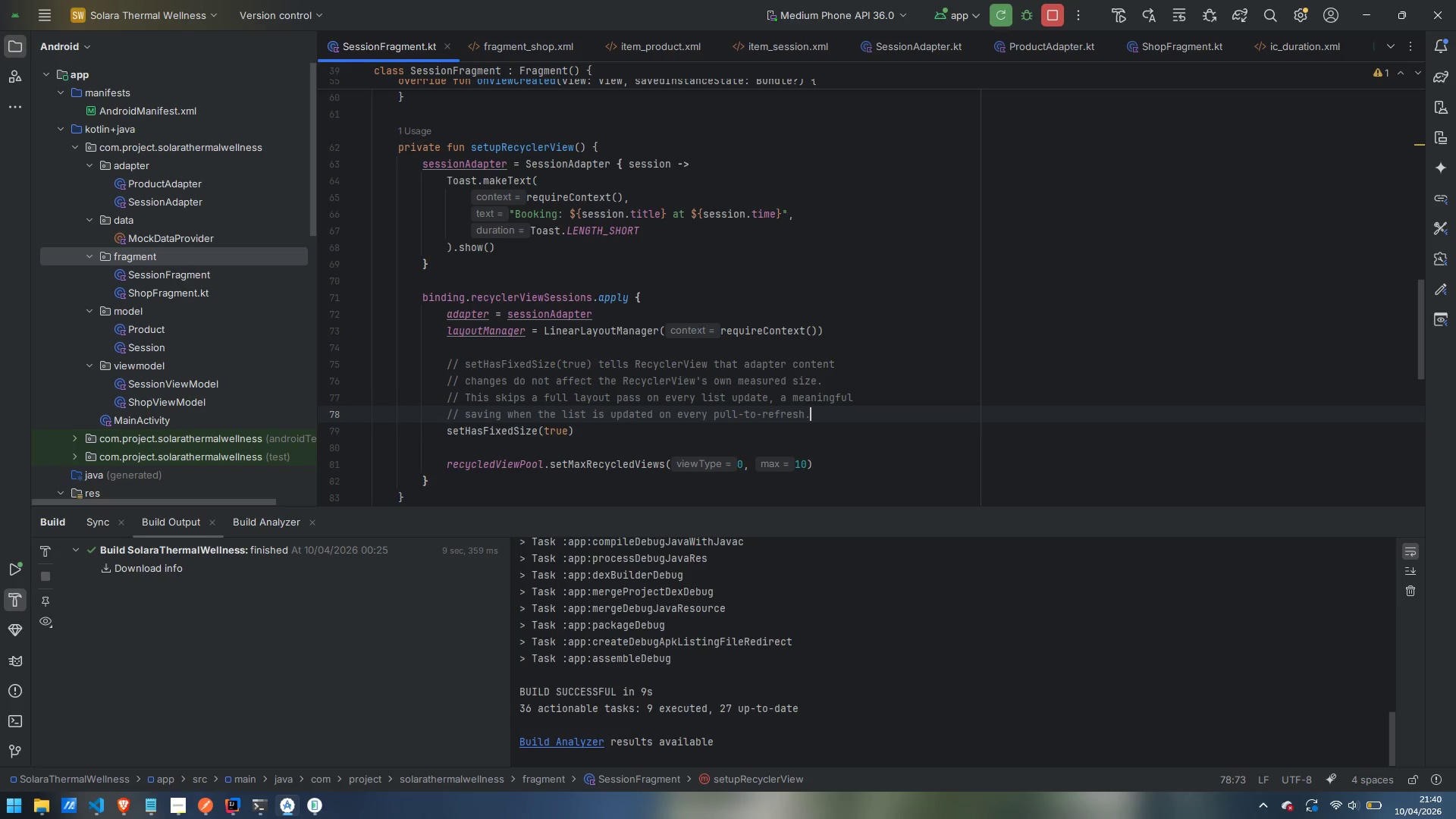 
key(ArrowDown)
 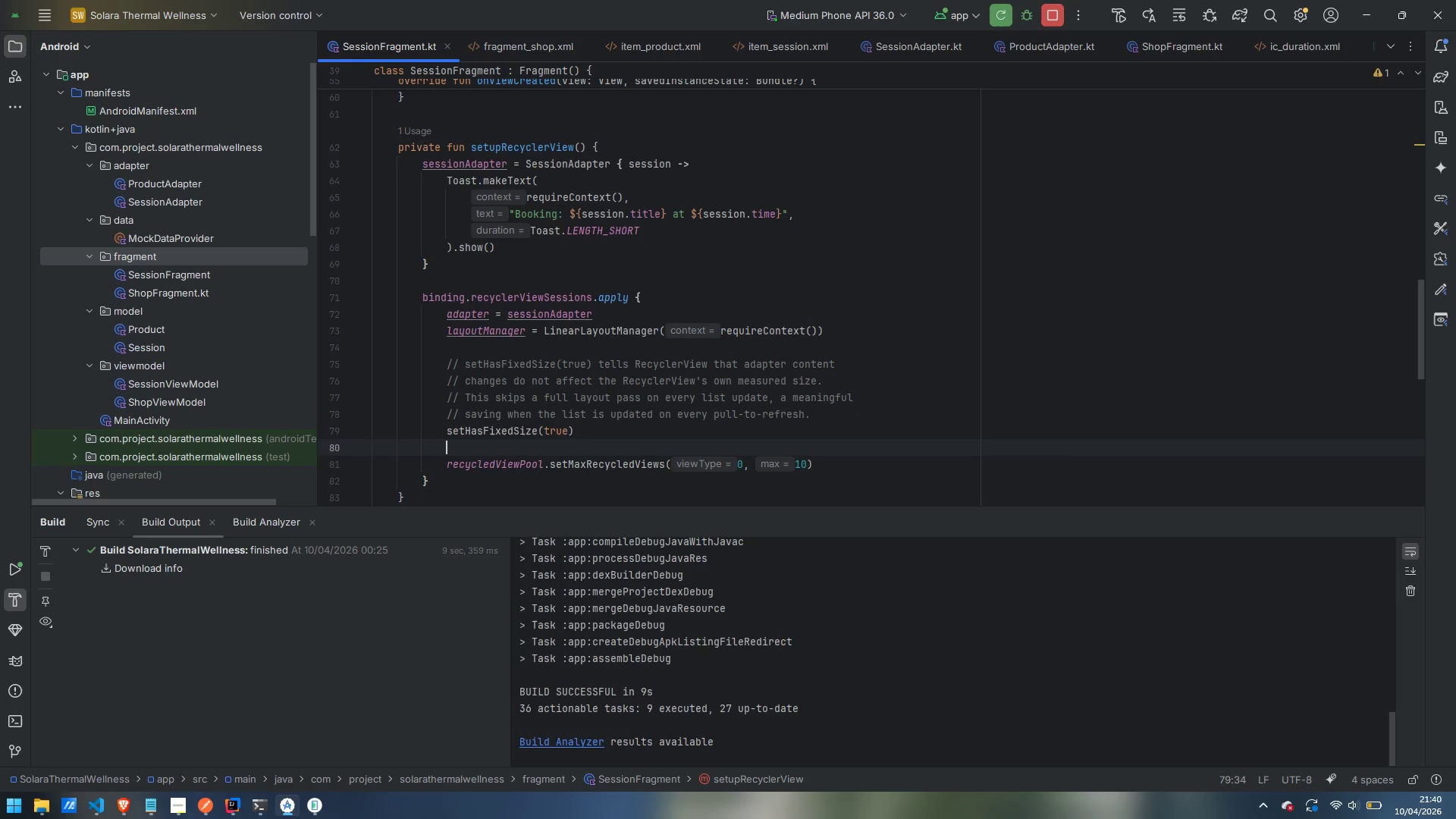 
key(ArrowDown)
 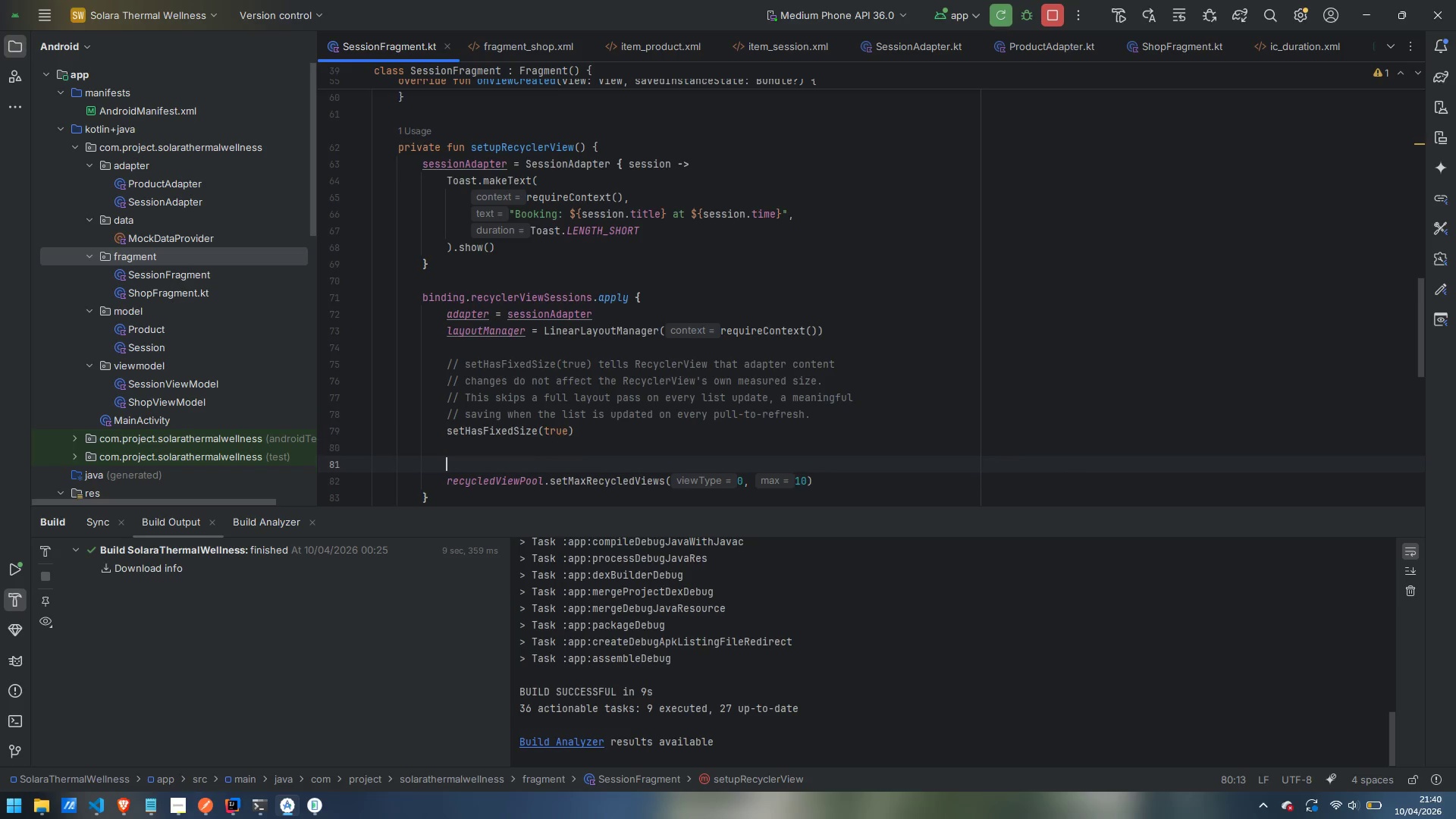 
key(Enter)
 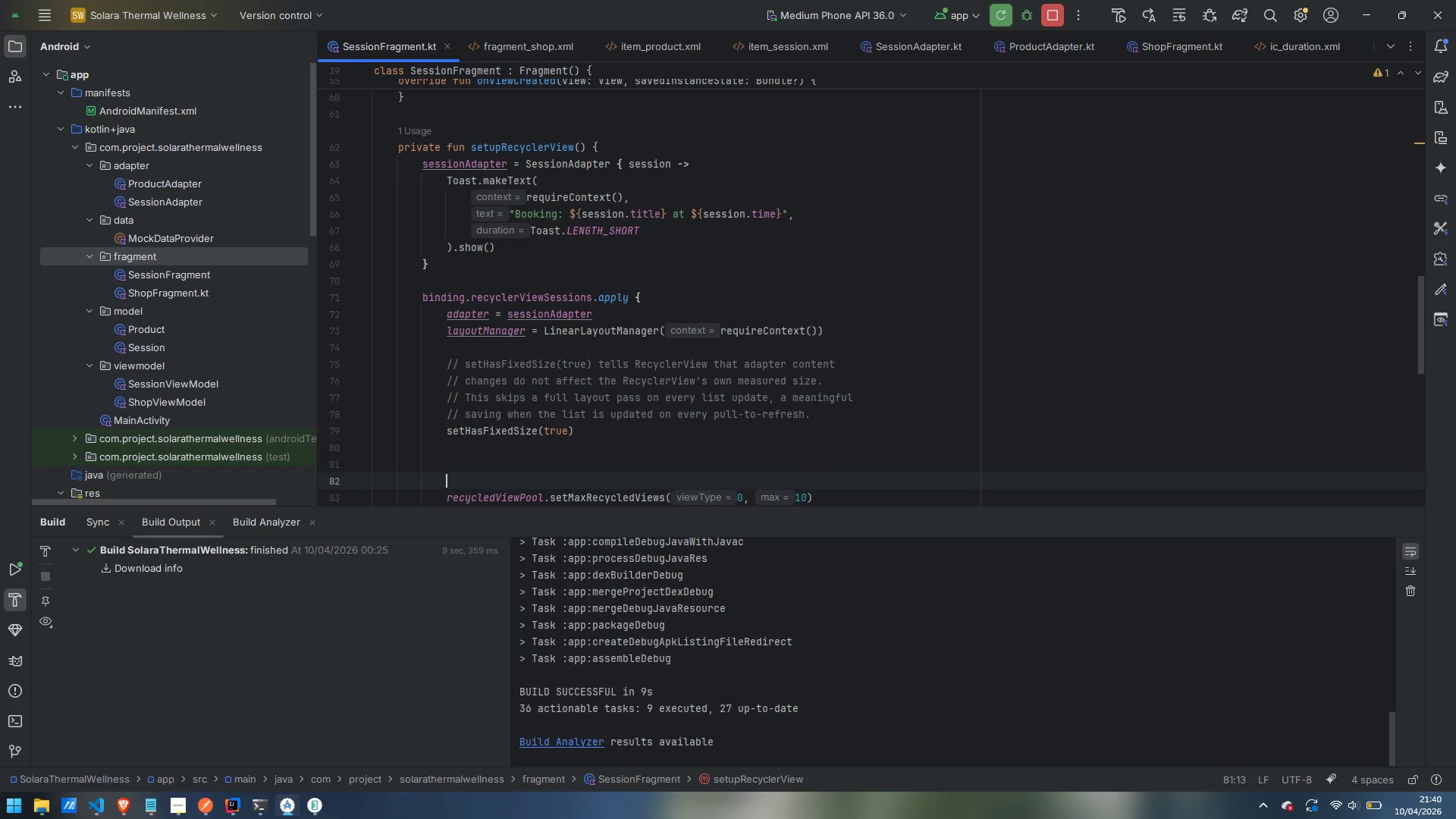 
key(Enter)
 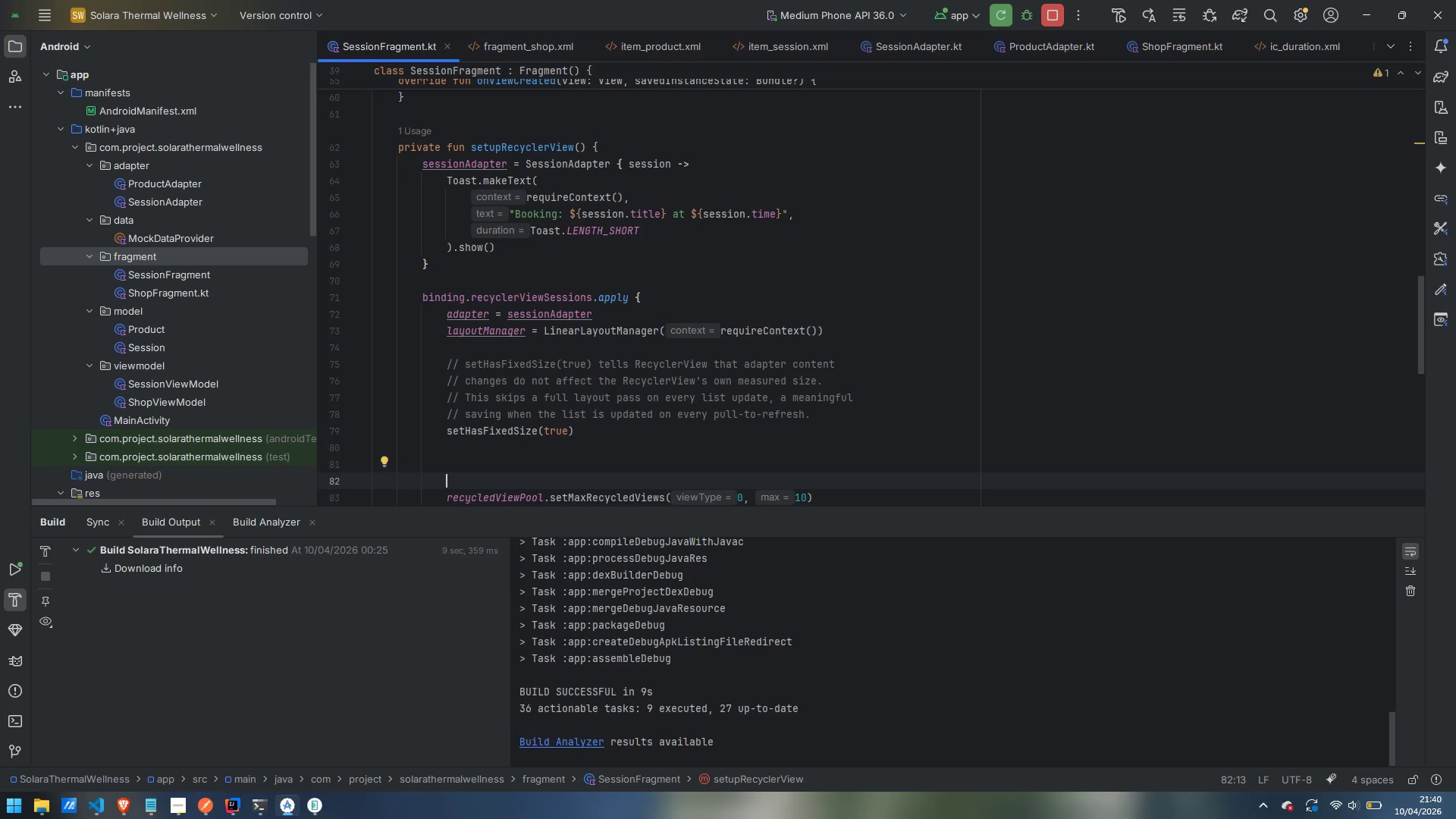 
key(Control+ControlLeft)
 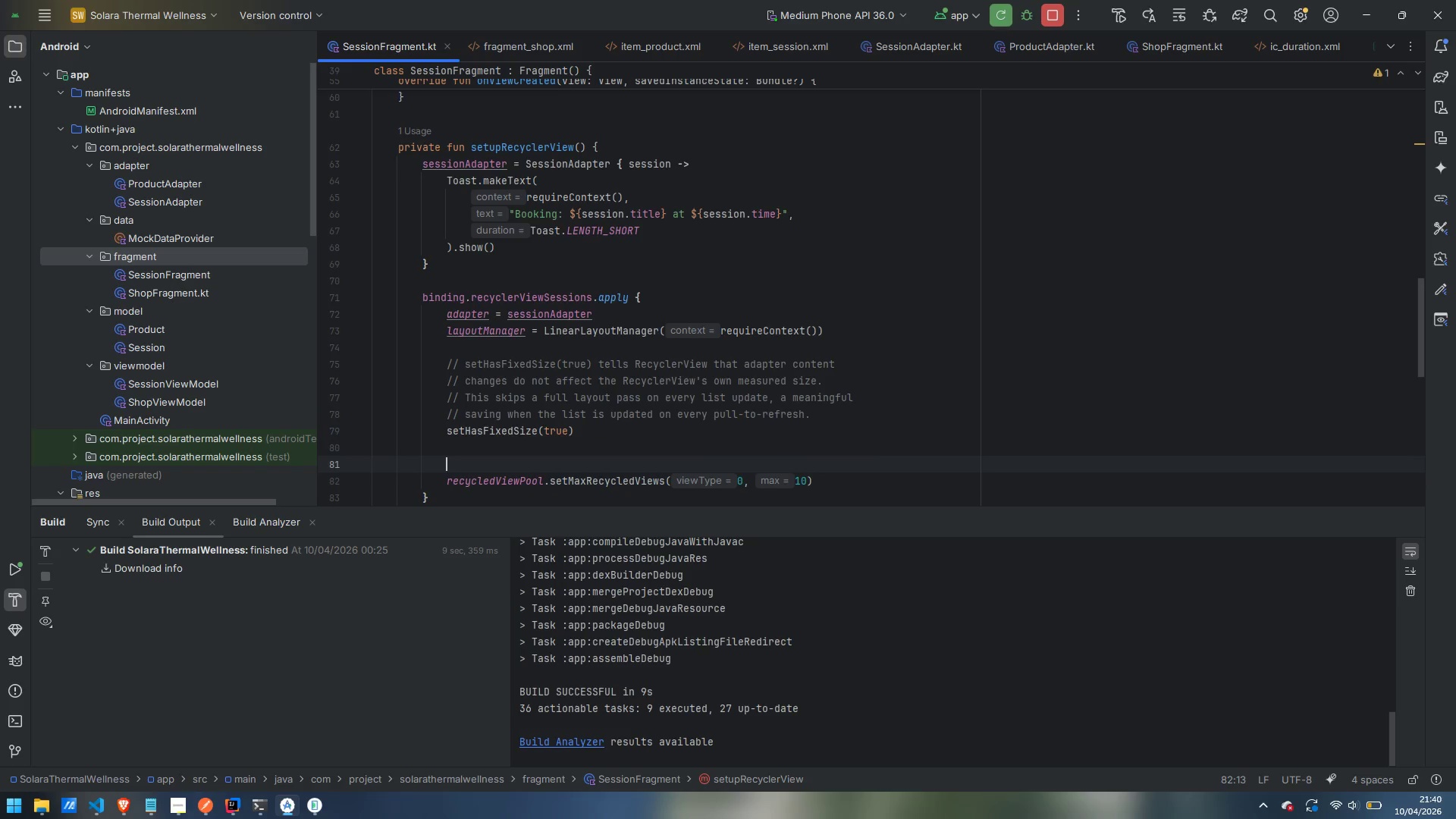 
key(Control+Z)
 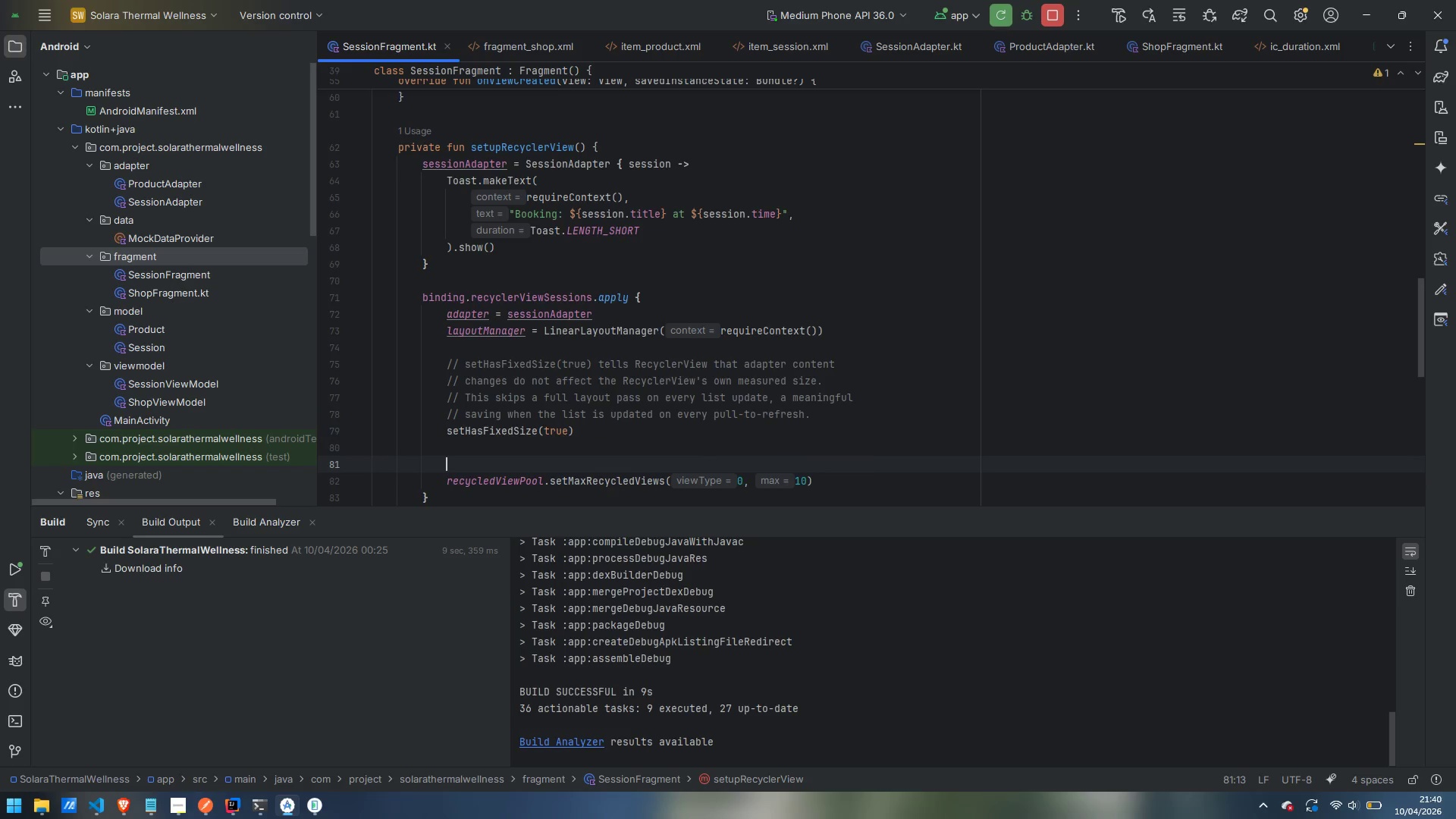 
type(// Inmcrease )
 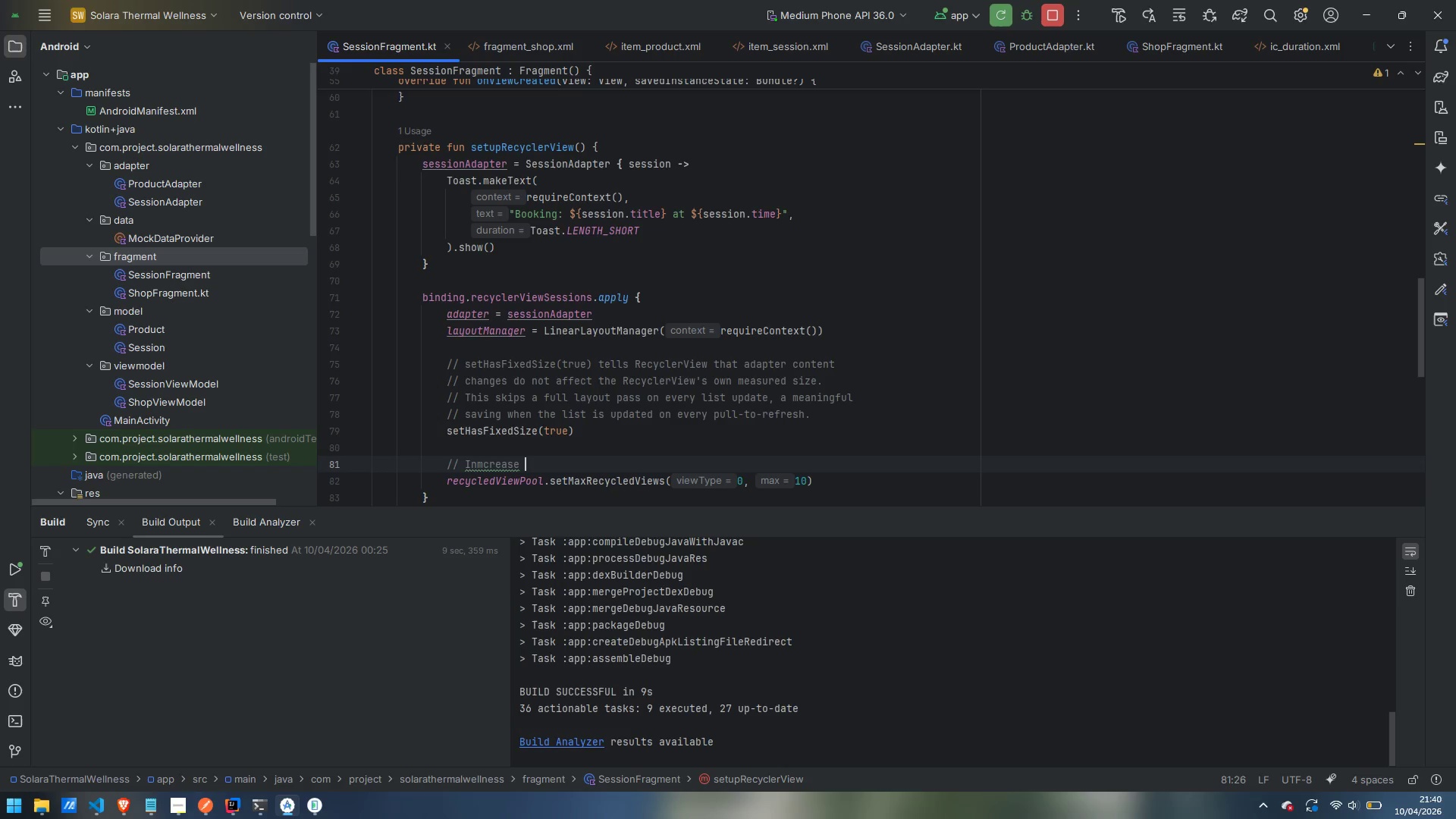 
key(Control+ArrowLeft)
 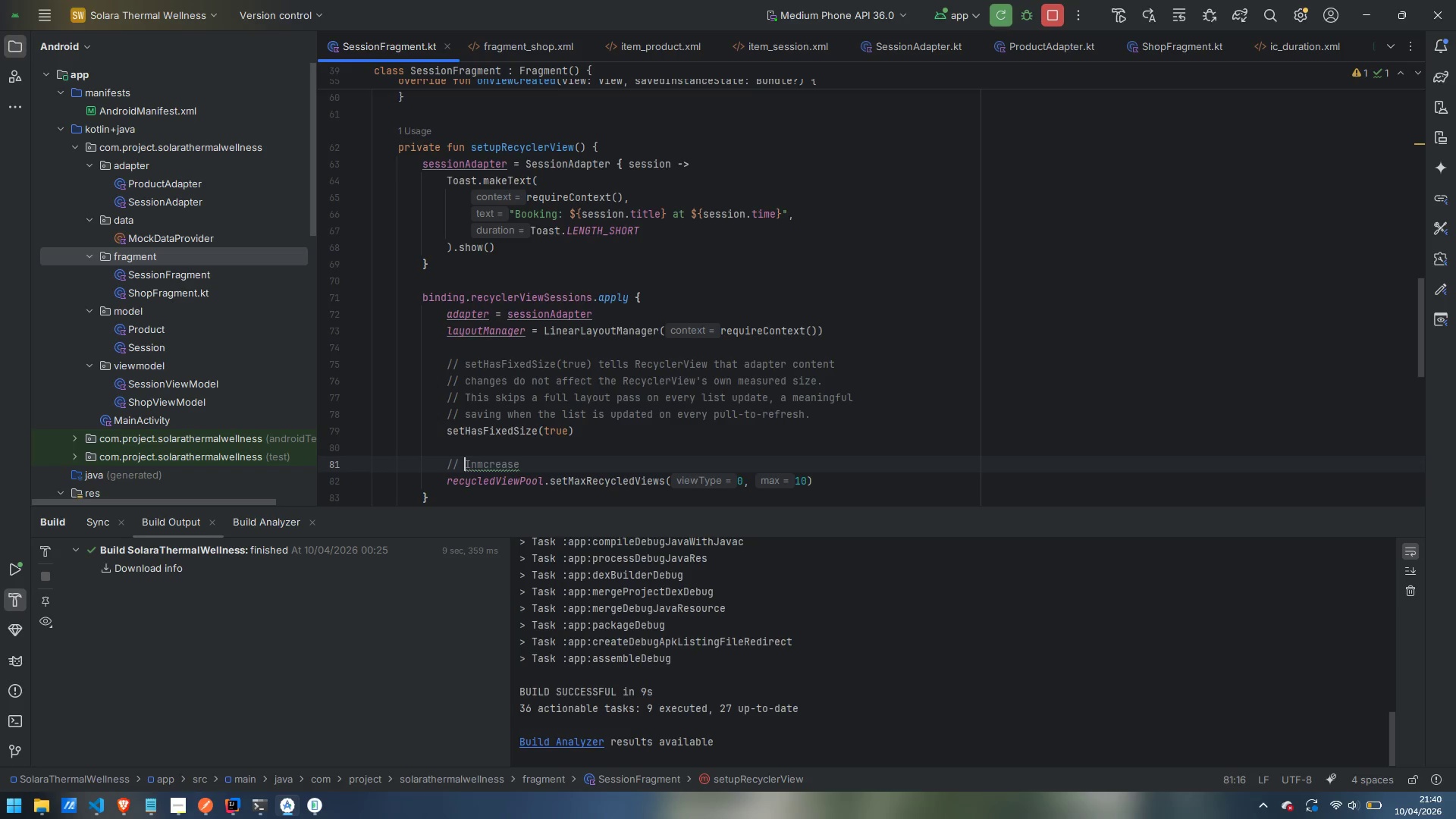 
key(ArrowRight)
 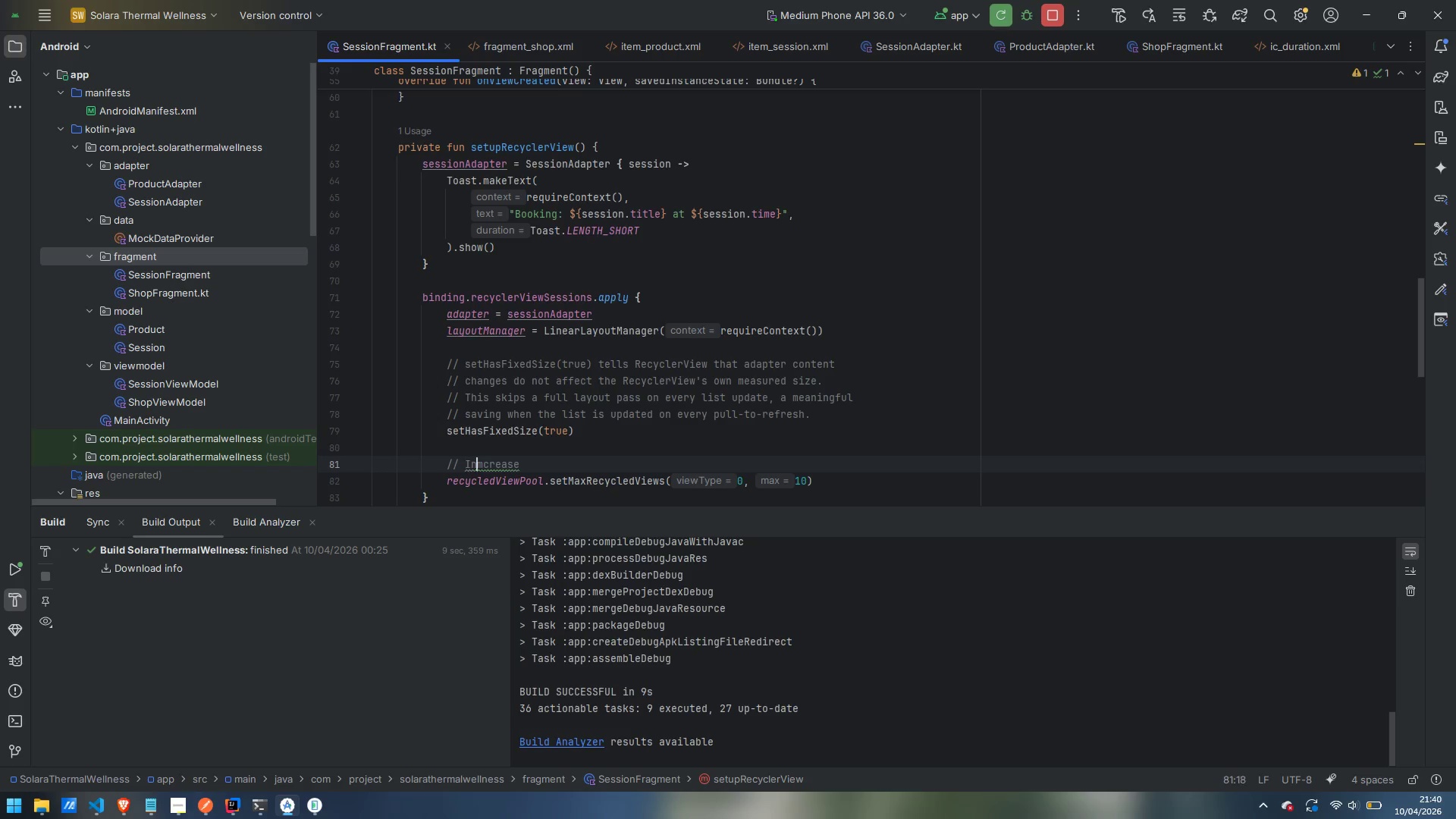 
key(ArrowRight)
 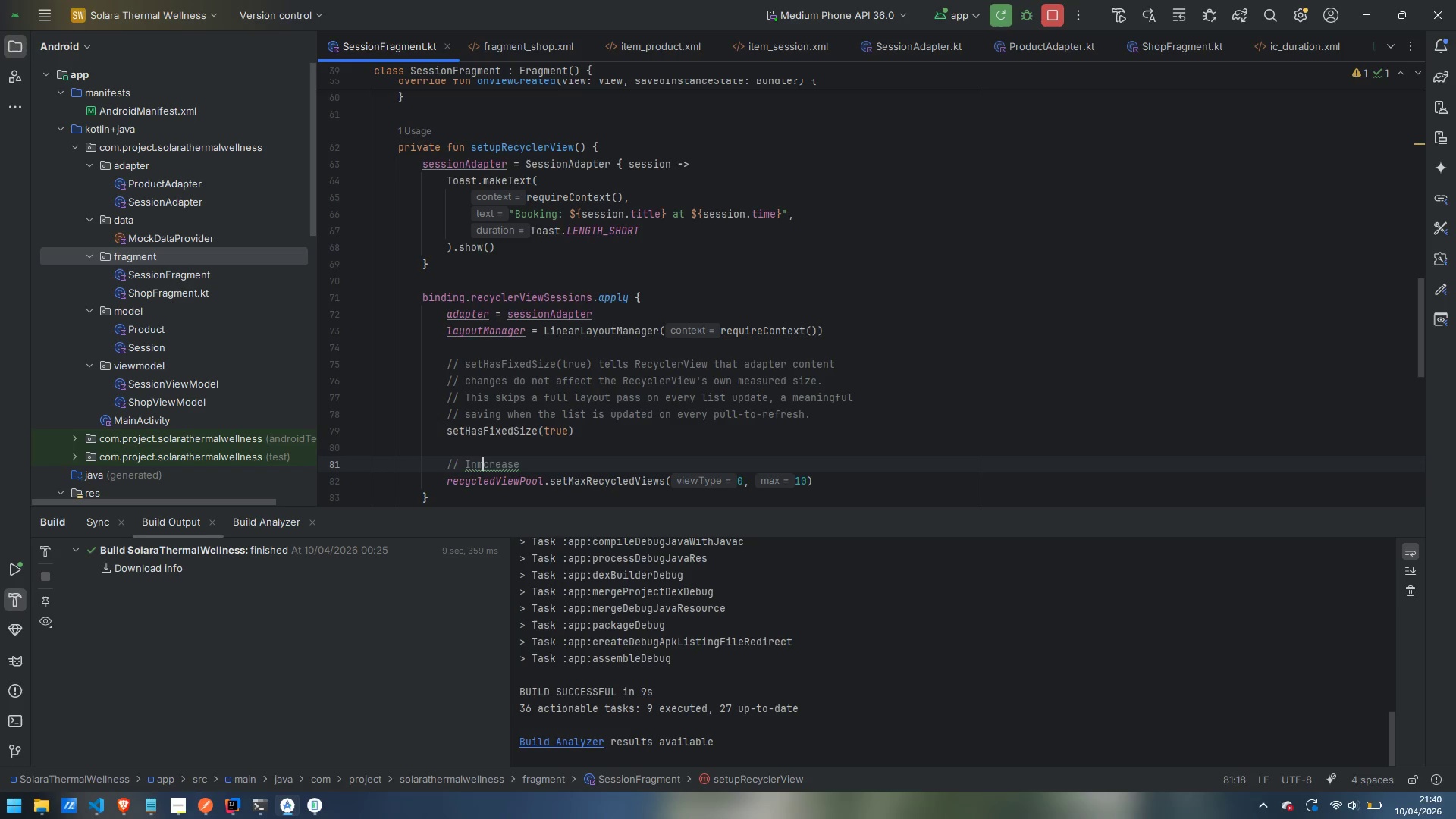 
key(ArrowRight)
 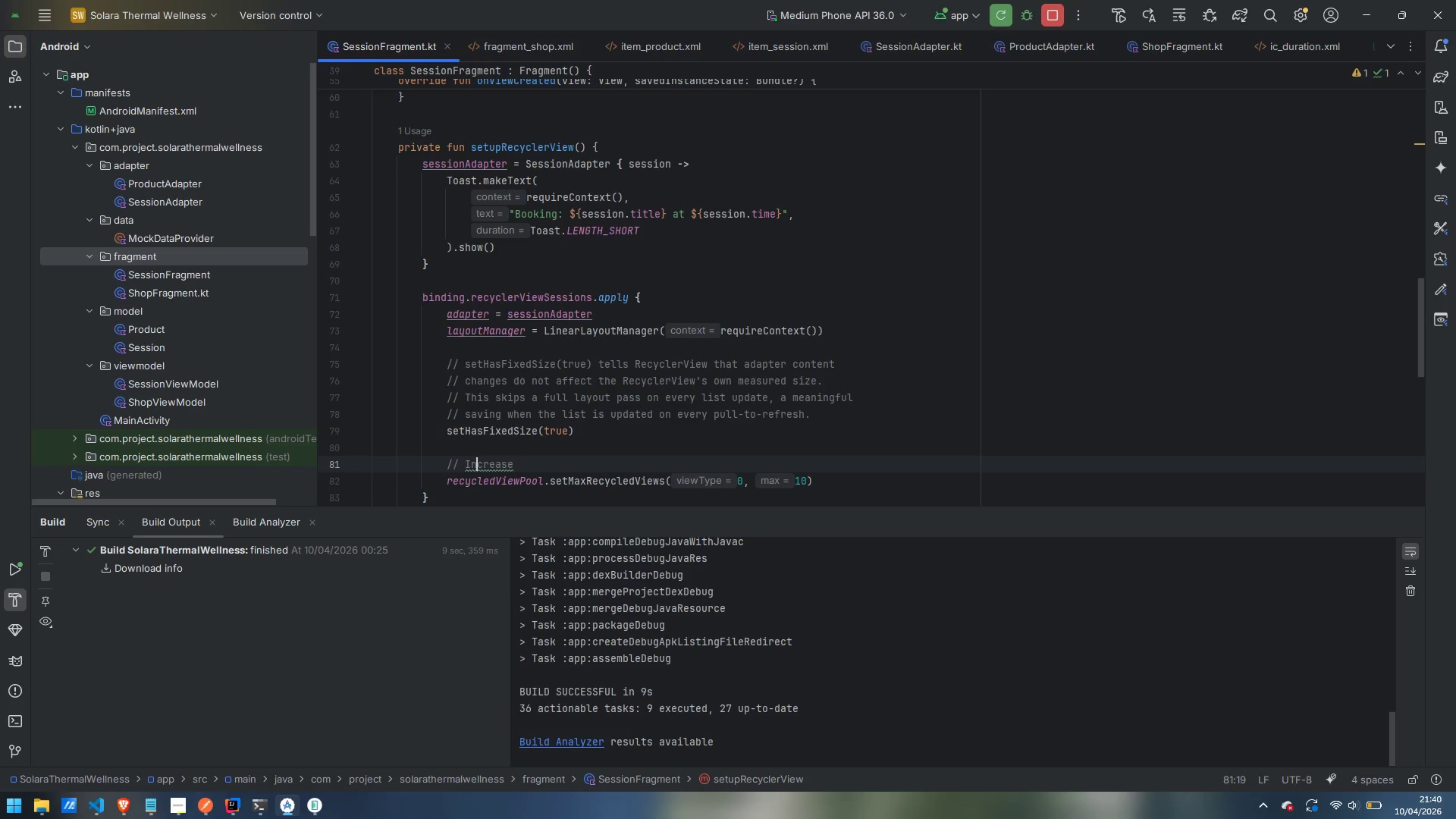 
key(Backspace)
 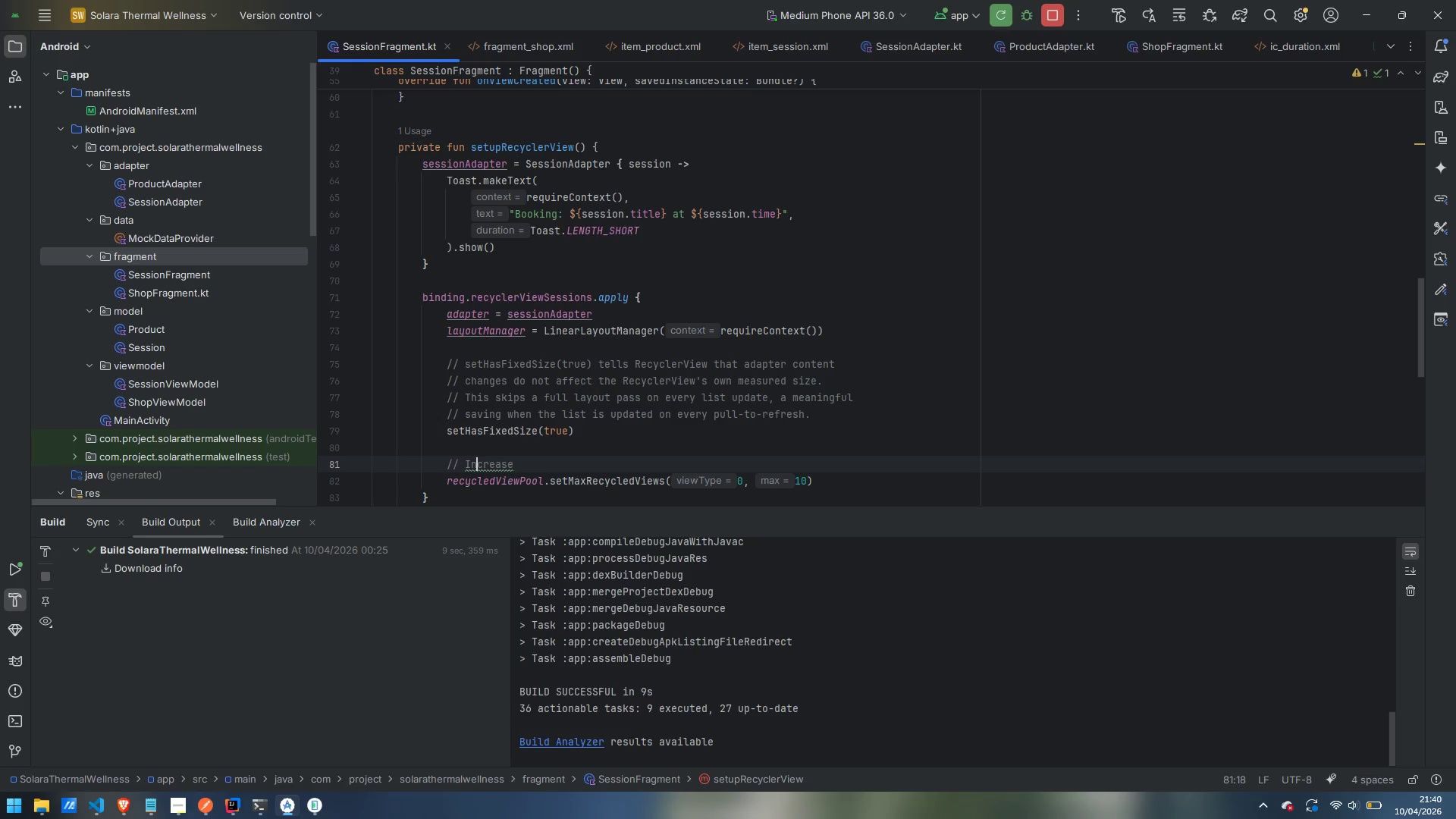 
key(Control+ControlLeft)
 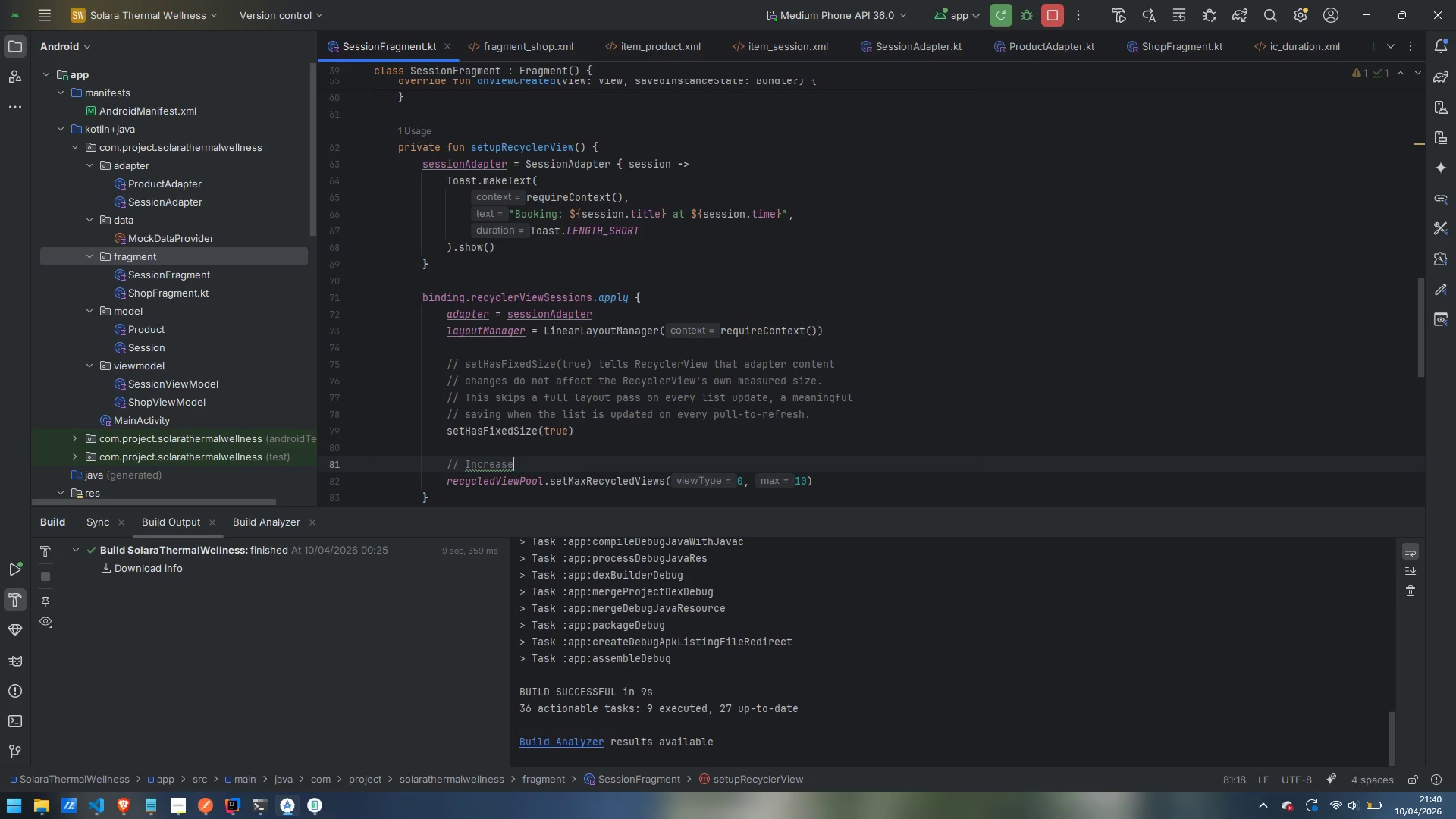 
key(Control+ArrowRight)
 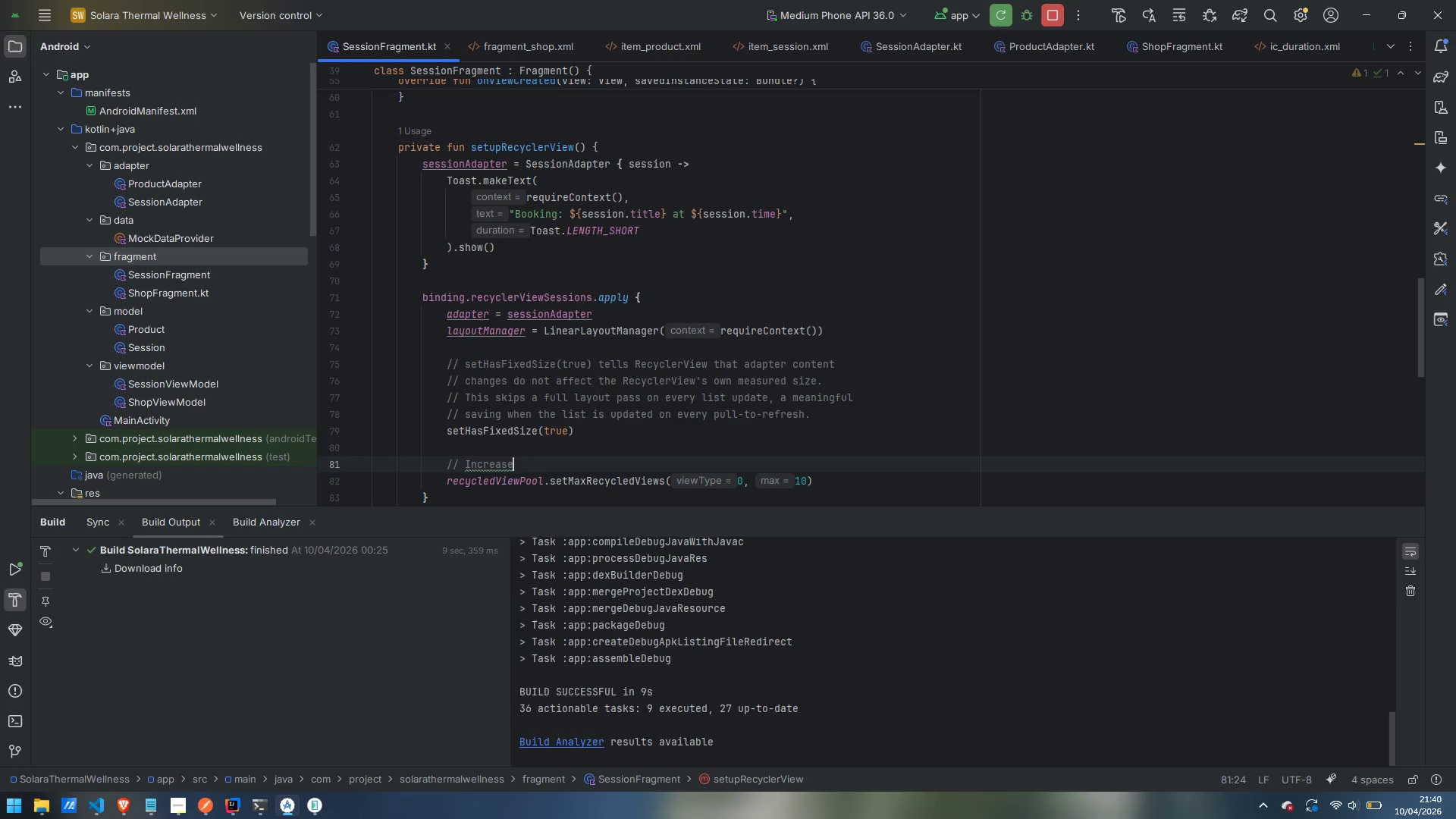 
type( the offscreen page limit for the RecyclerVi)
 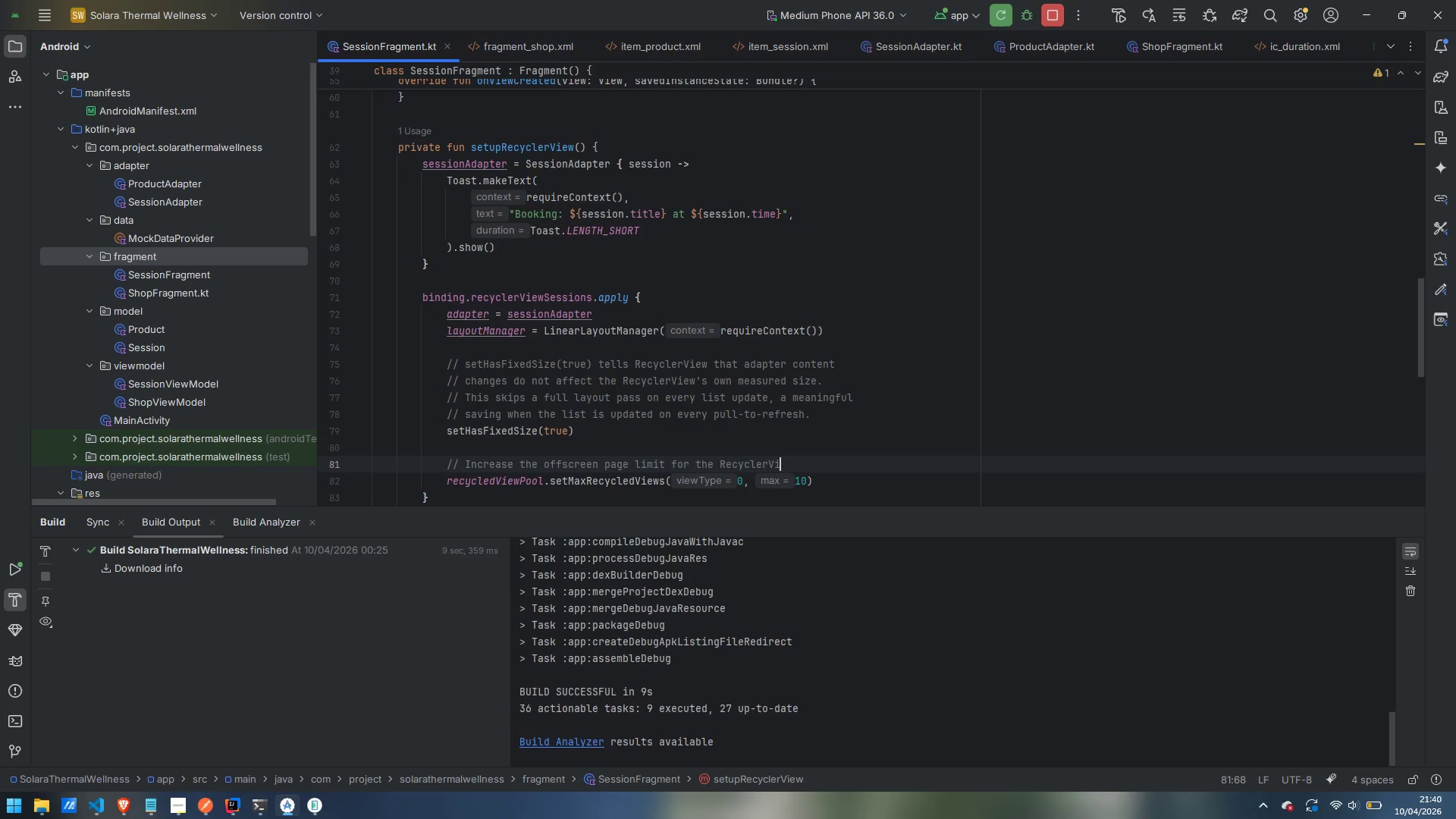 
key(ArrowLeft)
 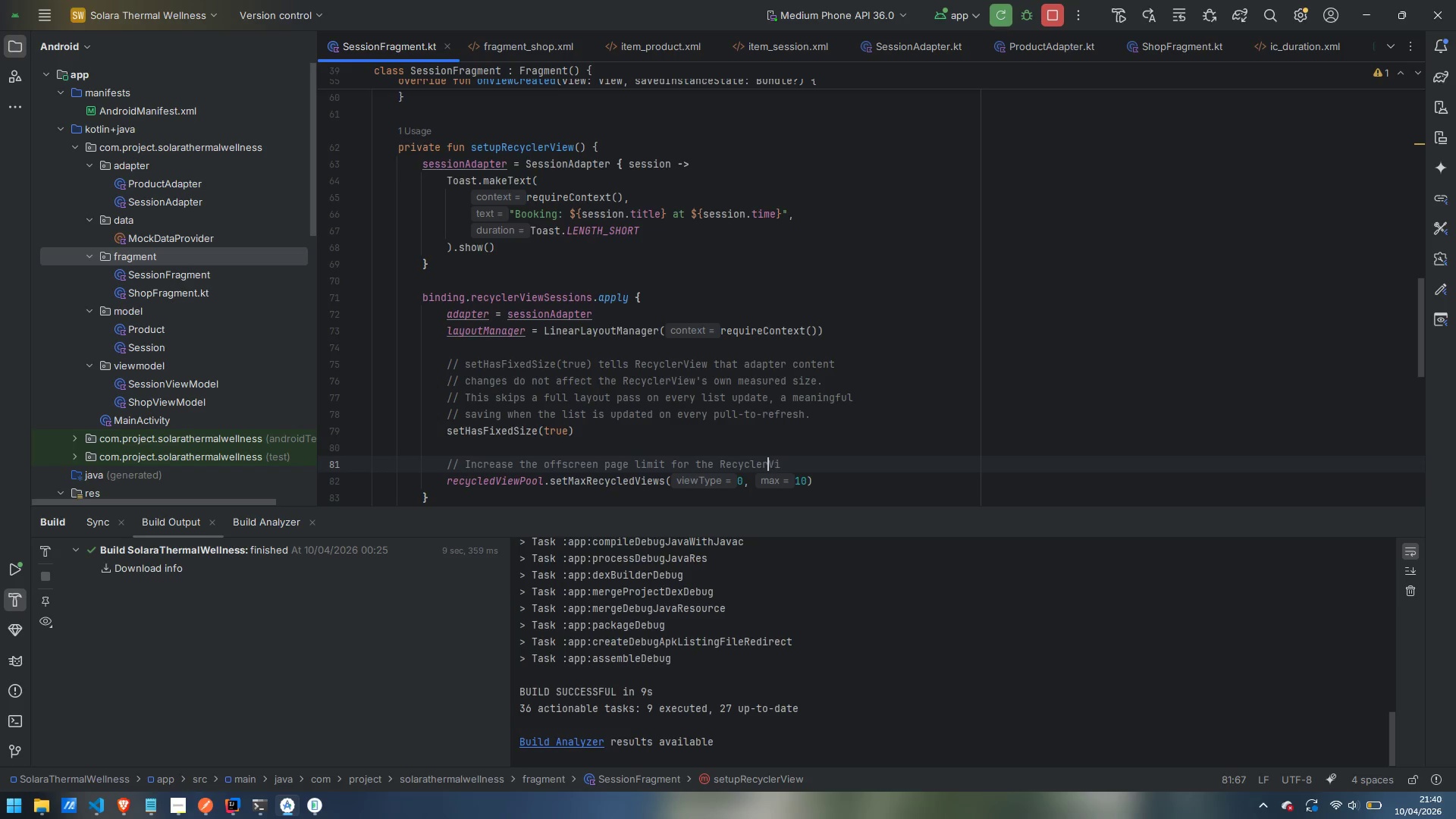 
key(ArrowLeft)
 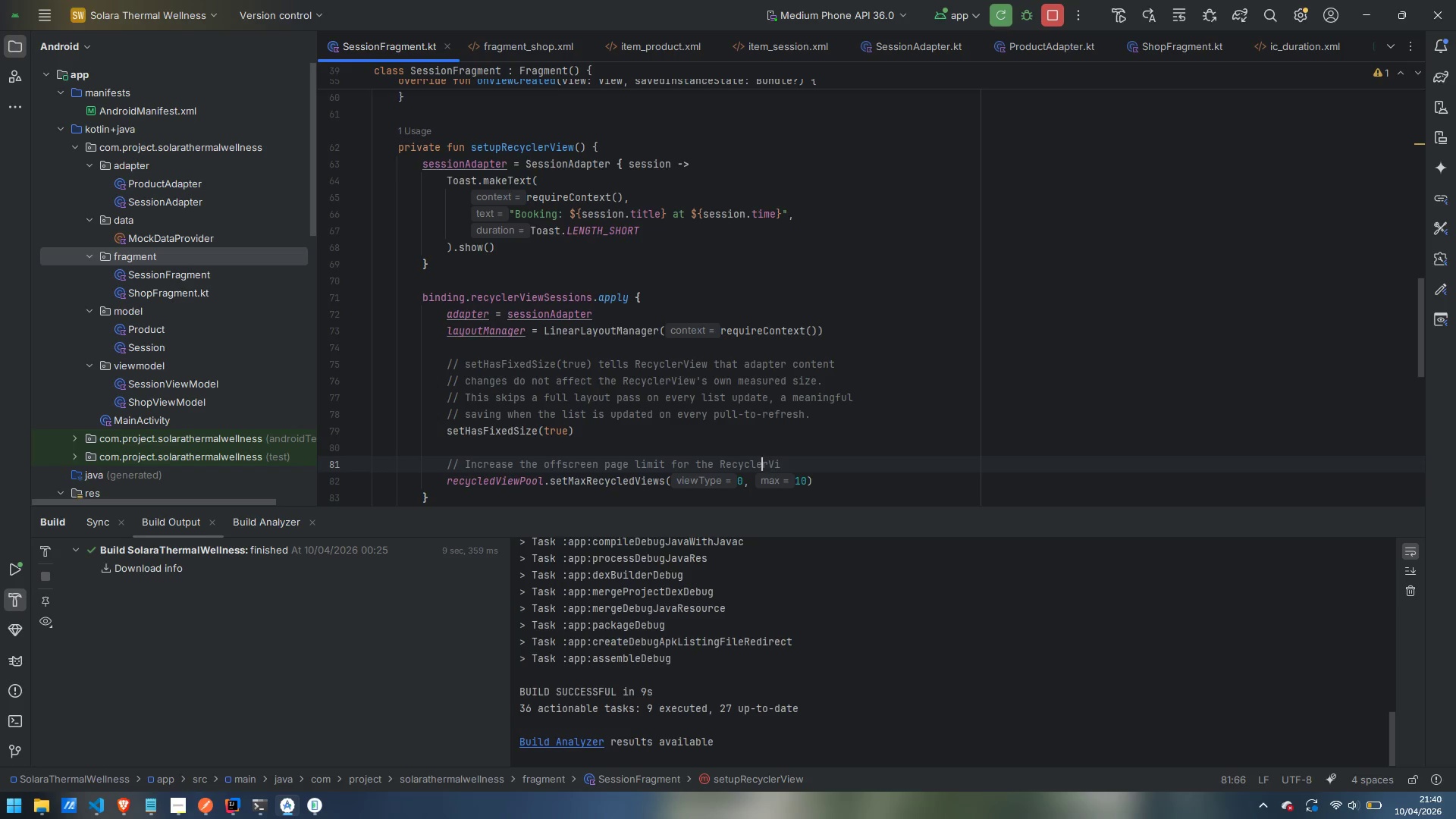 
key(ArrowLeft)
 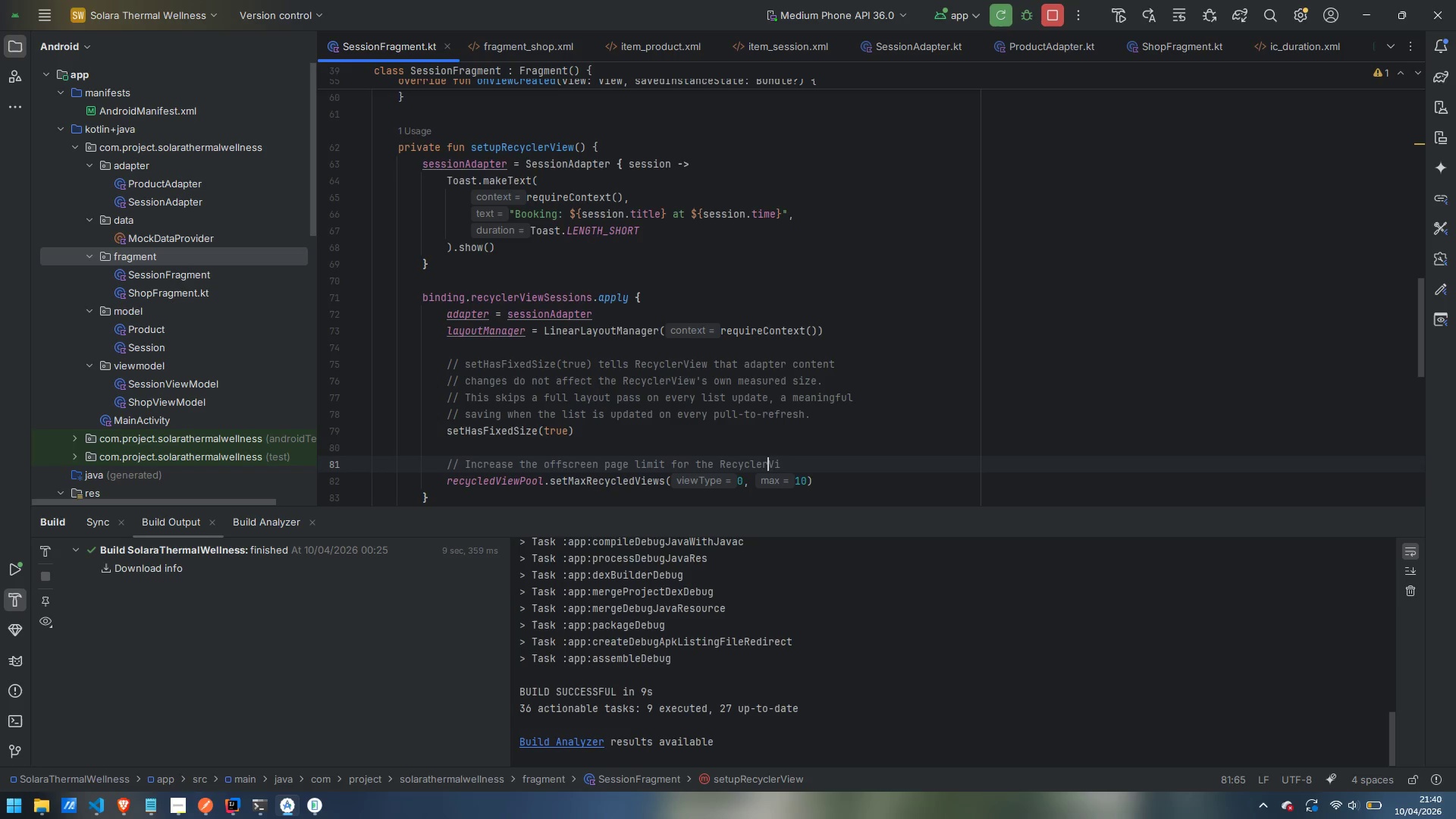 
key(ArrowRight)
 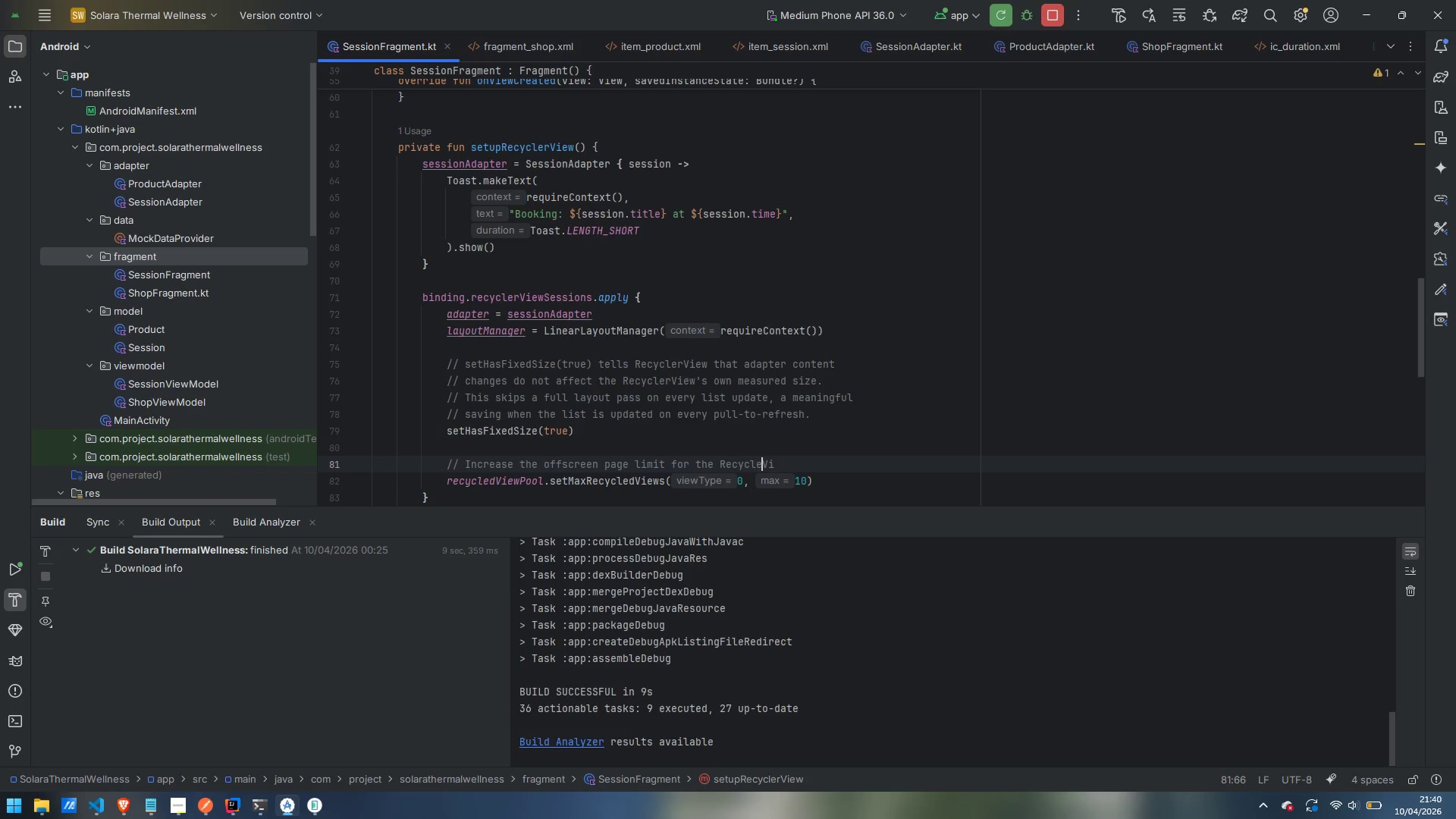 
key(Backspace)
 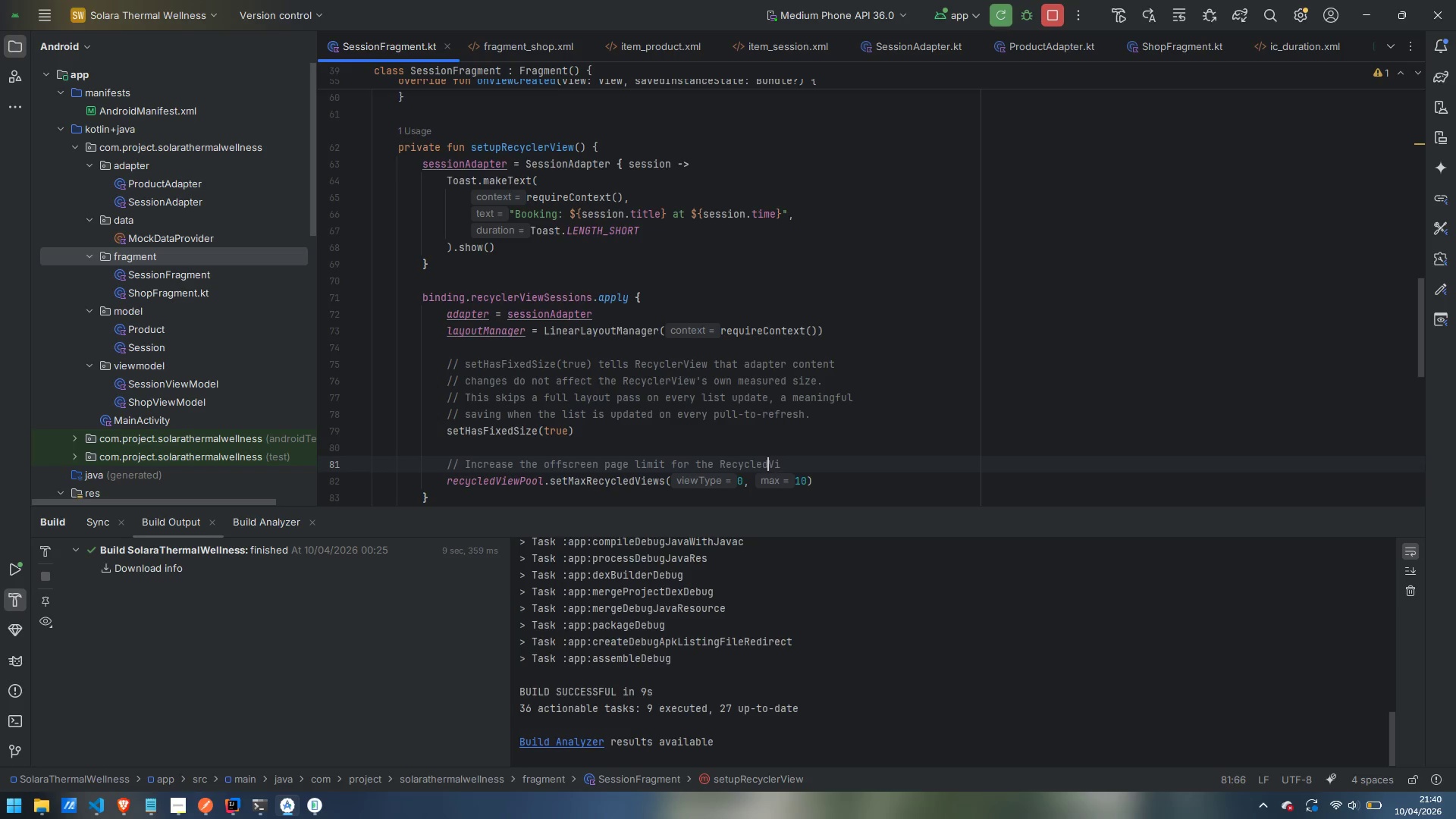 
key(D)
 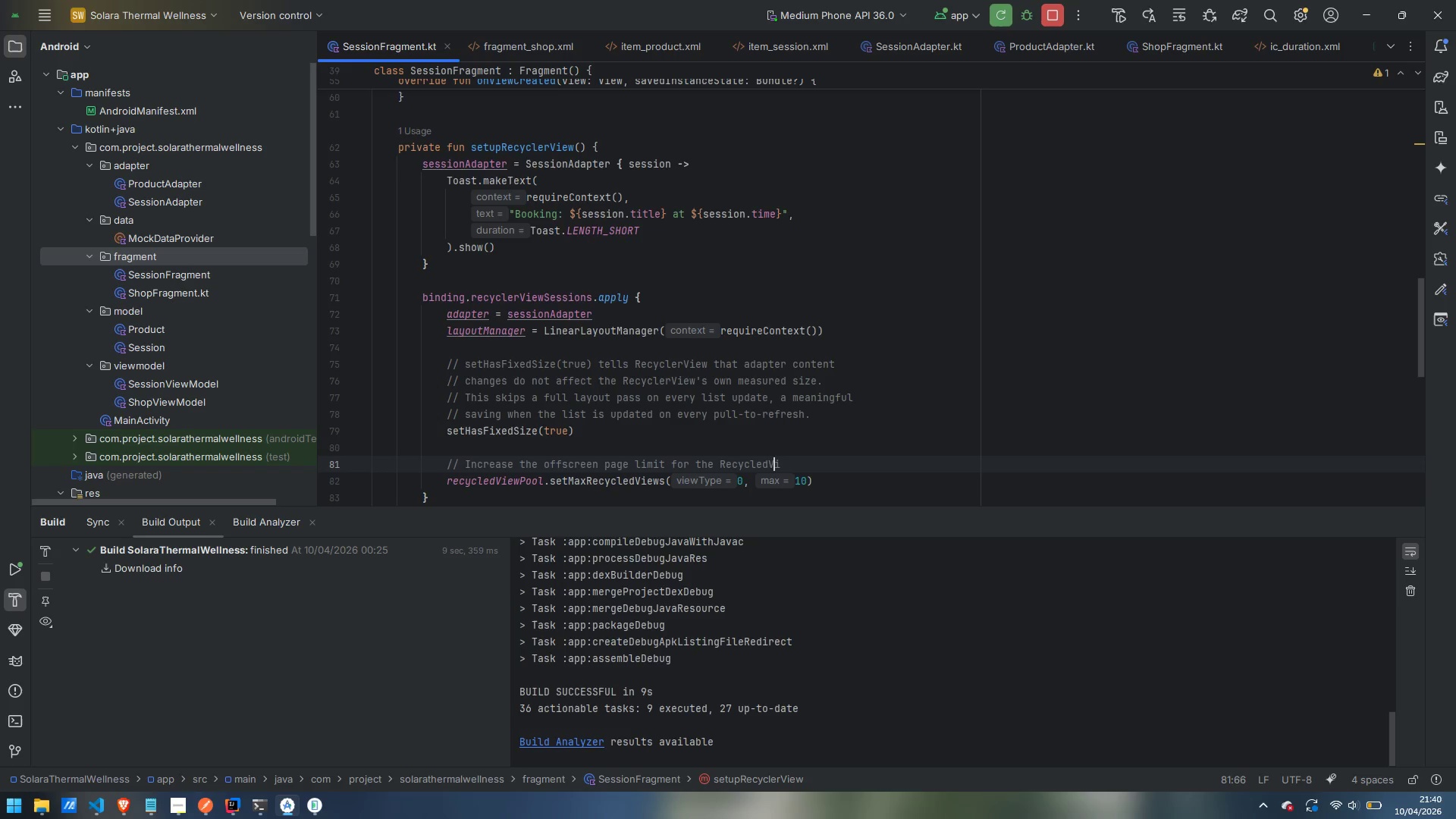 
key(ArrowRight)
 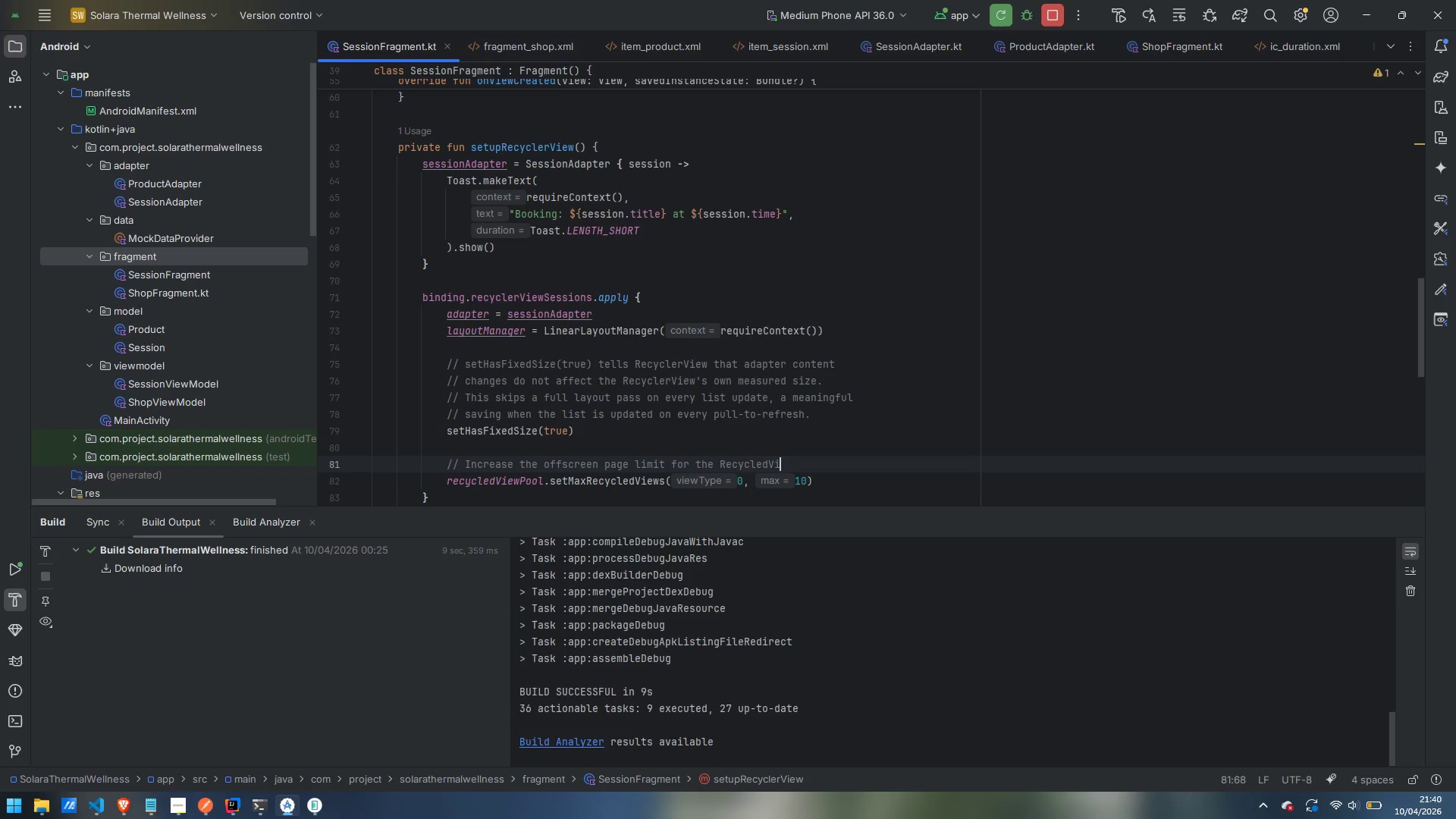 
key(ArrowRight)
 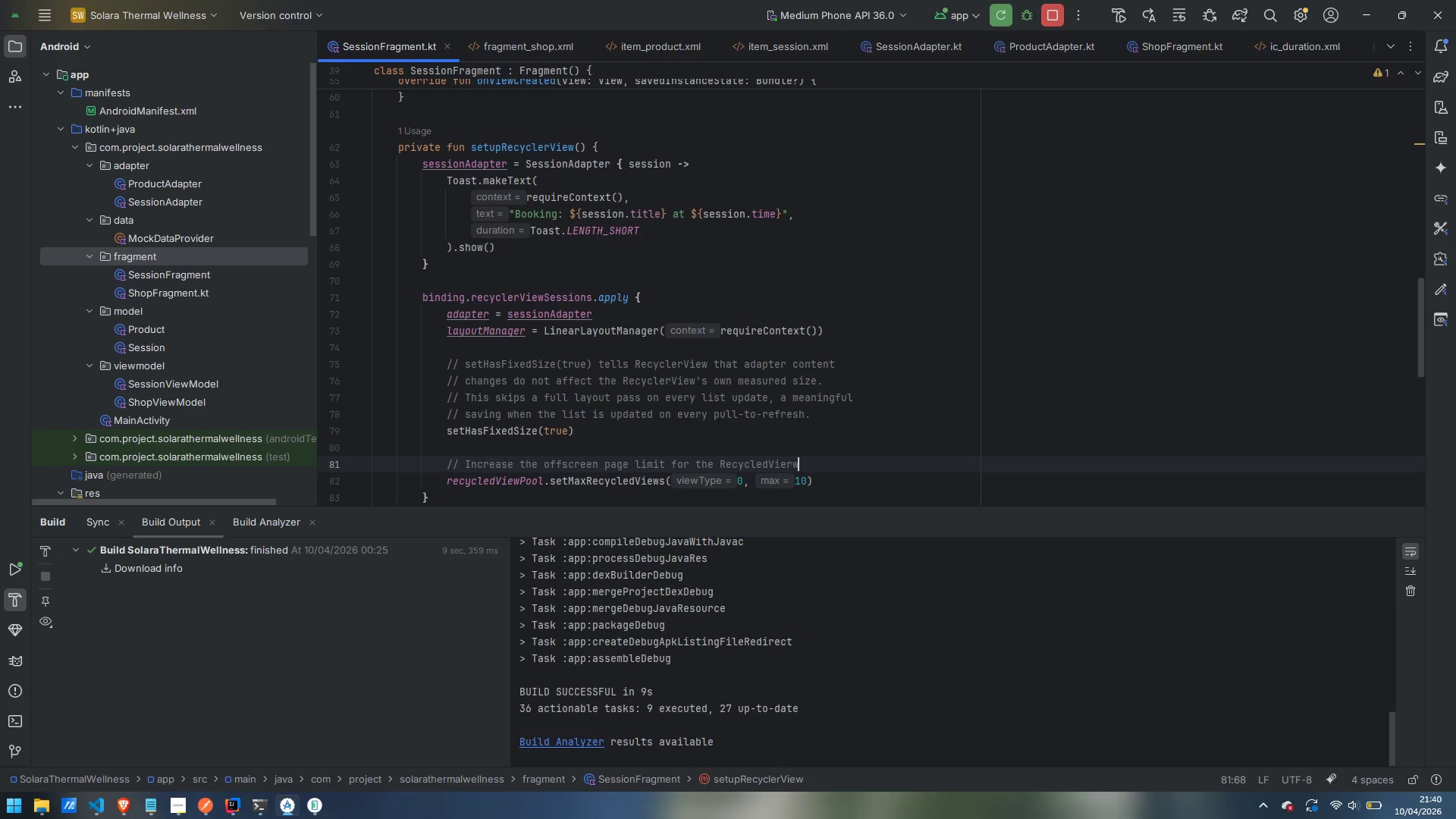 
type(rew)
key(Backspace)
key(Backspace)
type(wPool.)
 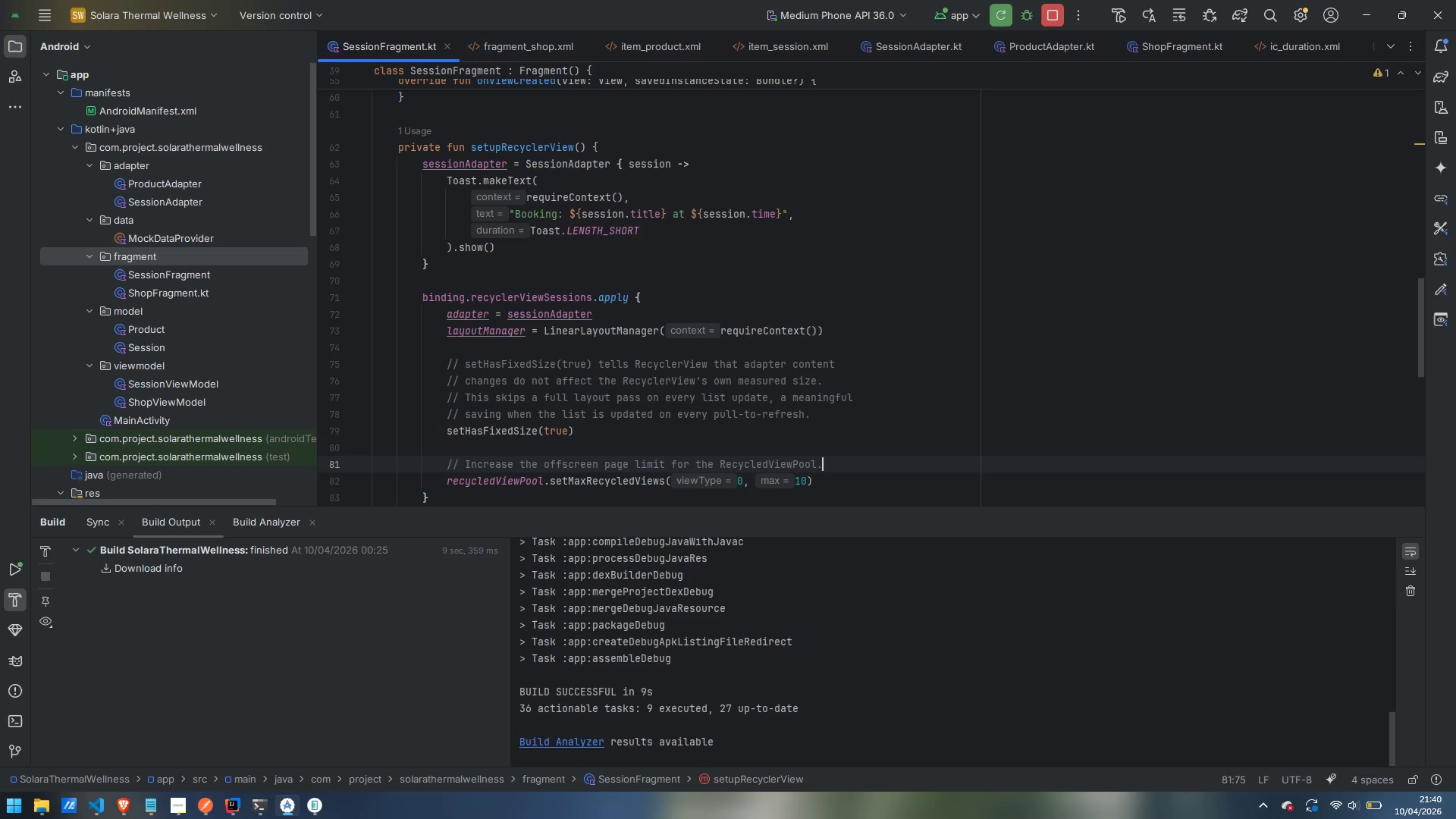 
key(Enter)
 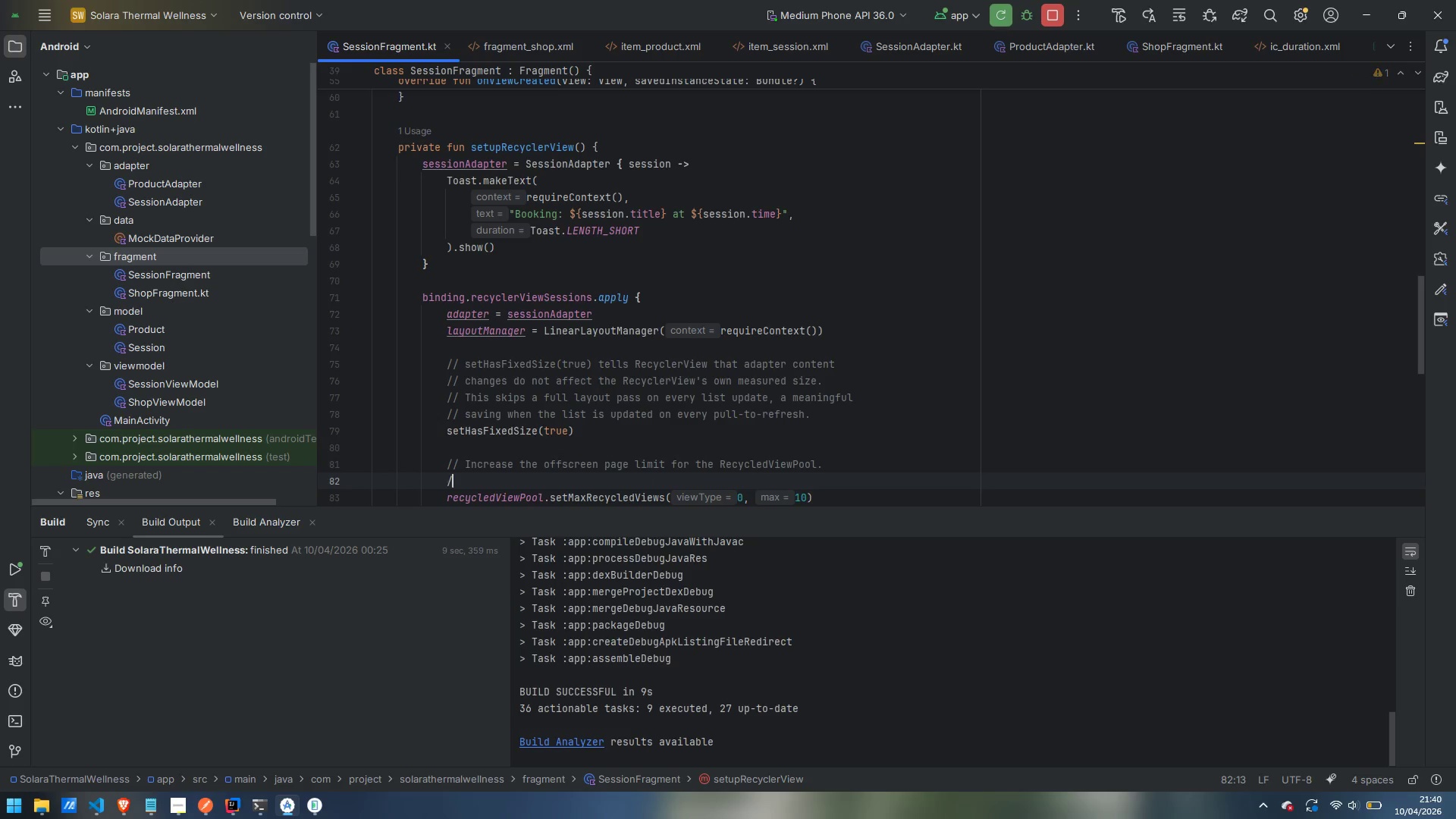 
type(// The default pol)
key(Backspace)
type(ol holds 5 views per type; increasing to 10 reducs)
key(Backspace)
type(es)
 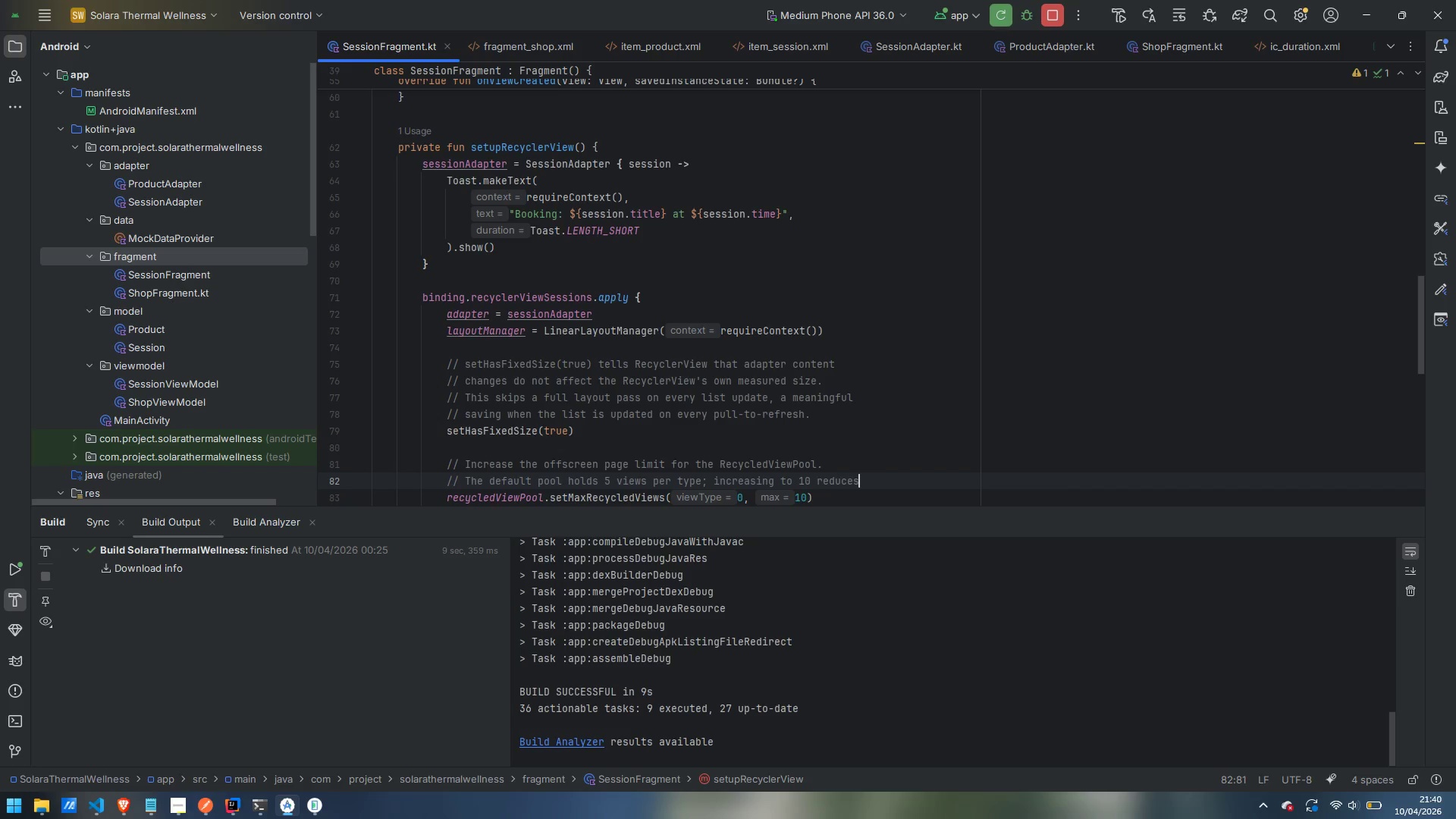 
key(Enter)
 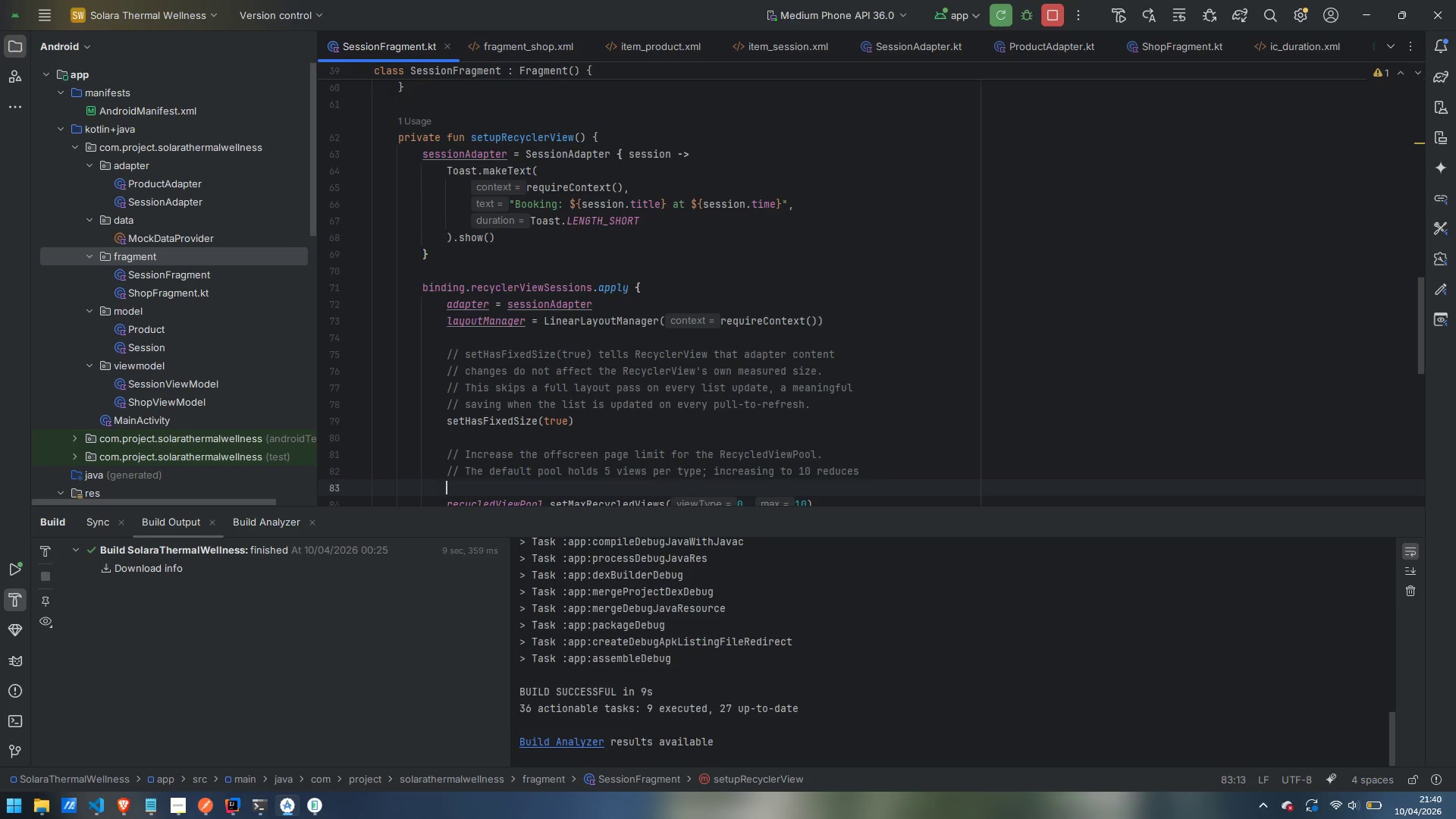 
type(// the frequency of )
 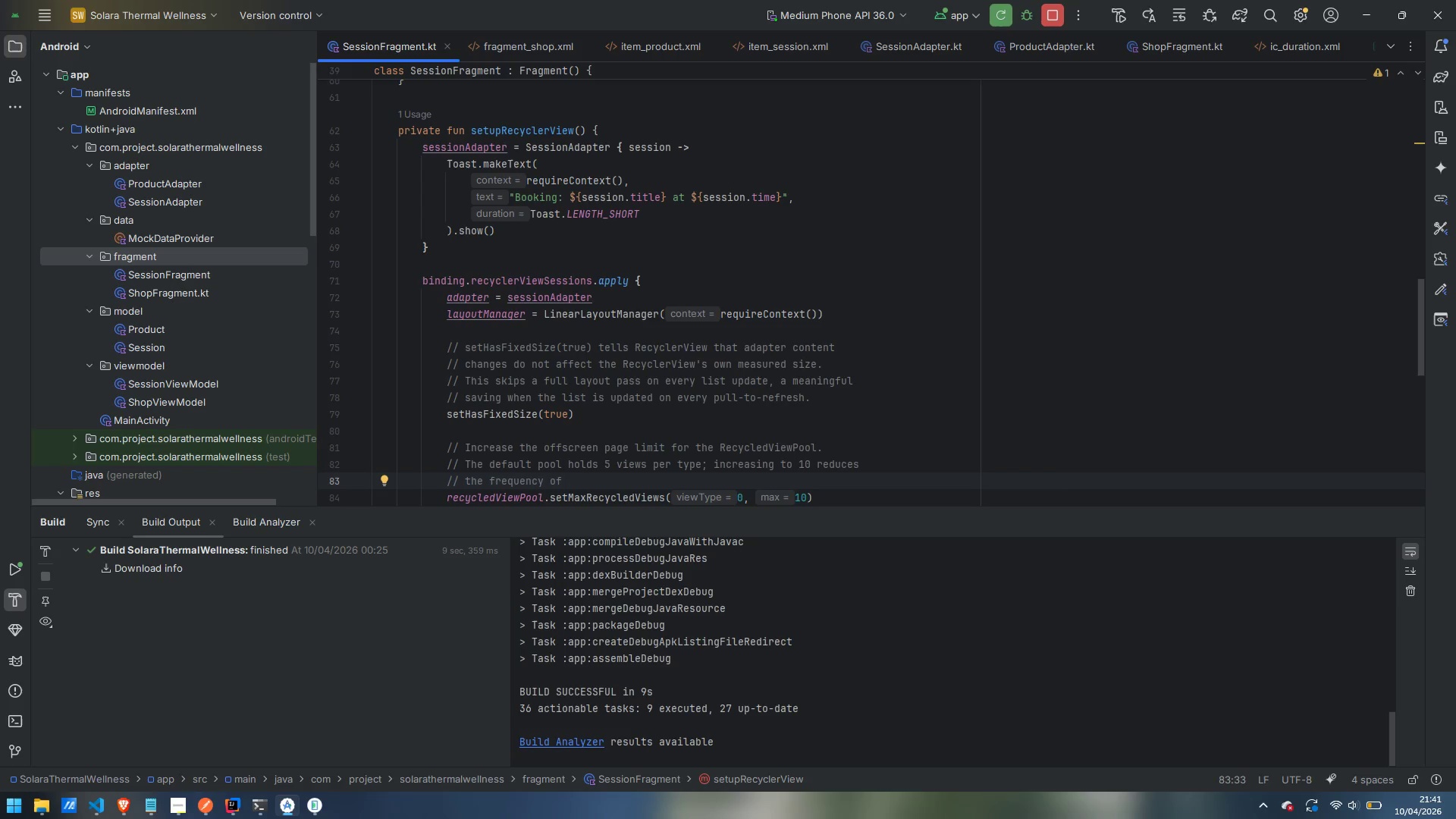 
wait(6.23)
 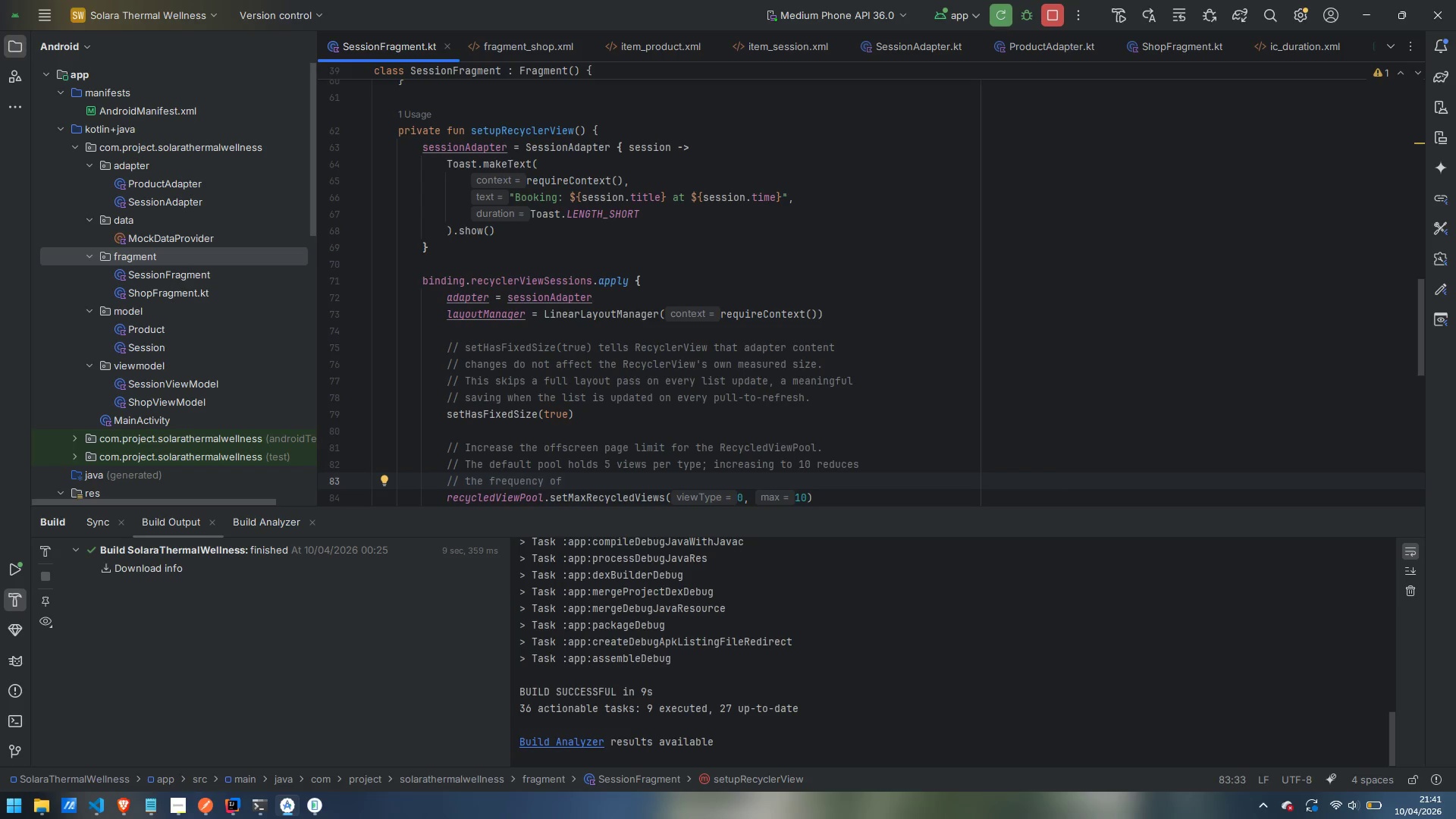 
type(onCreateViewH9older)
key(Backspace)
key(Backspace)
key(Backspace)
key(Backspace)
key(Backspace)
key(Backspace)
type(older inflation during fast flign)
key(Backspace)
key(Backspace)
type(ngs,)
 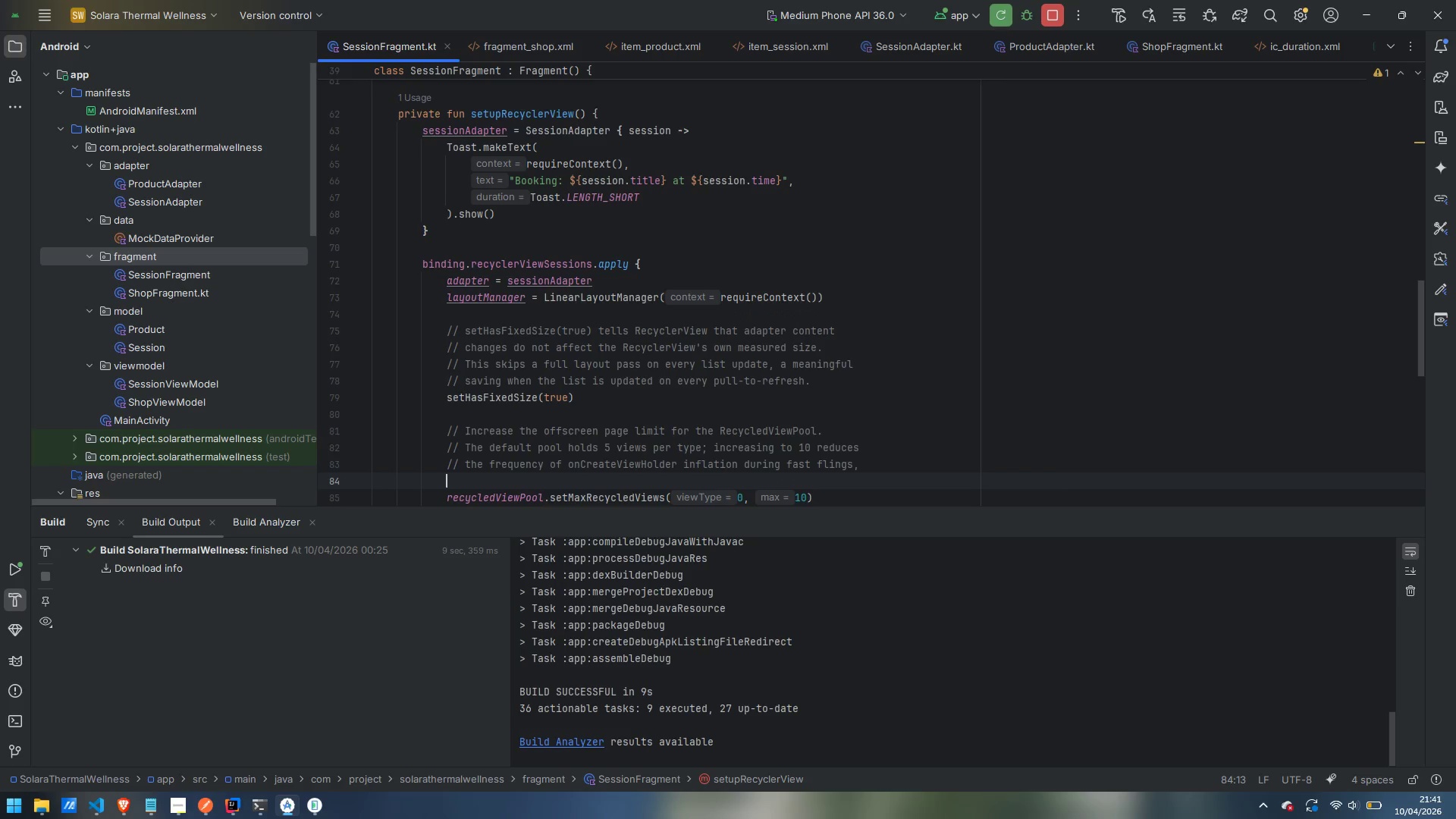 
 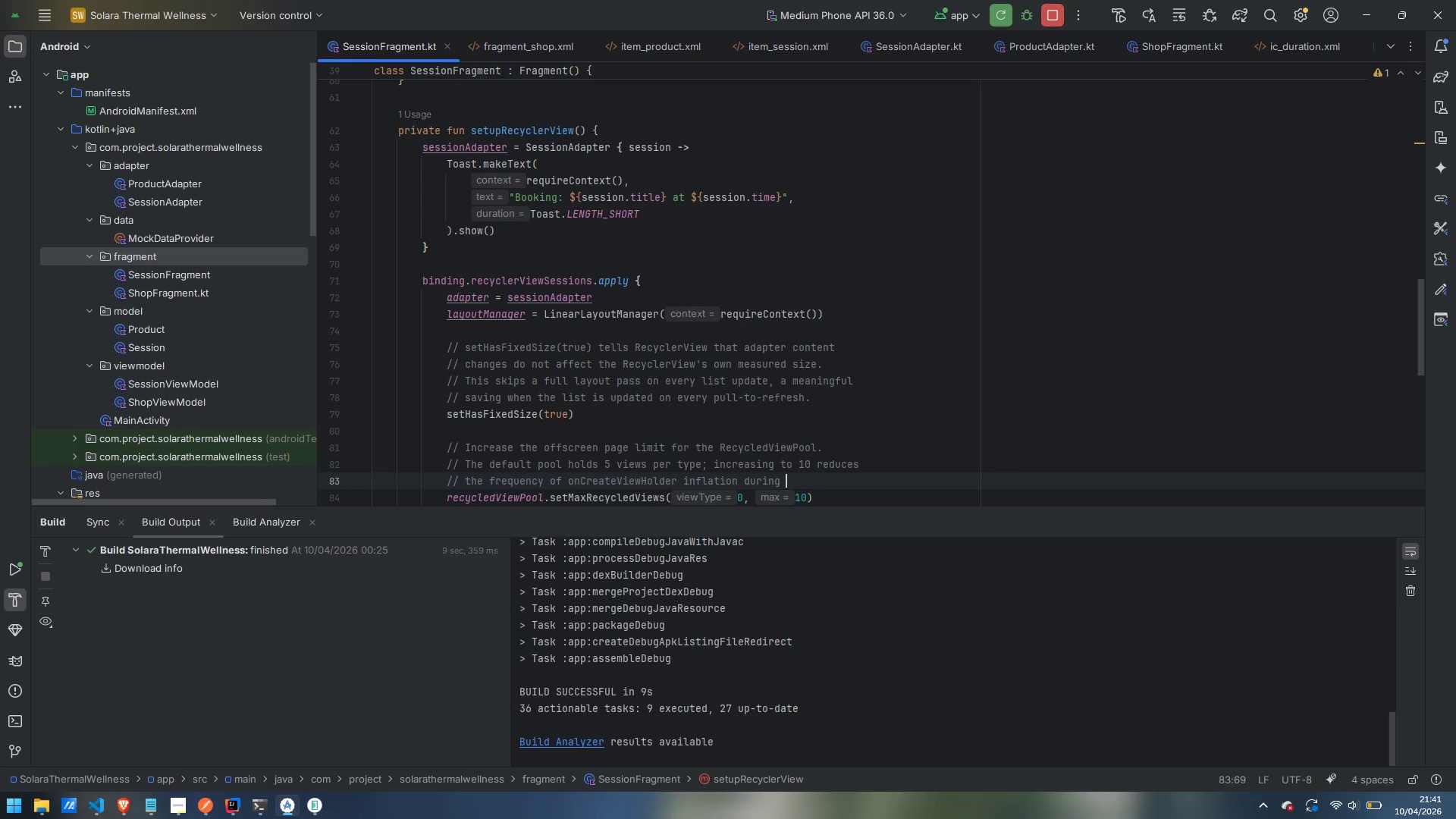 
key(Enter)
 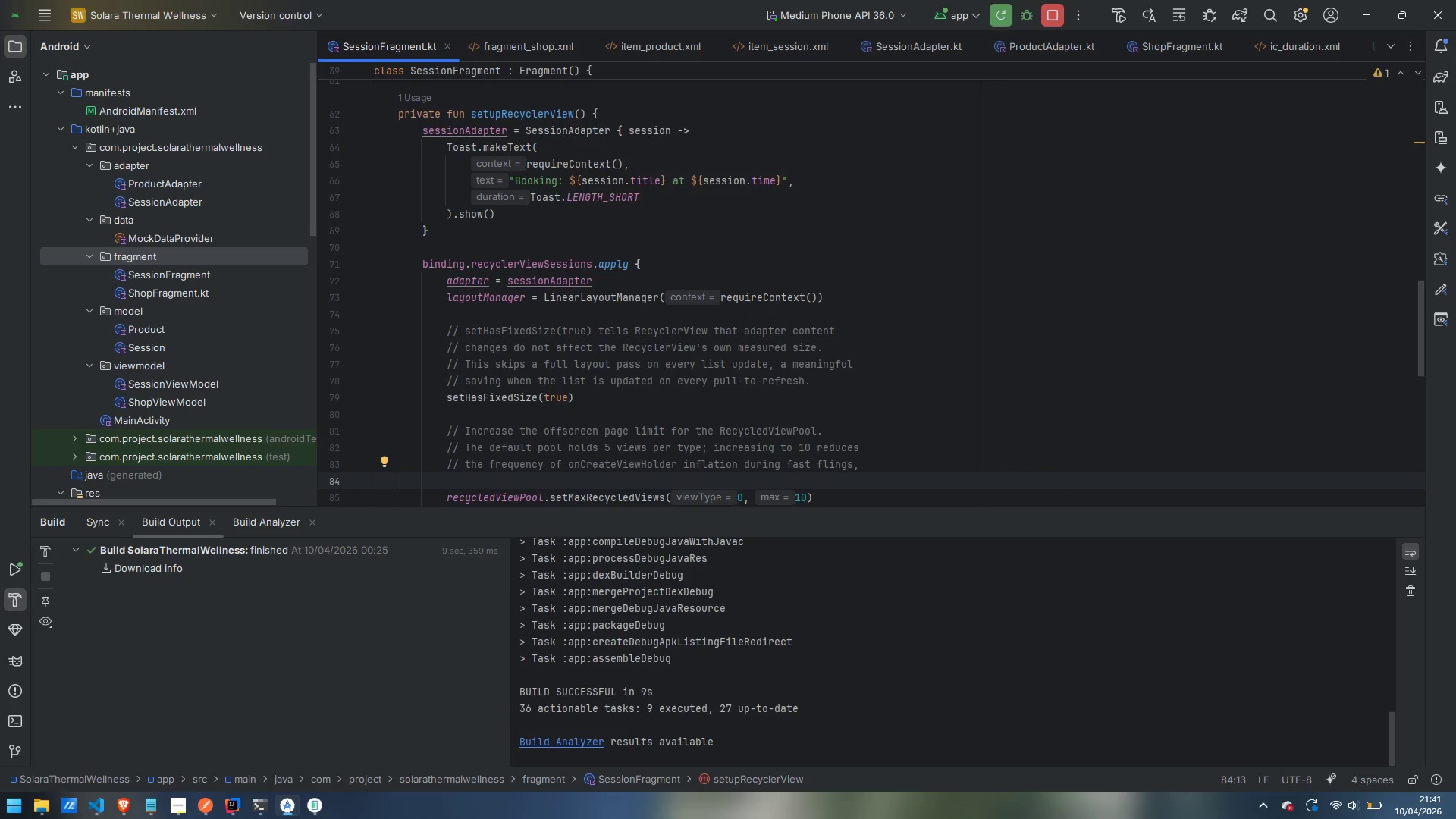 
type(// since more recycled holders are availablre)
key(Backspace)
type( for immediate reuse.)
 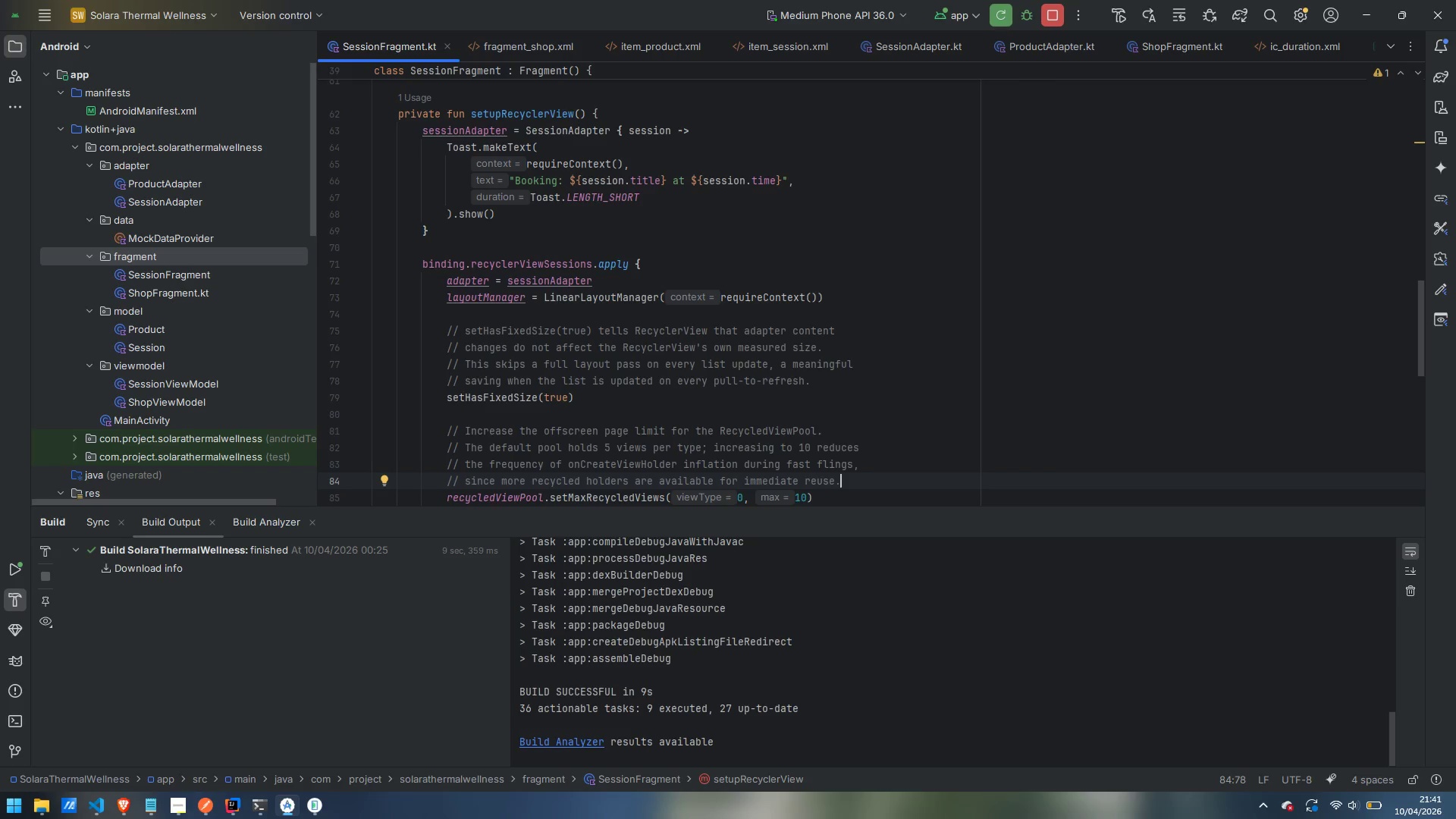 
scroll: coordinate [598, 353], scroll_direction: down, amount: 13.0
 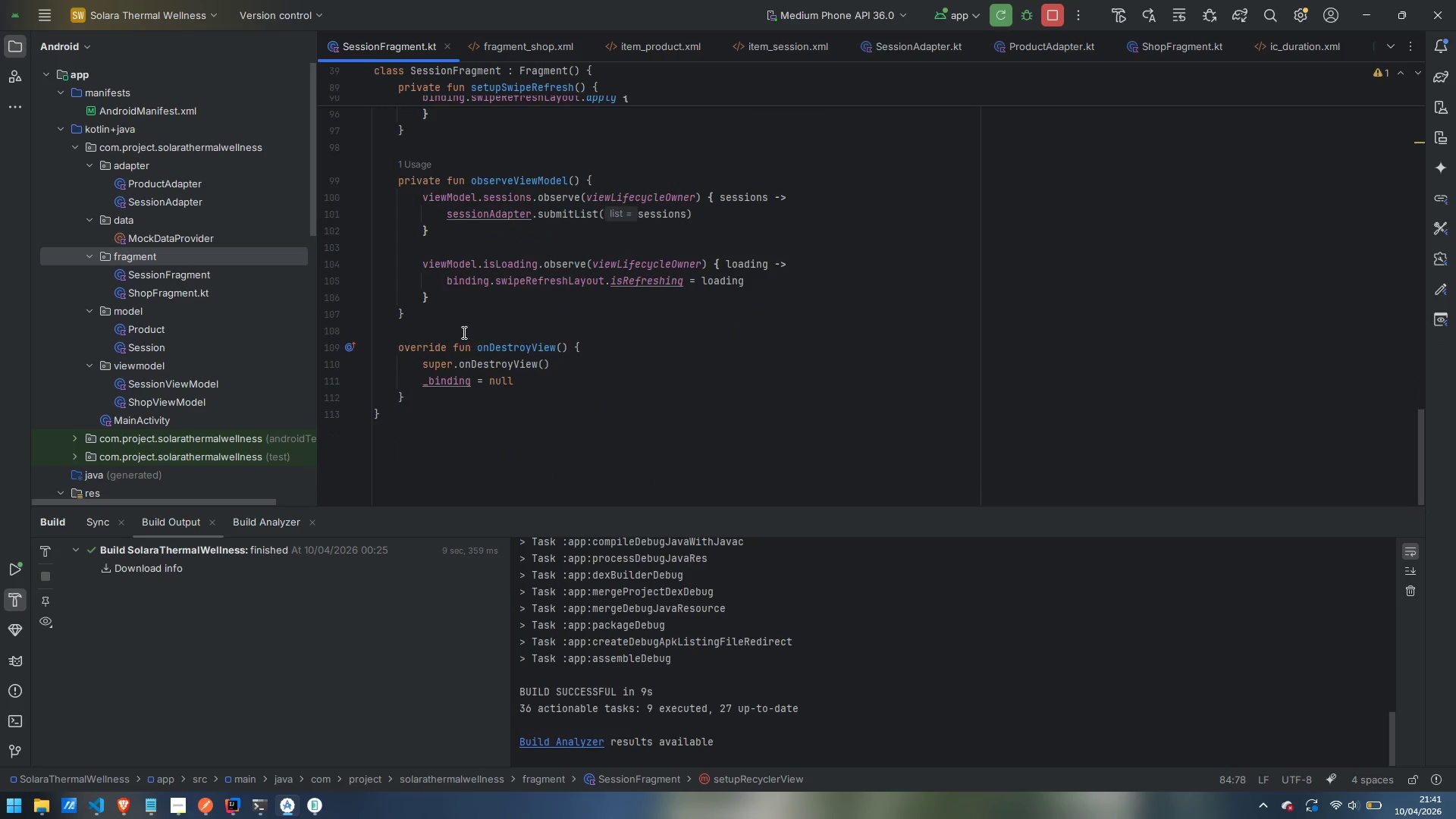 
left_click([463, 332])
 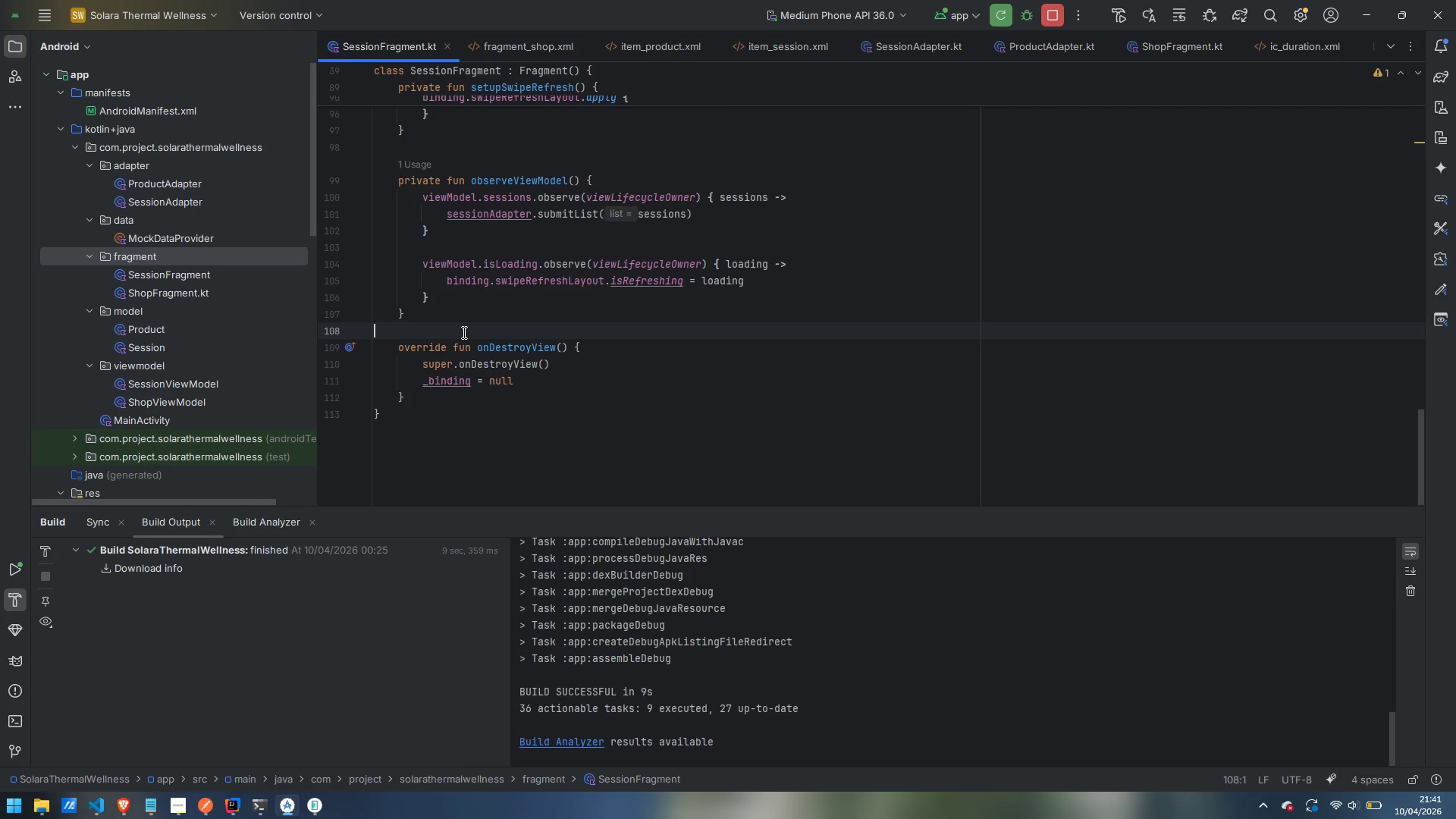 
key(Enter)
 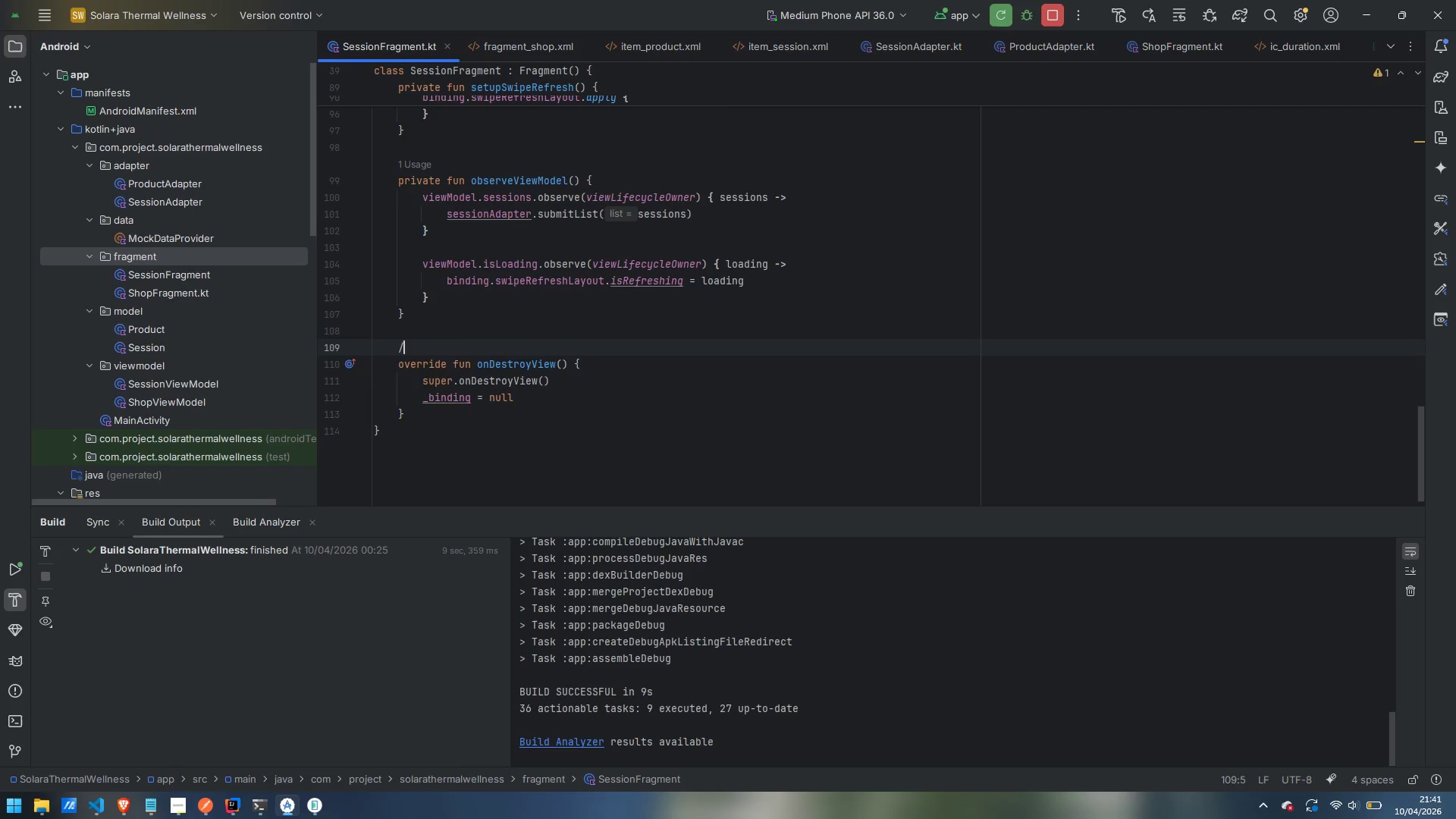 
type(/**)
 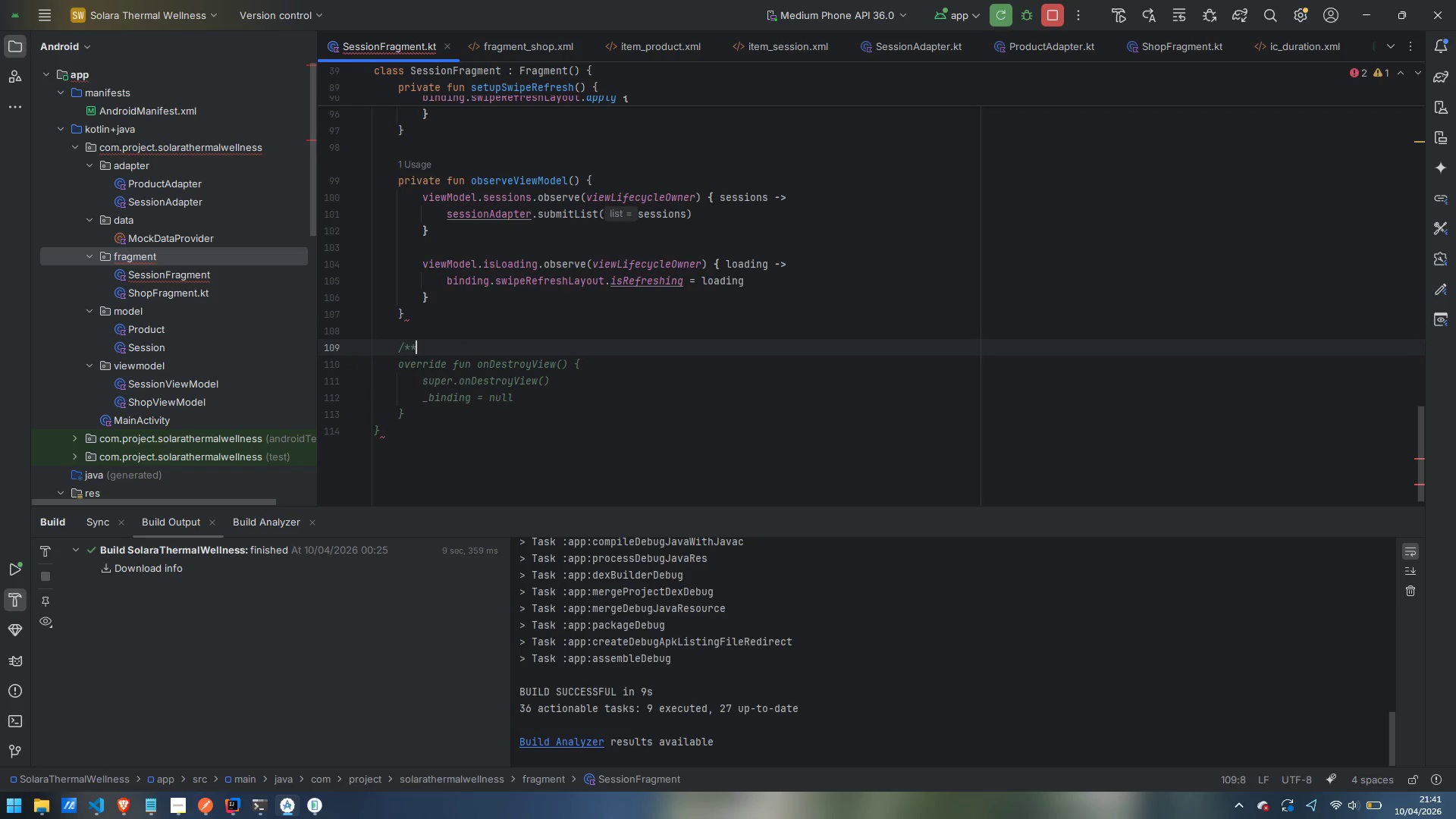 
key(Enter)
 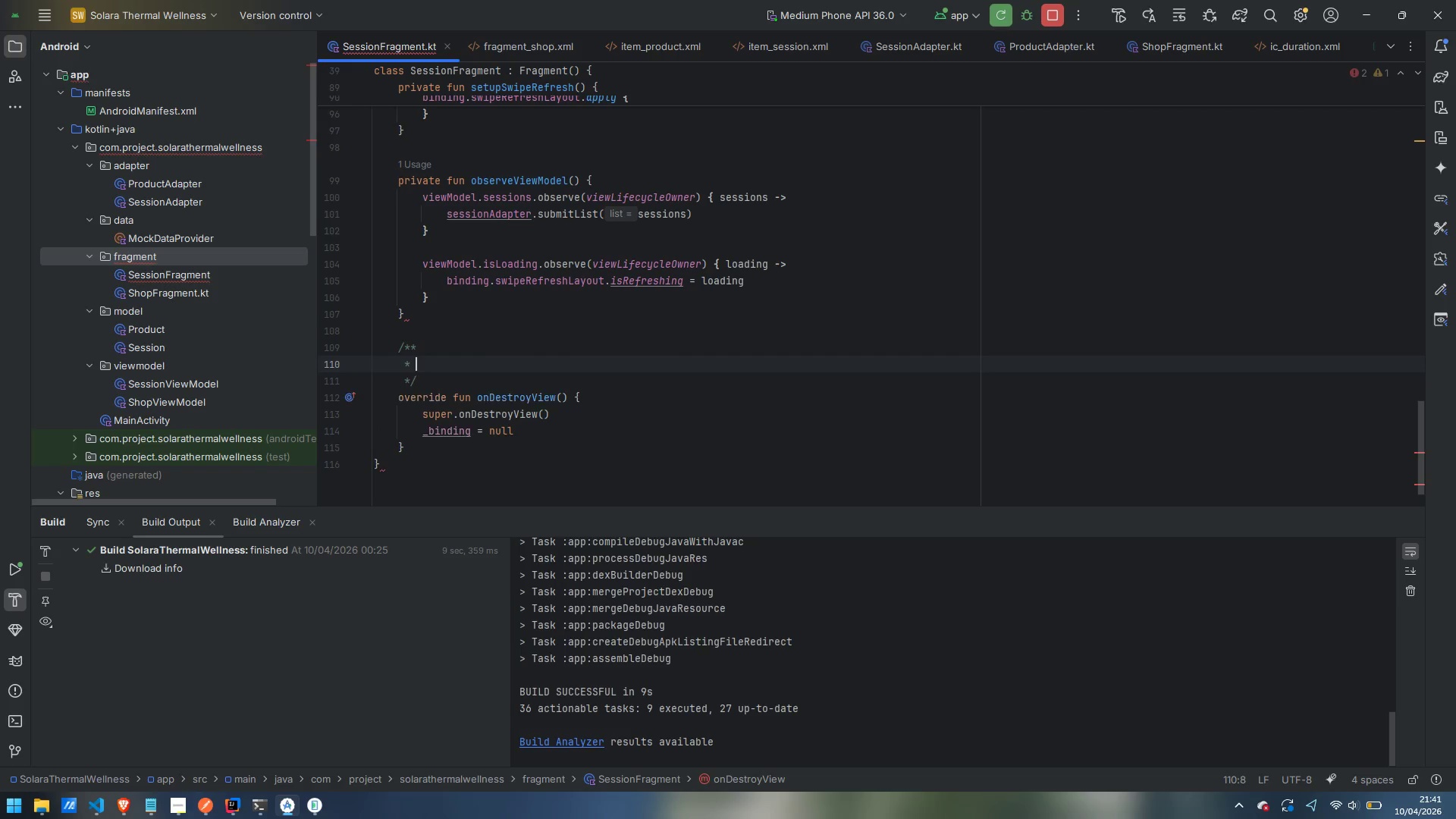 
type(Null out the binding reference when the view is destroyed.)
 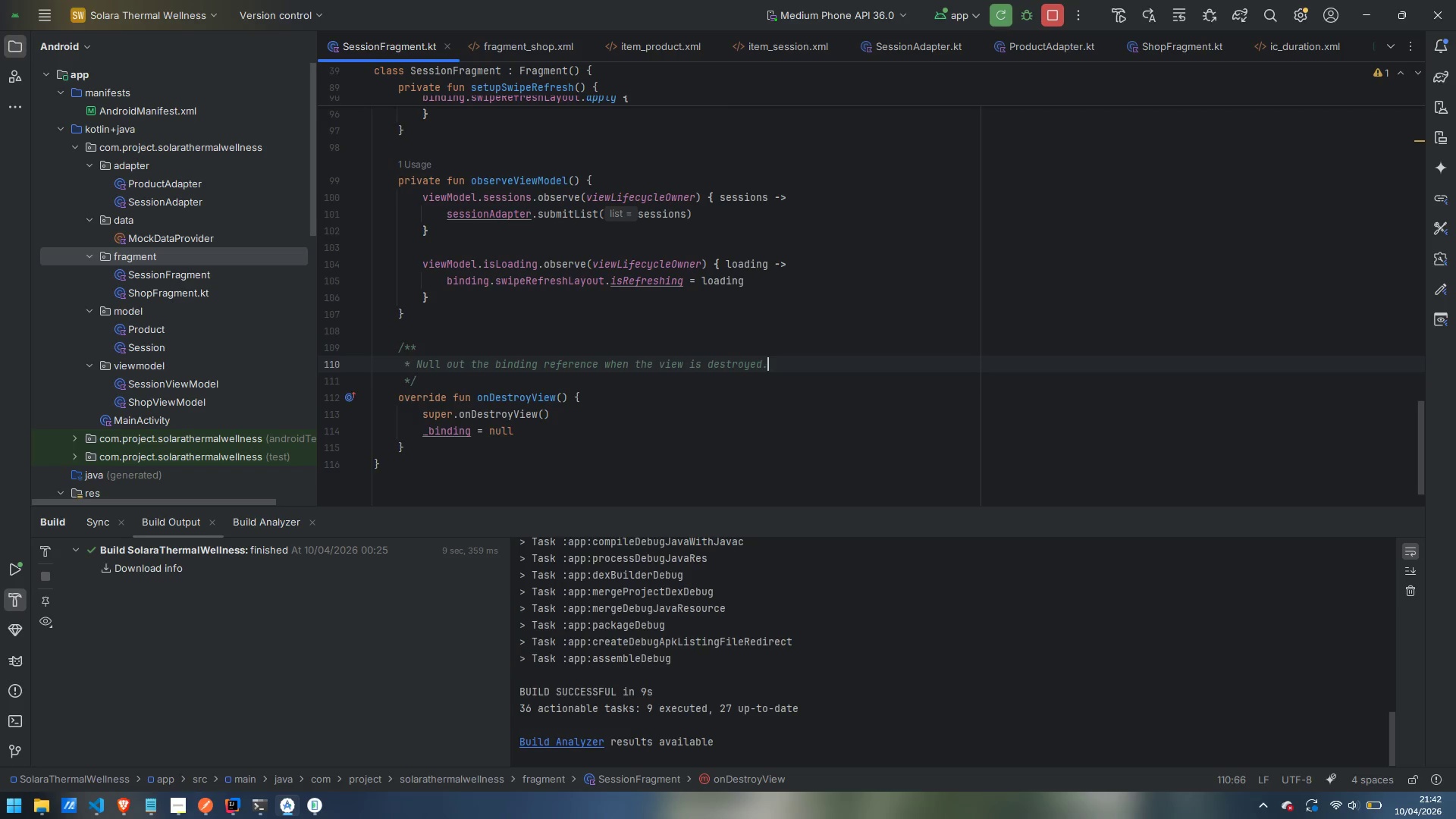 
key(Enter)
 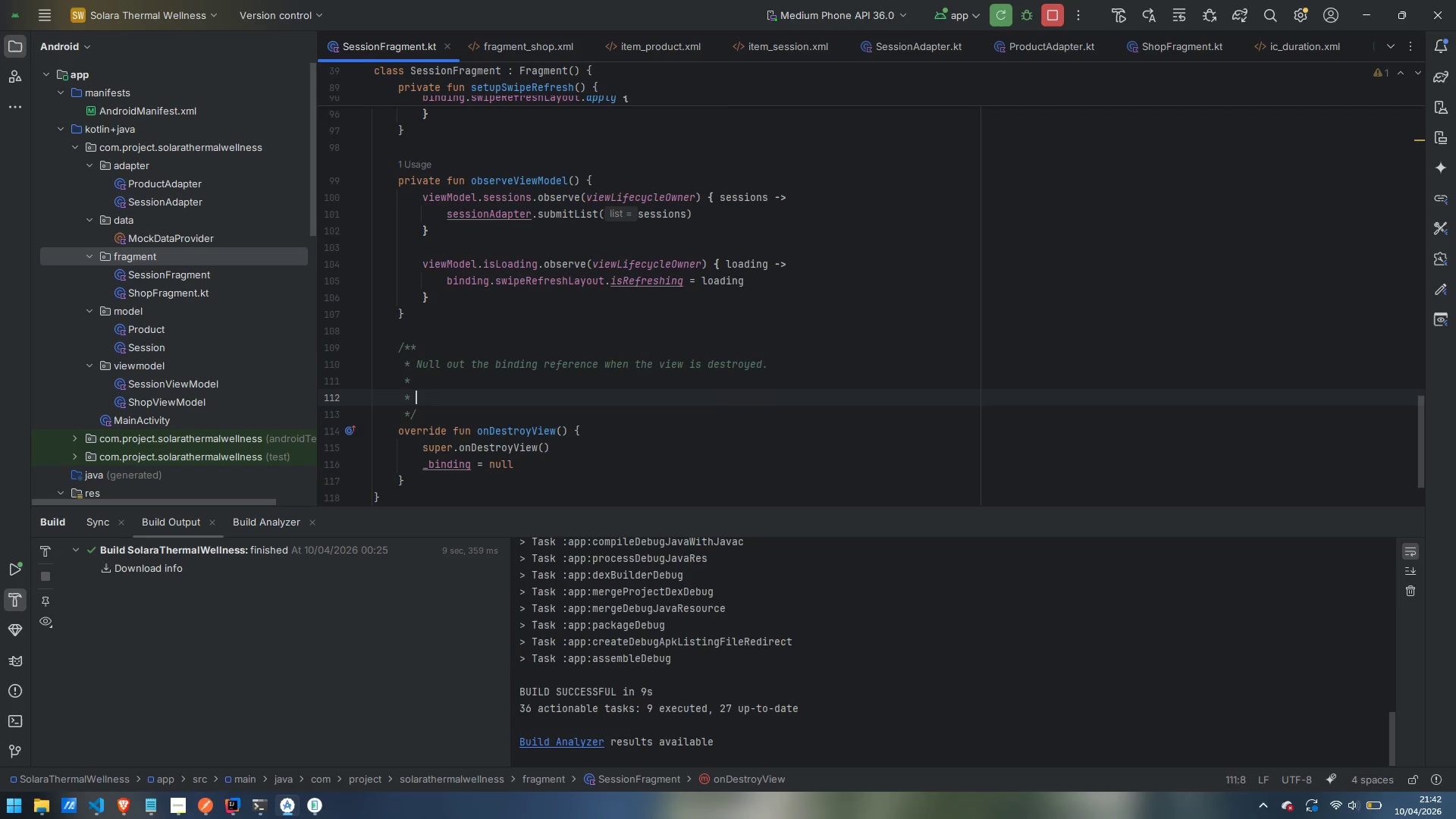 
key(Enter)
 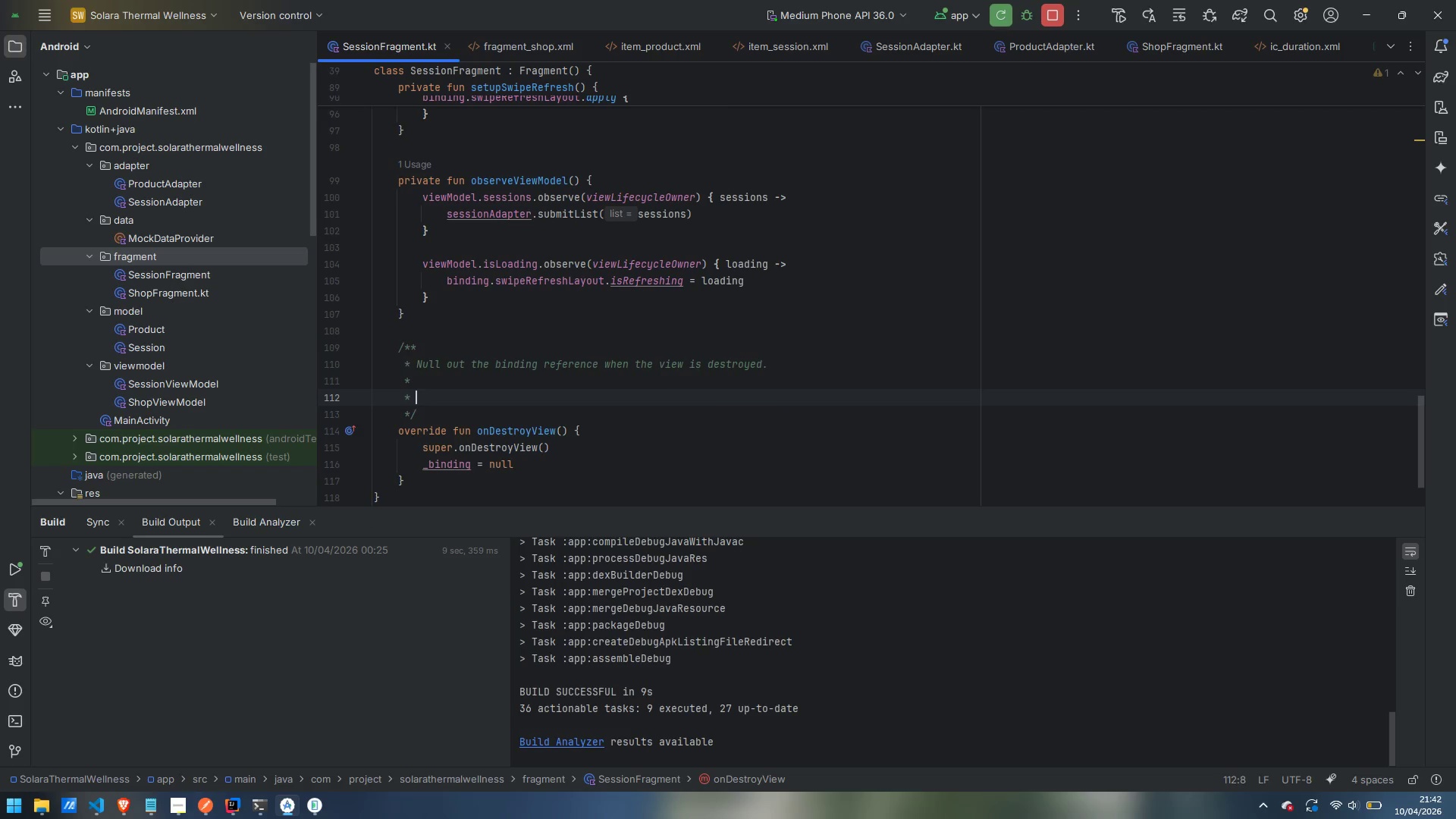 
type(Fragment )
key(Backspace)
type(s outlive their views (e.g. when placed on the bac )
key(Backspace)
type(l stak)
key(Backspace)
type(ck)
 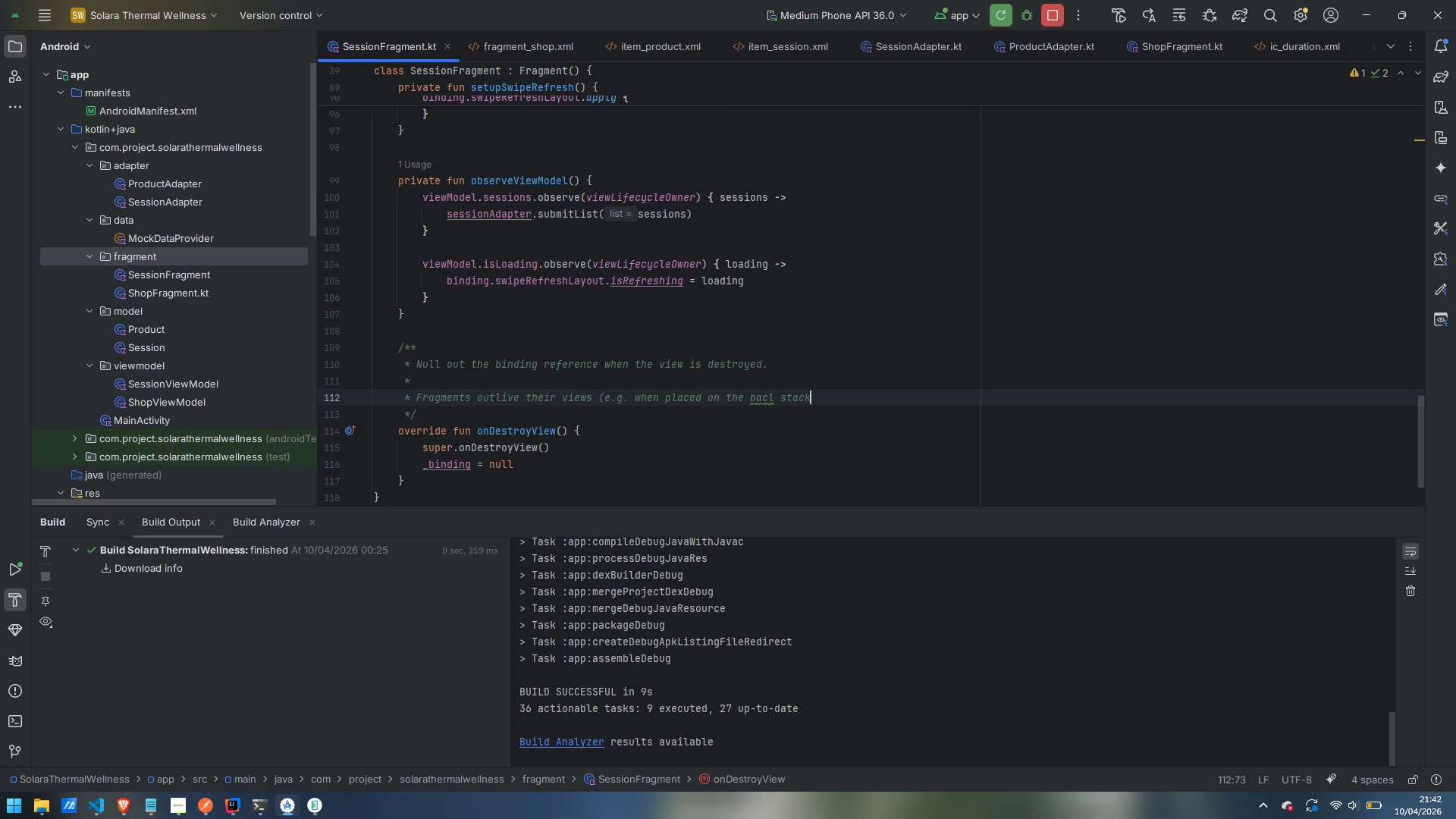 
key(Control+ArrowLeft)
 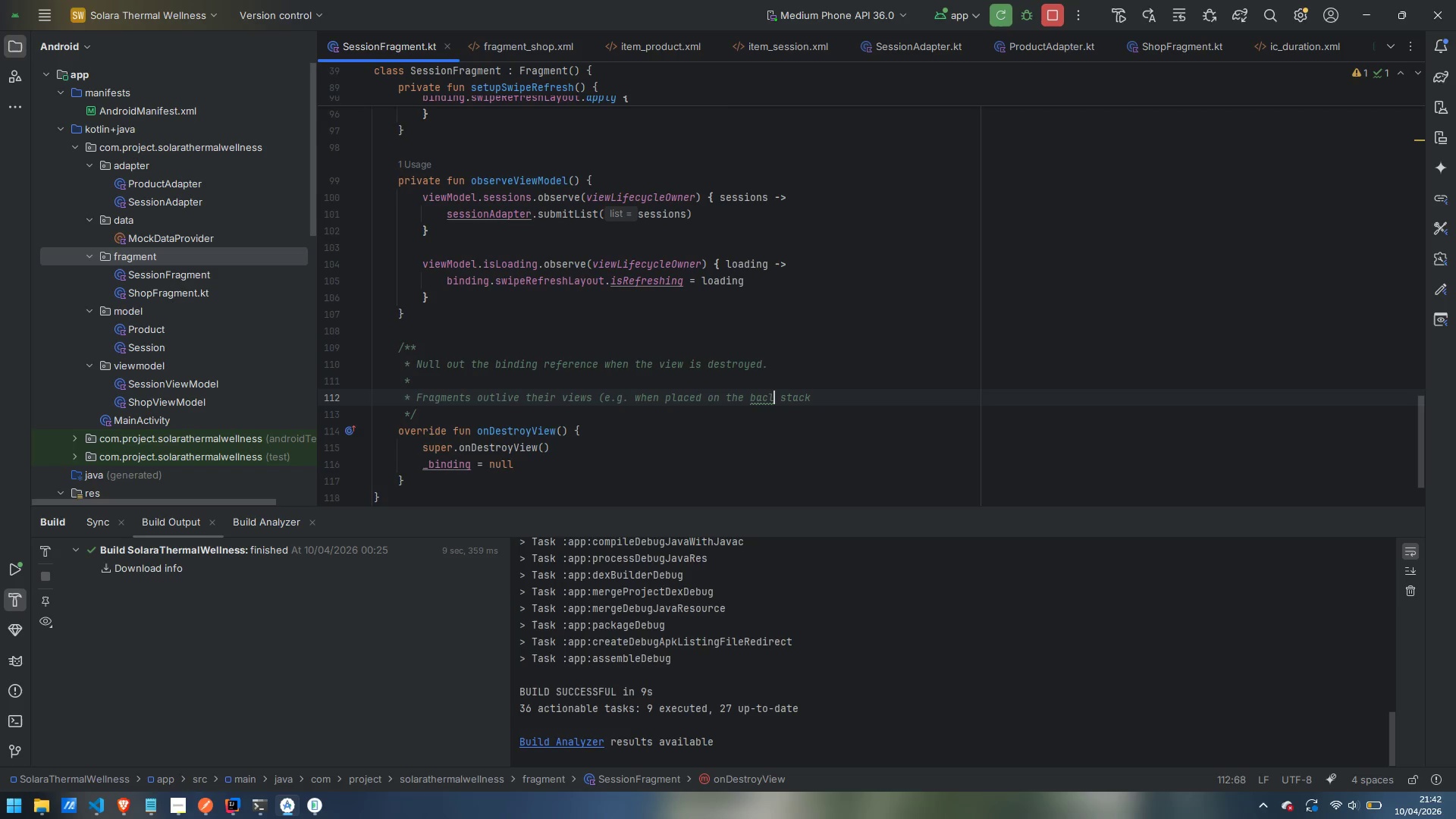 
key(ArrowLeft)
 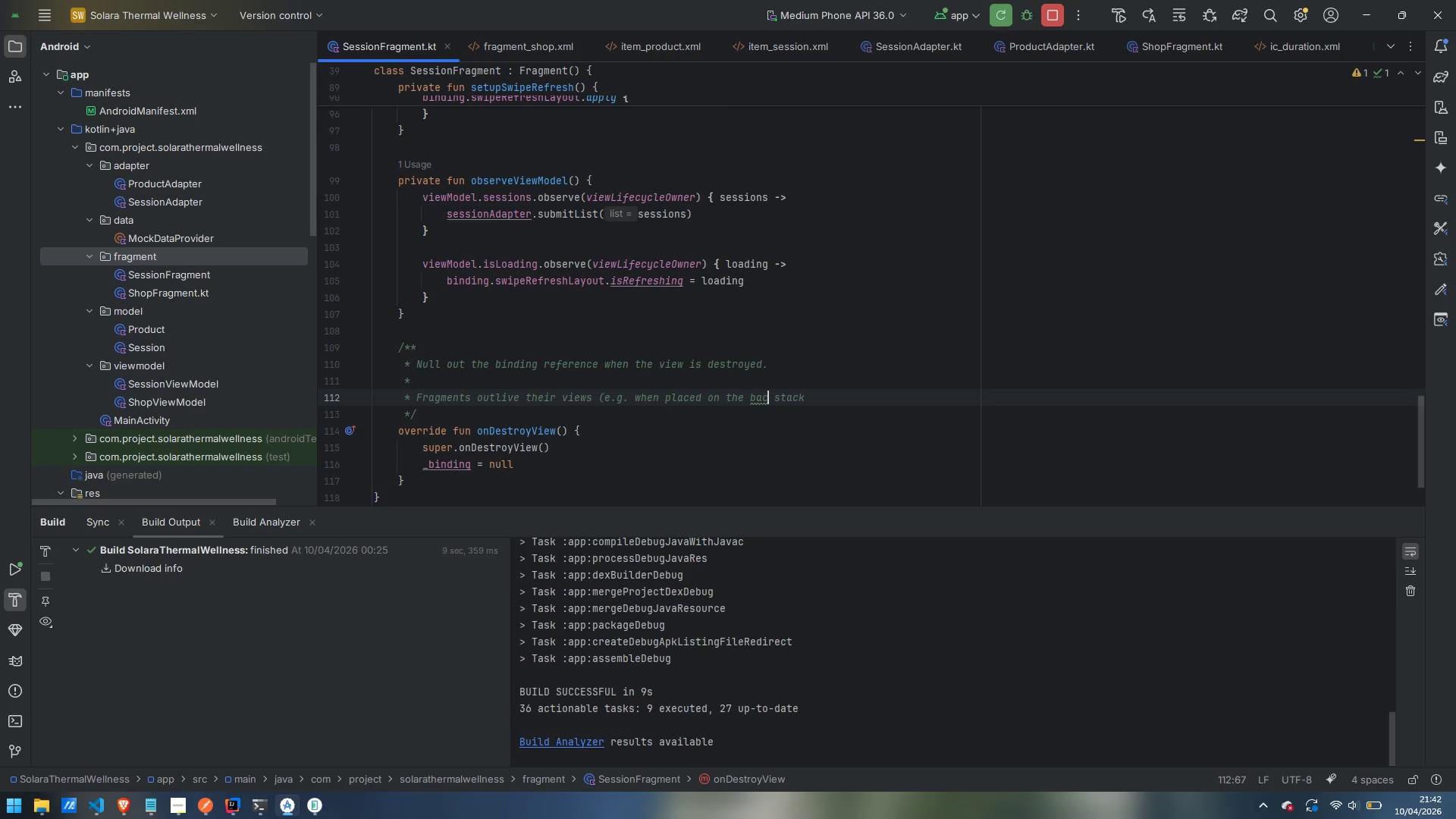 
key(Backspace)
 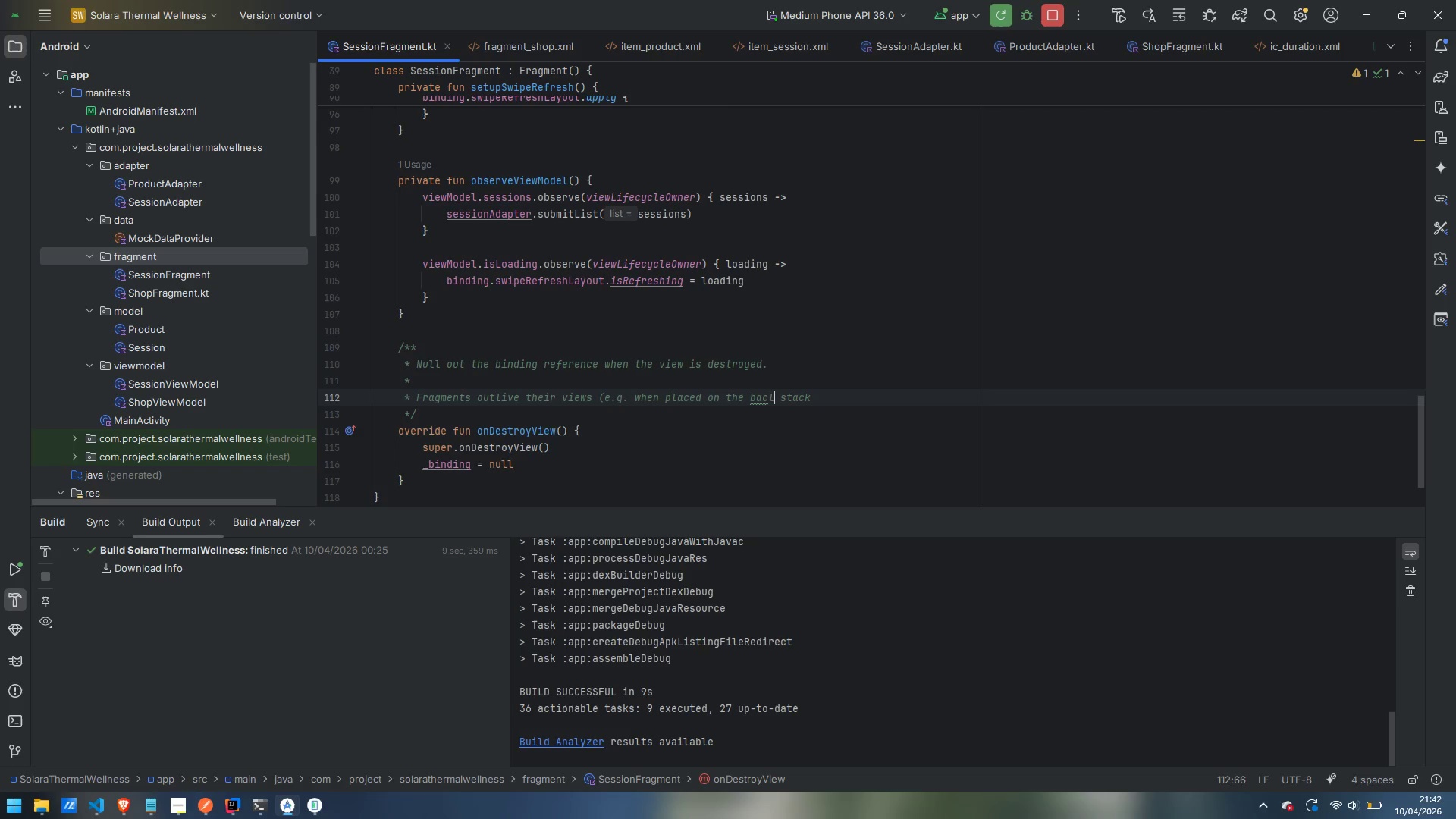 
key(L)
 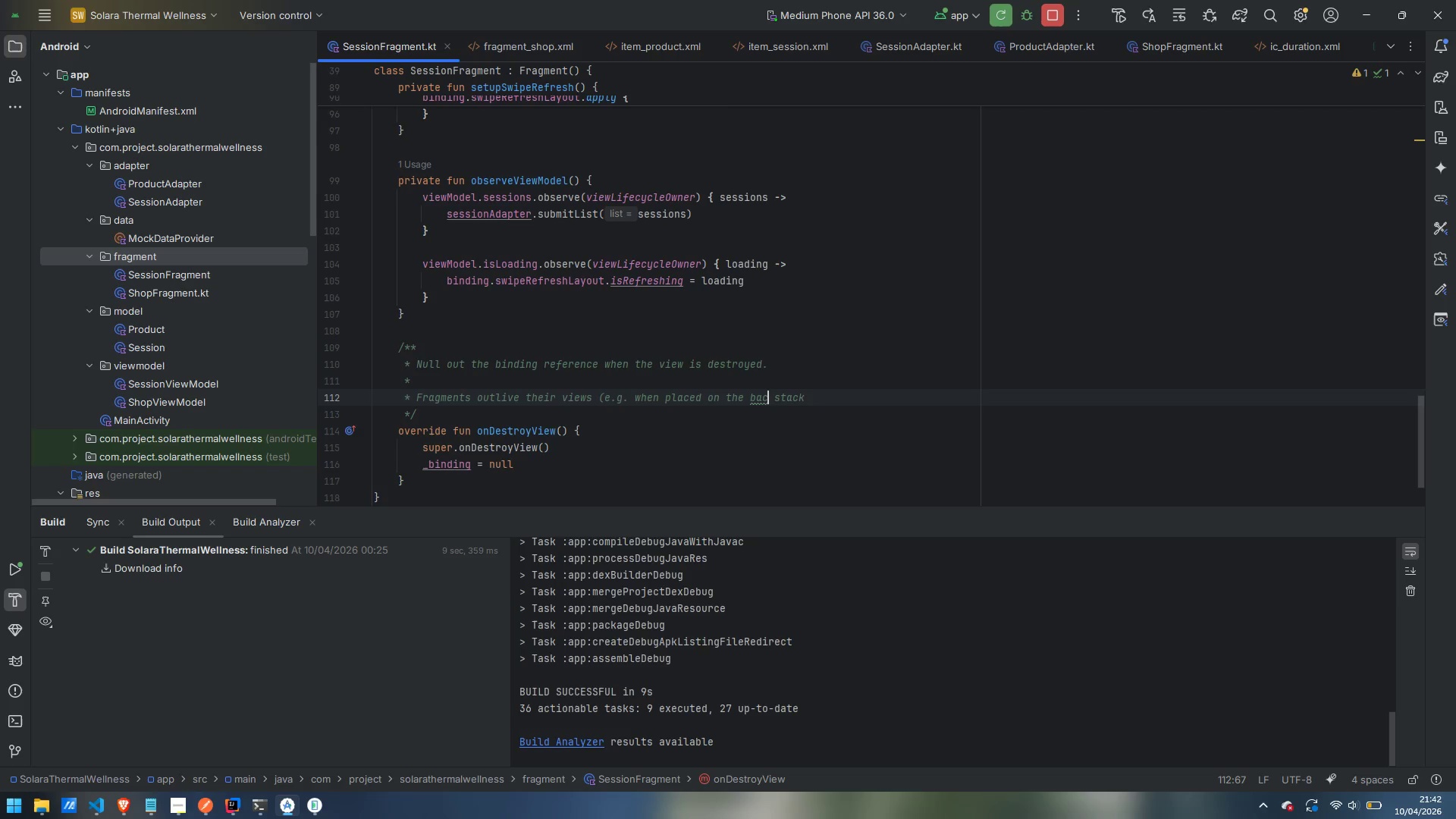 
key(Backspace)
 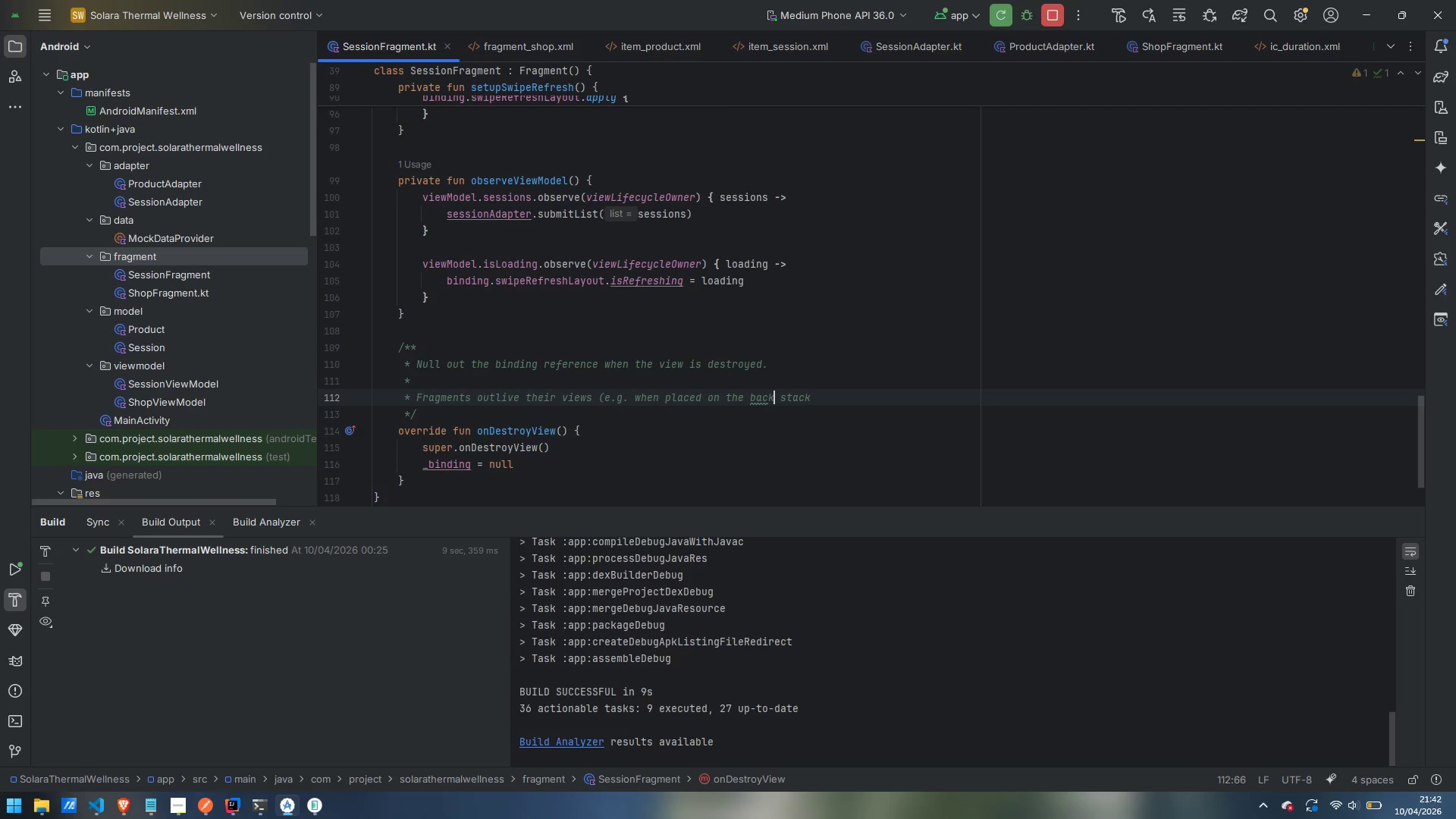 
key(K)
 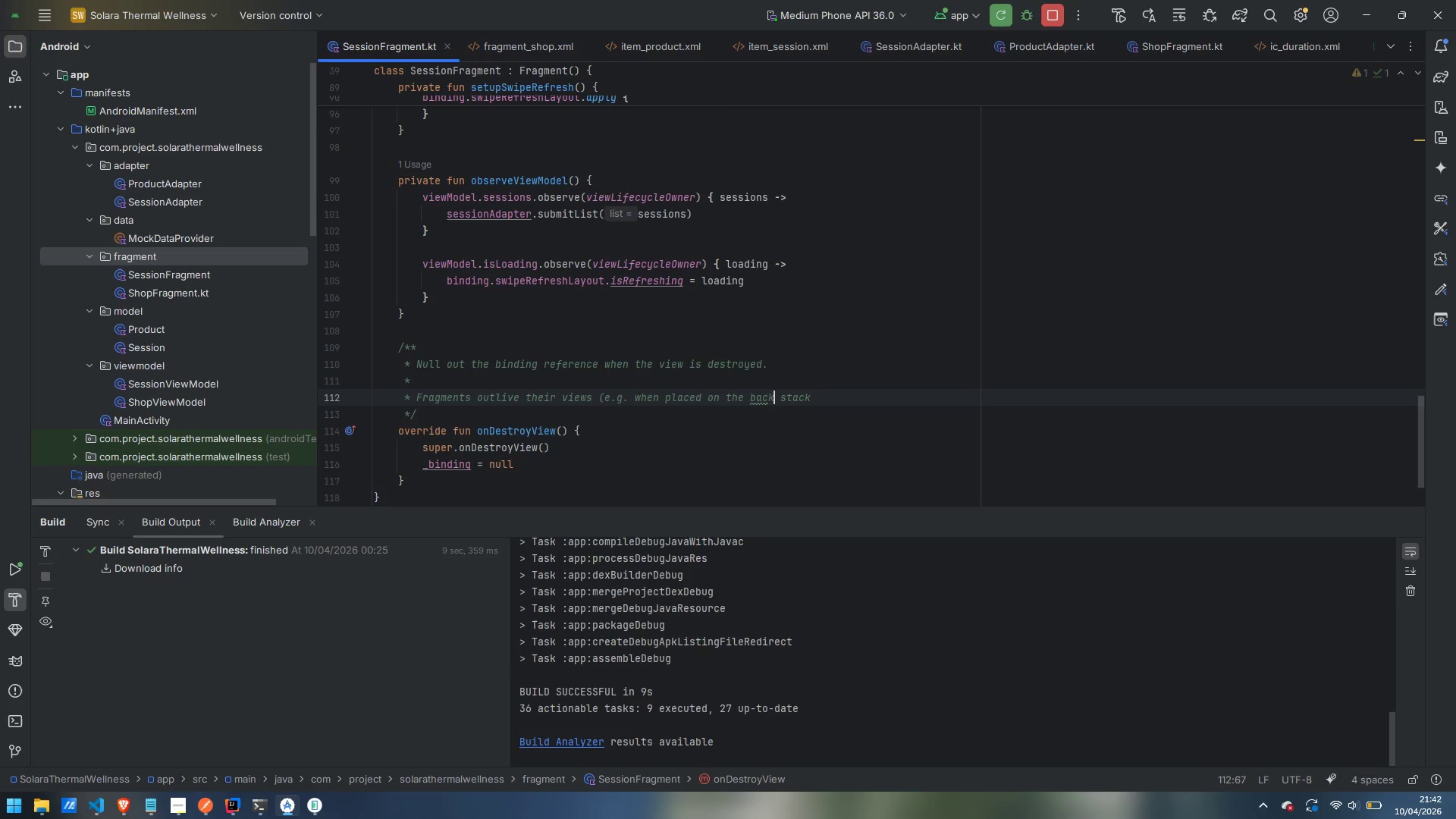 
key(Control+ArrowRight)
 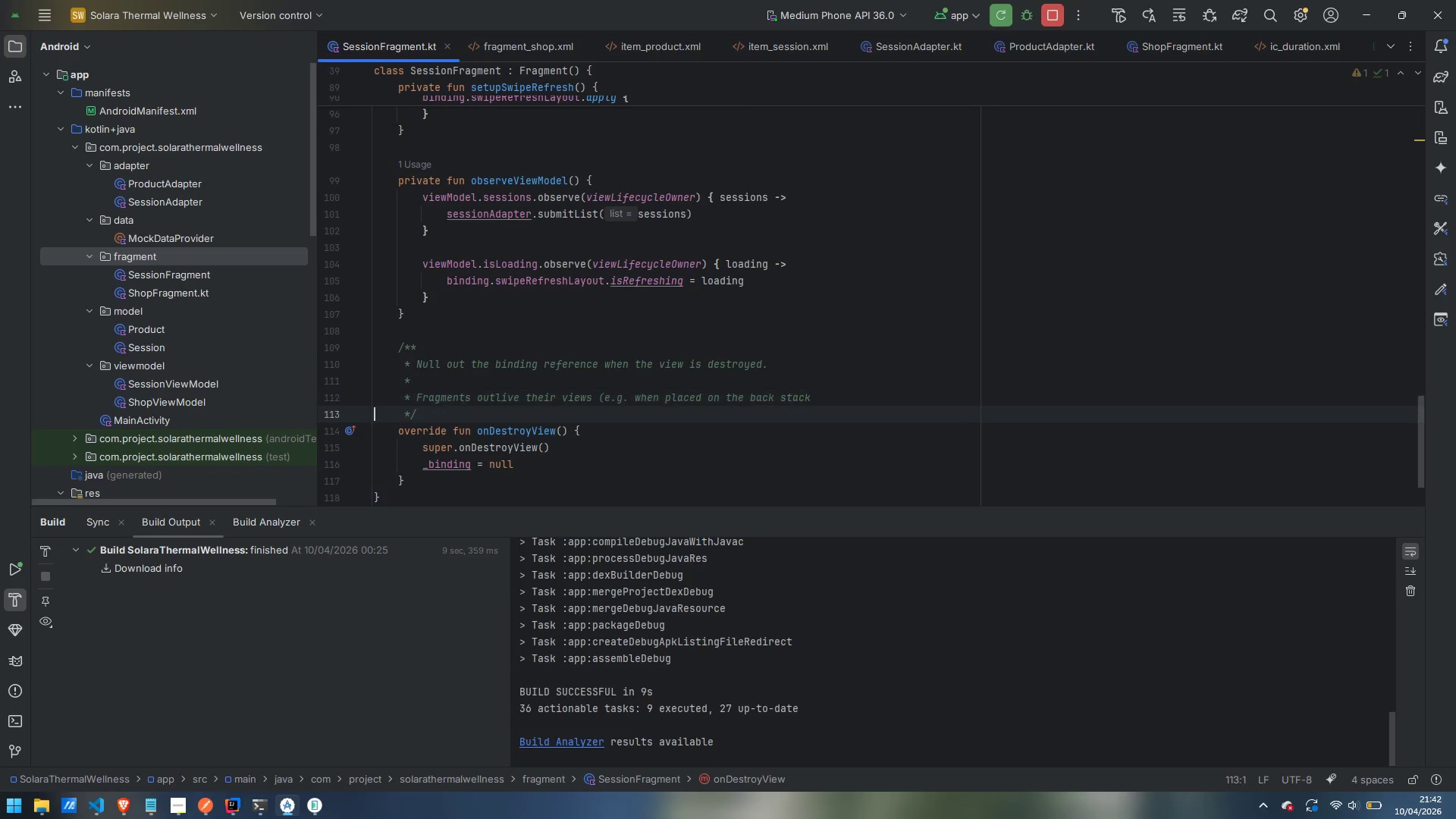 
key(Control+ArrowRight)
 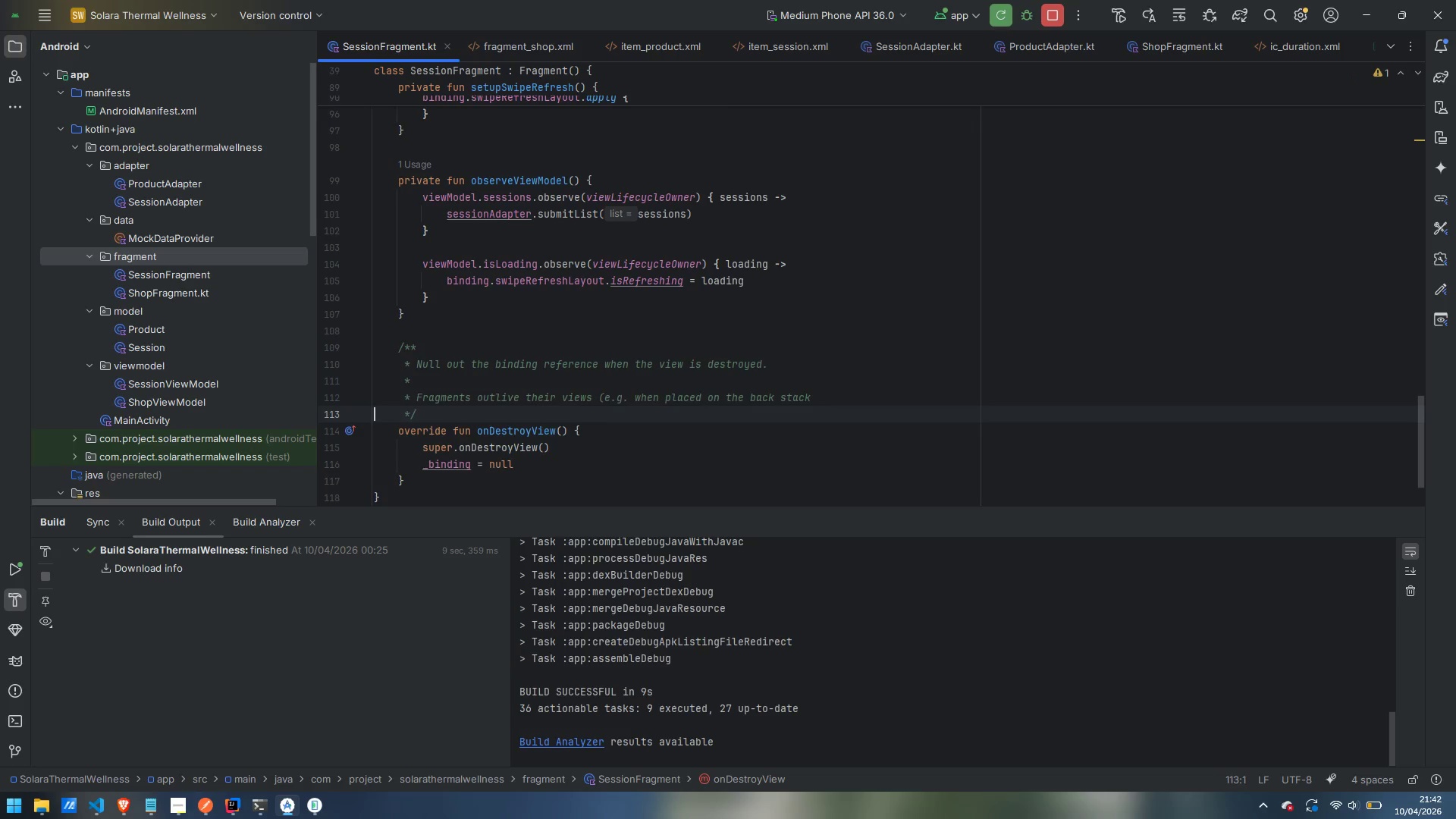 
key(ArrowLeft)
 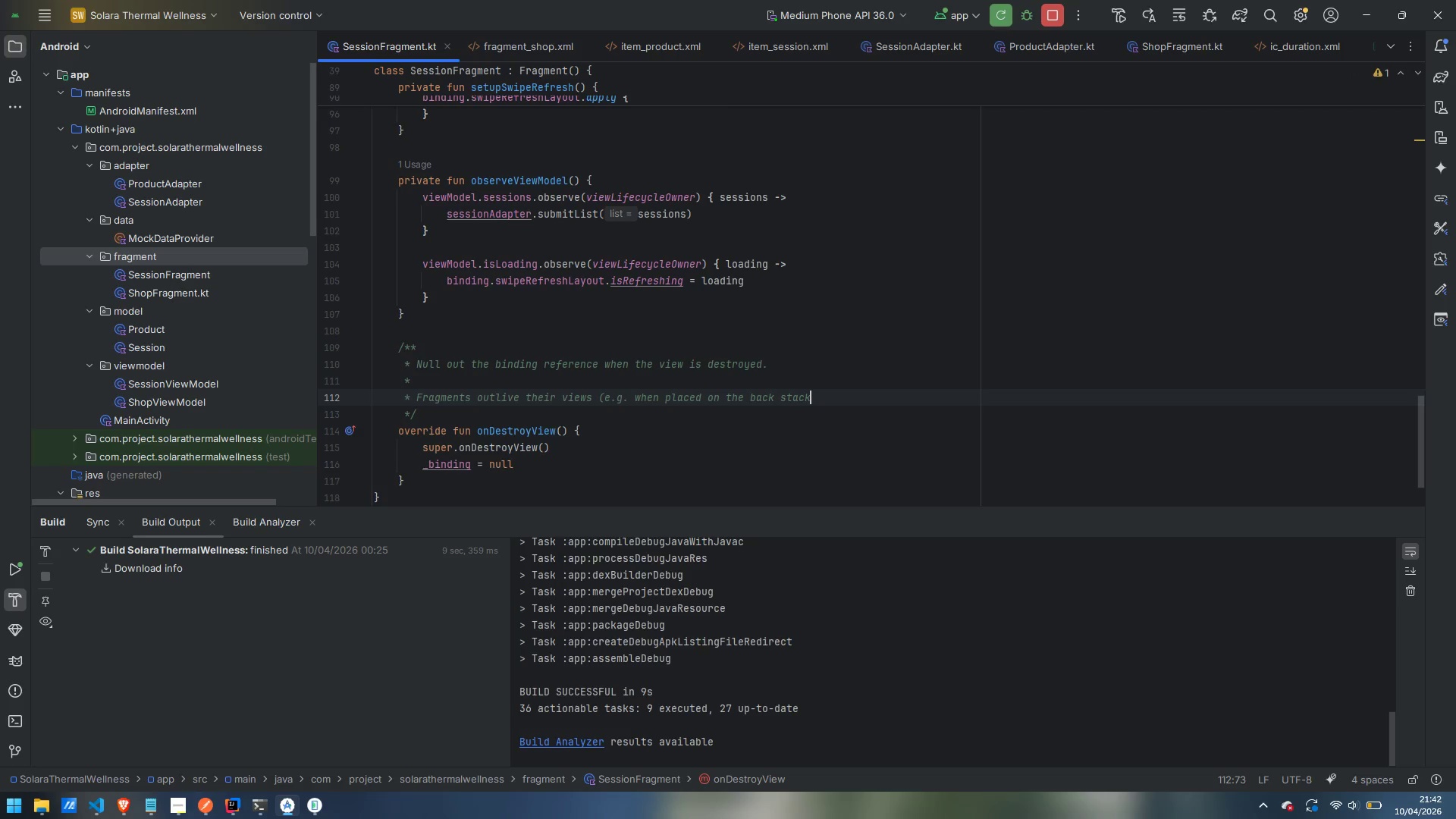 
key(Shift+0)
 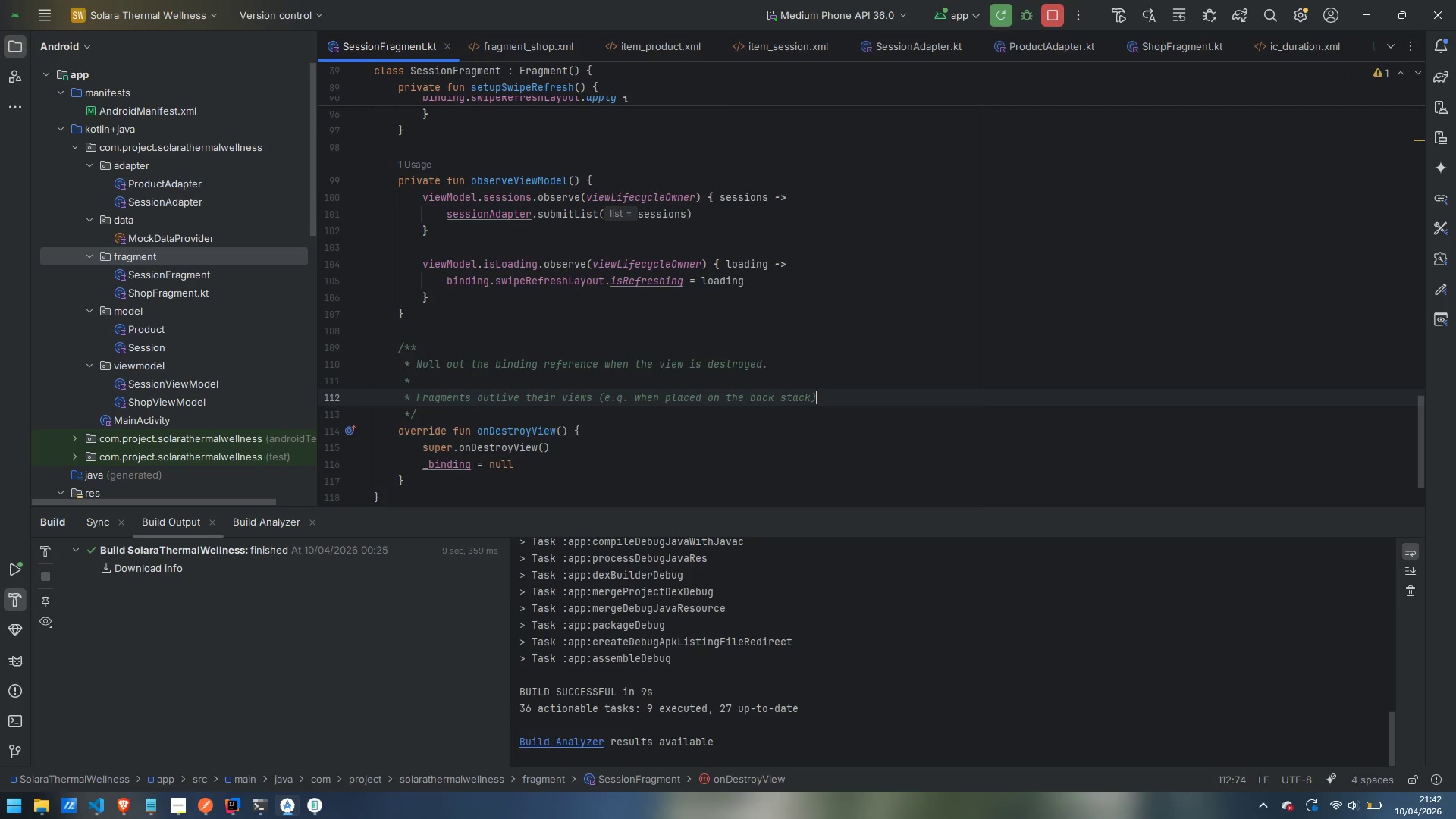 
key(Period)
 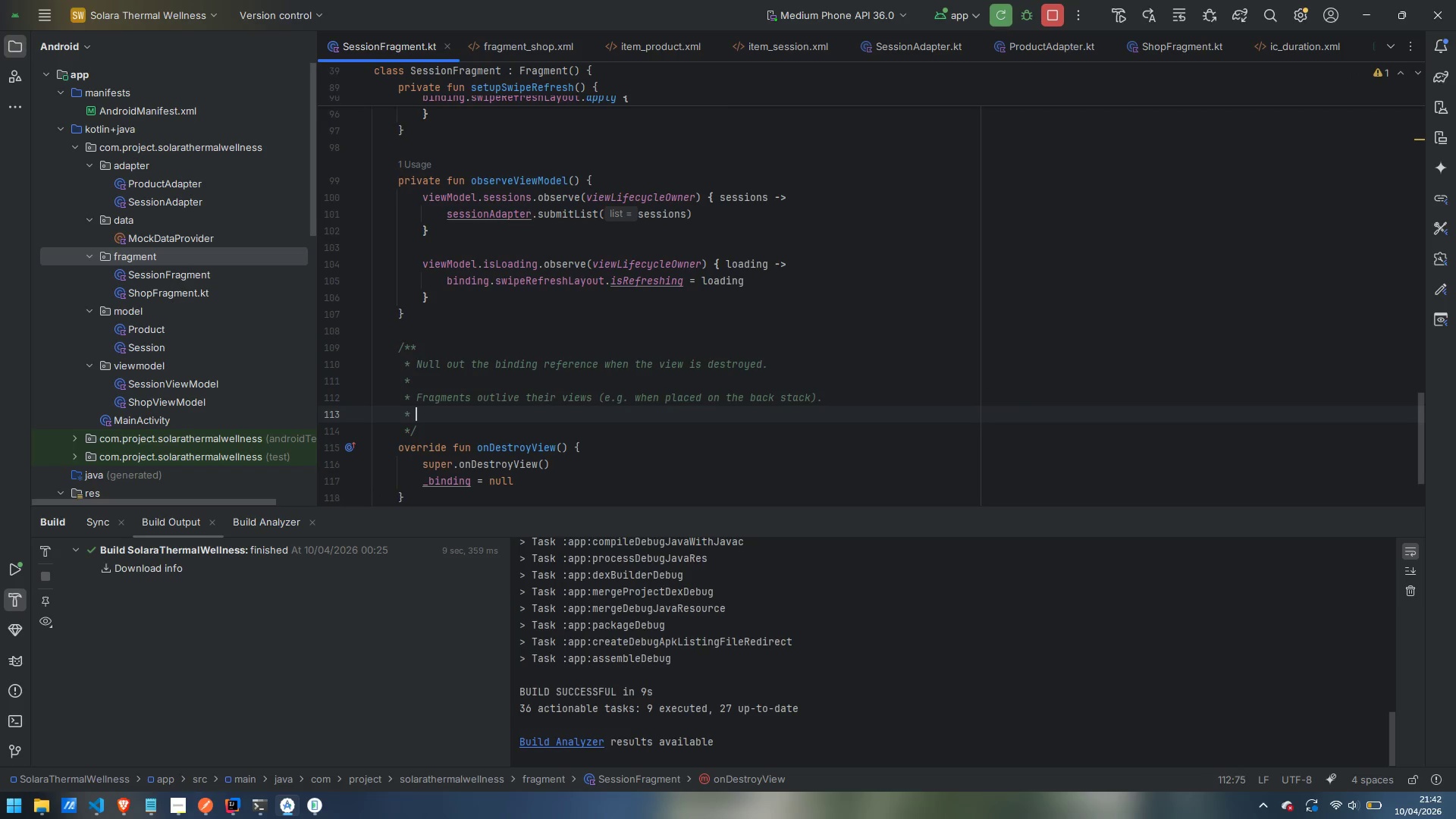 
key(Enter)
 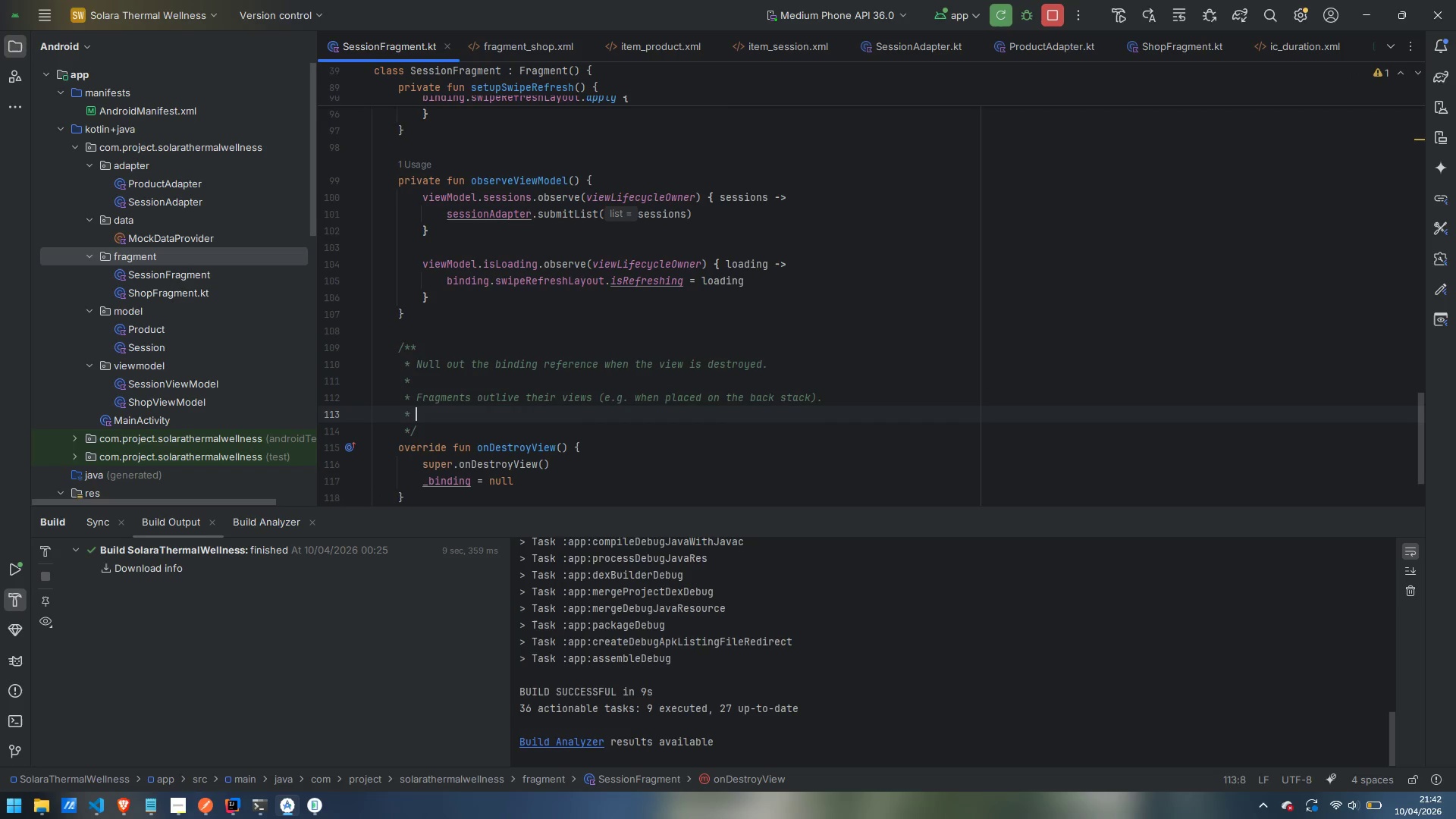 
type(JHo)
key(Backspace)
key(Backspace)
type(olding a binding reference keeps the entire view hierarcy)
key(Backspace)
type(hy alive in)
 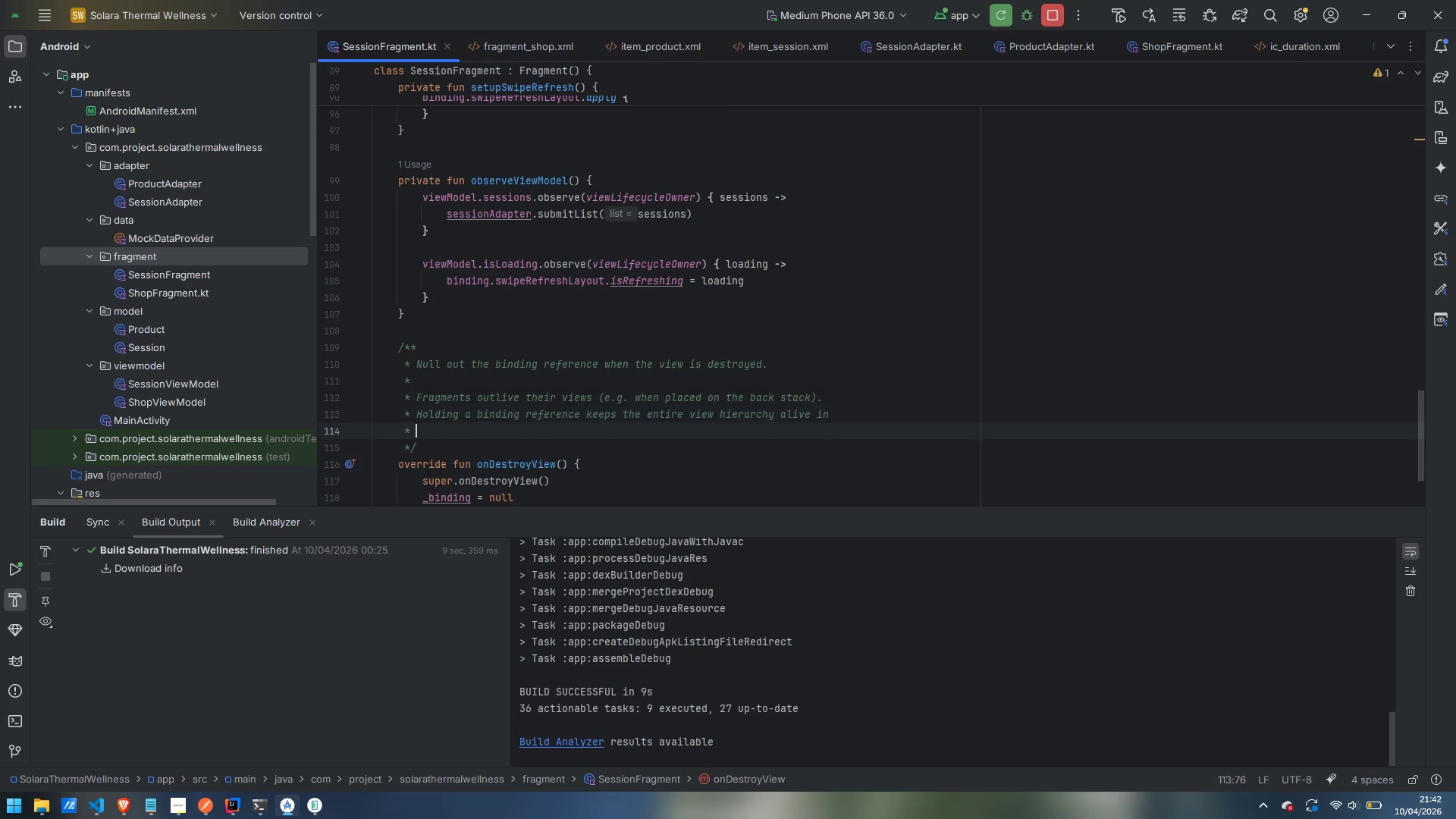 
key(Enter)
 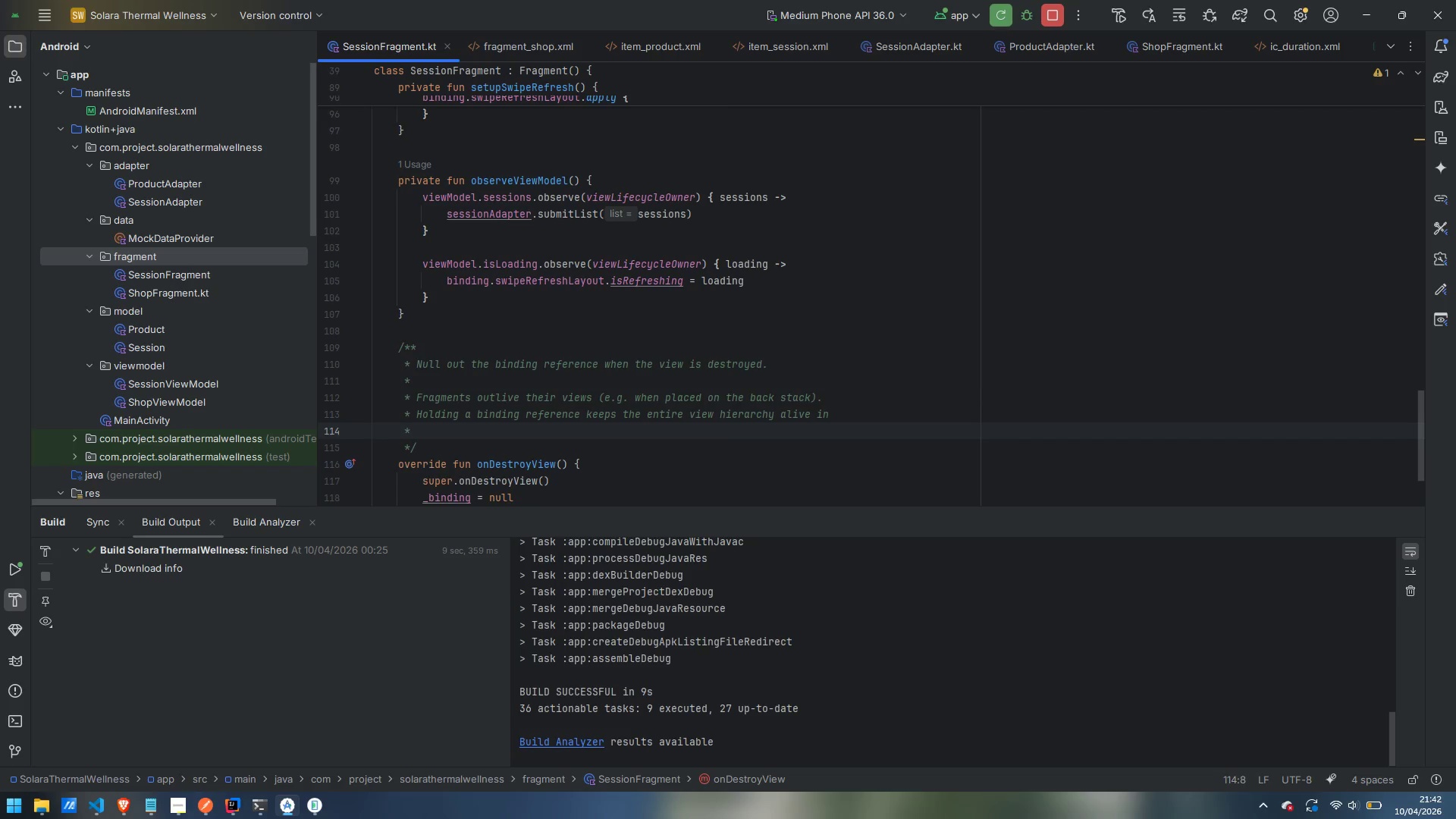 
type(memory, a classic leak. Setting _binding = null here releases it.)
 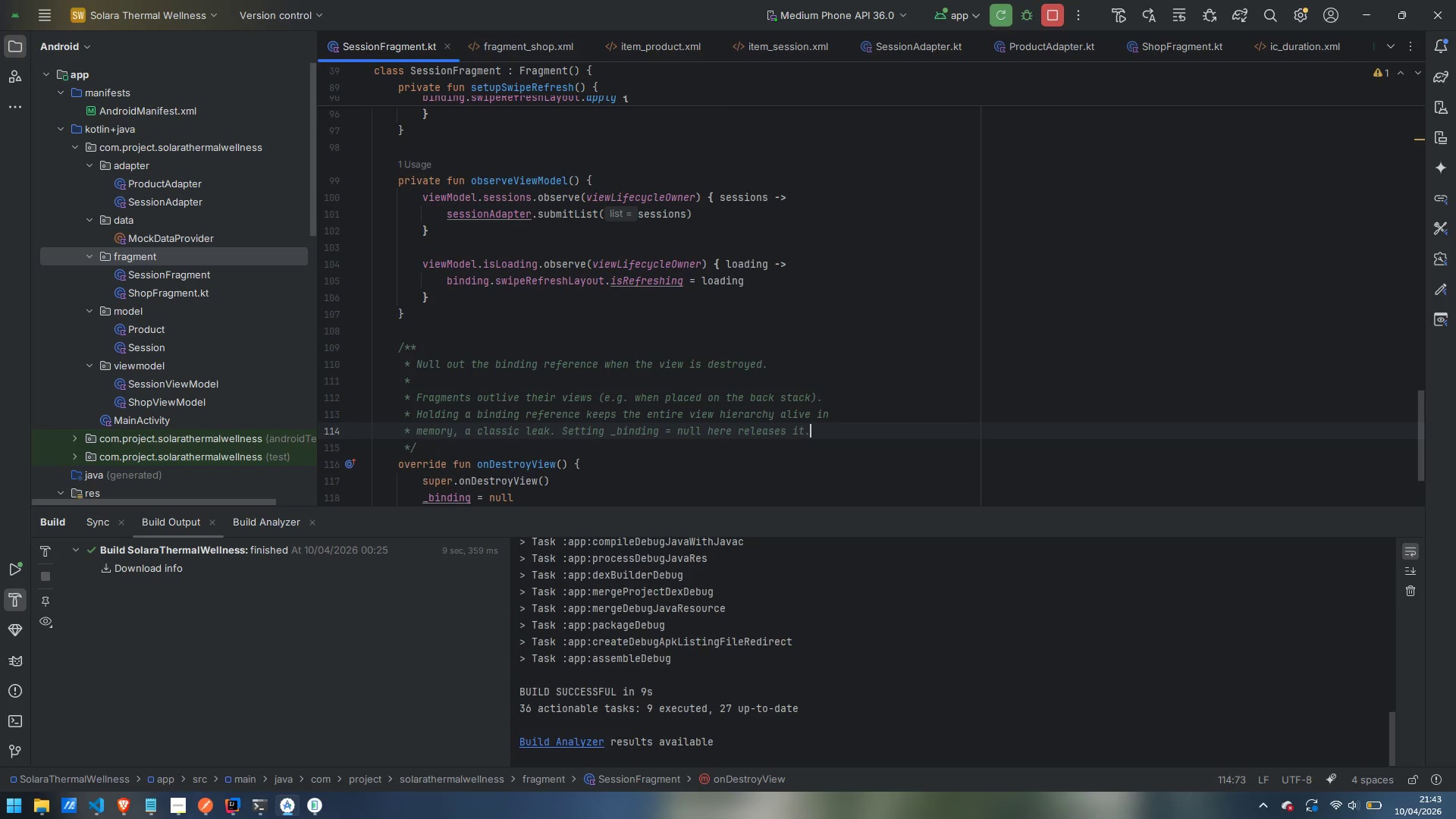 
wait(5.25)
 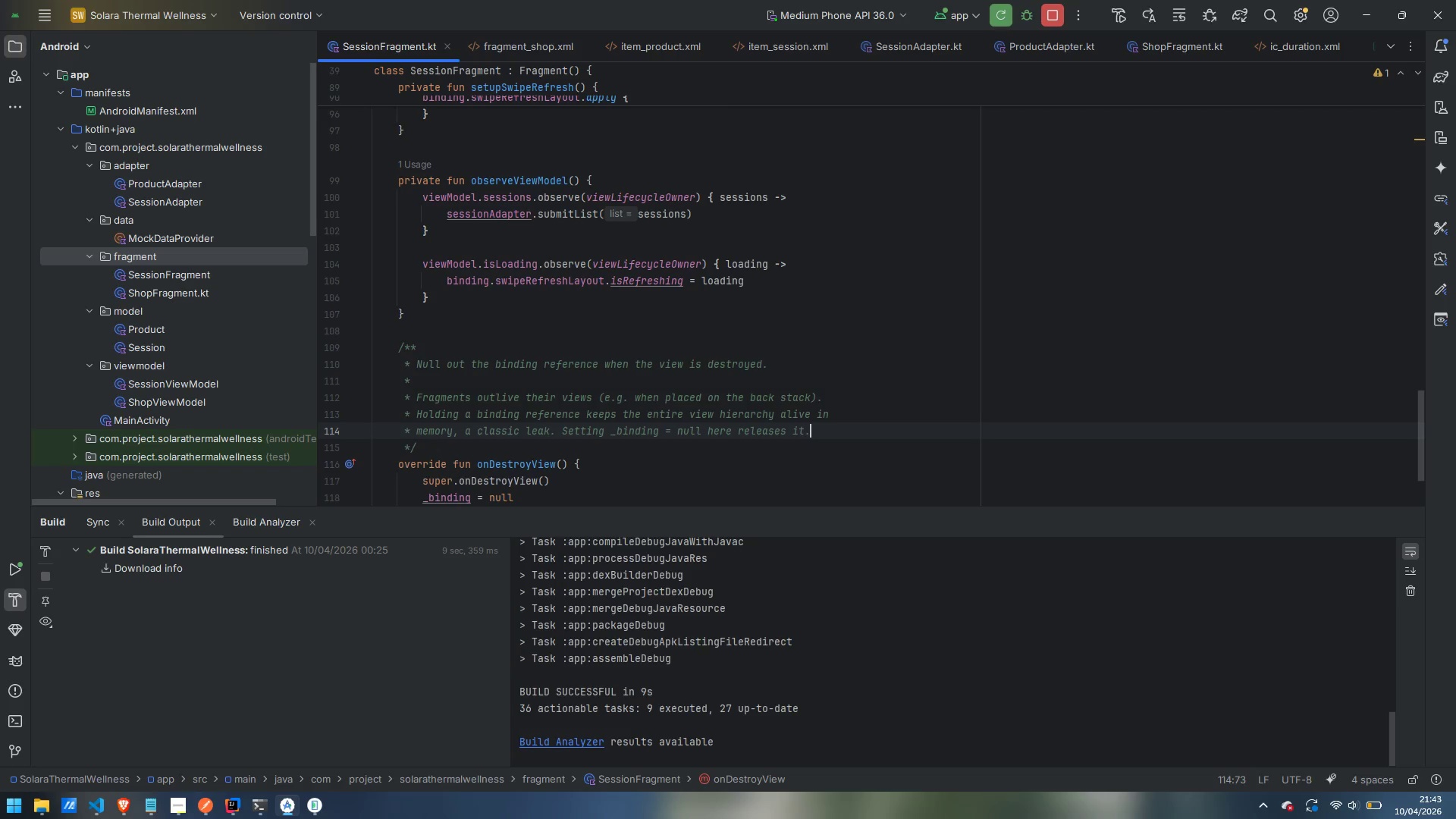 
double_click([184, 293])
 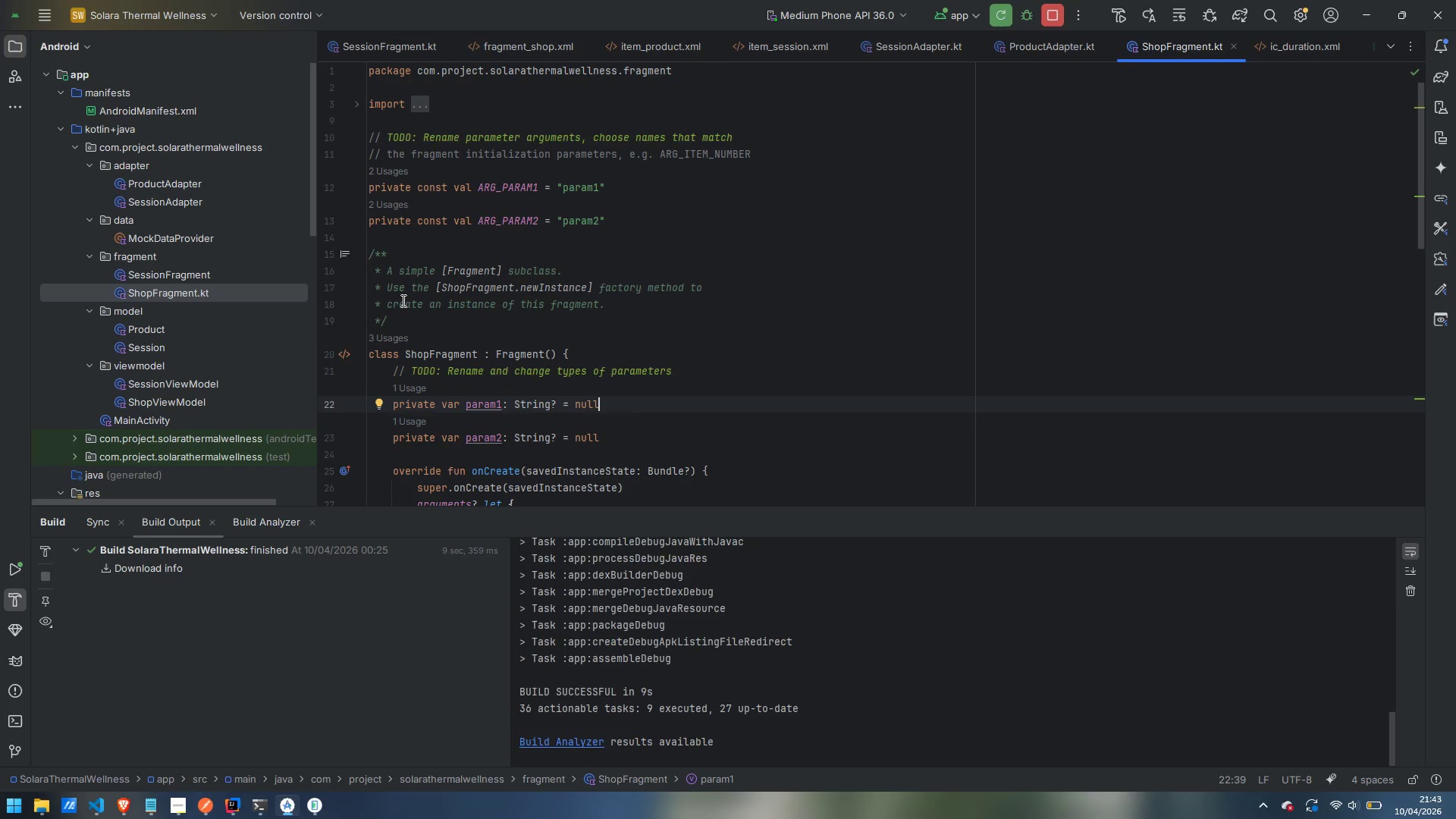 
left_click_drag(start_coordinate=[406, 324], to_coordinate=[329, 131])
 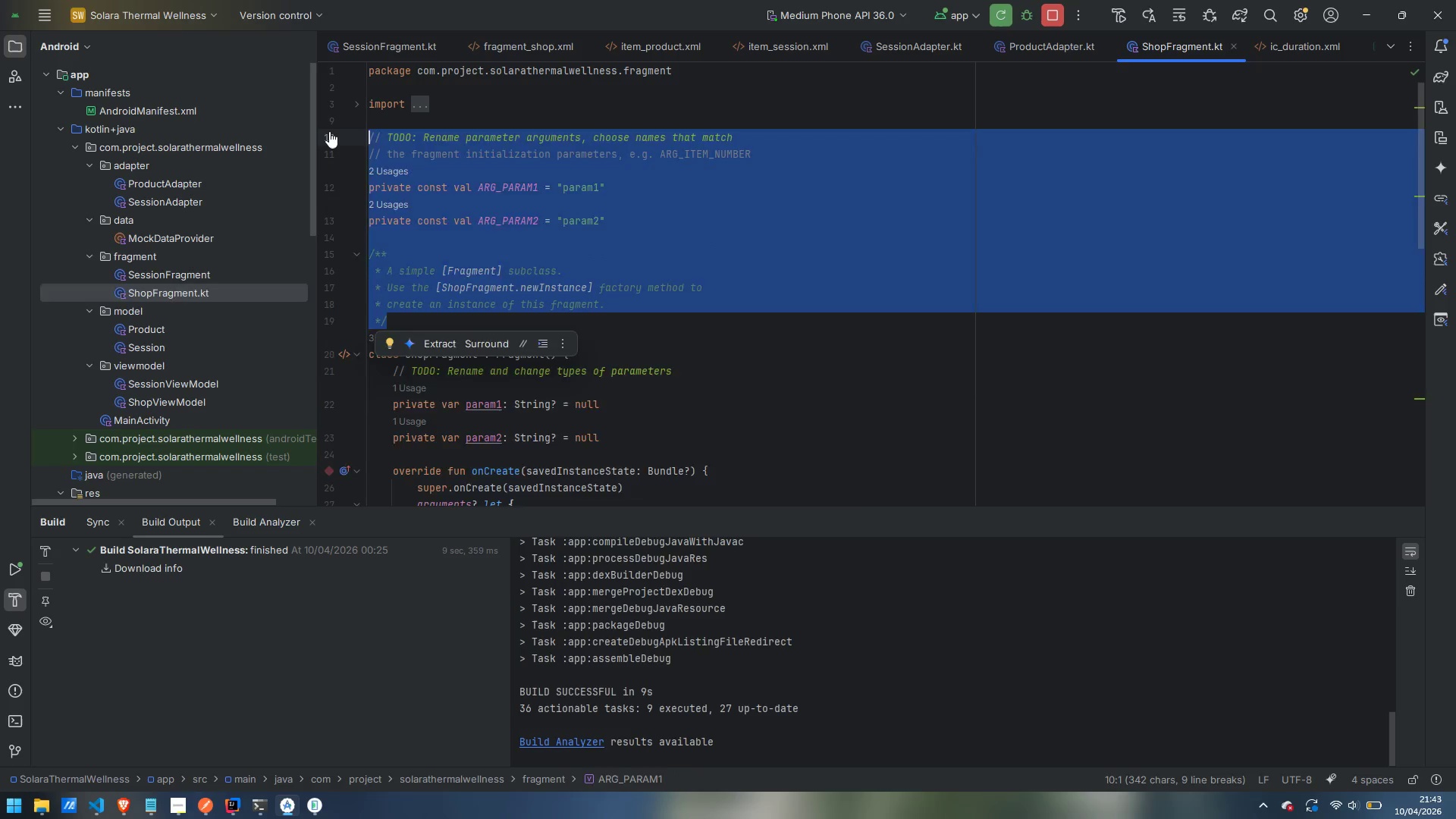 
key(Backspace)
 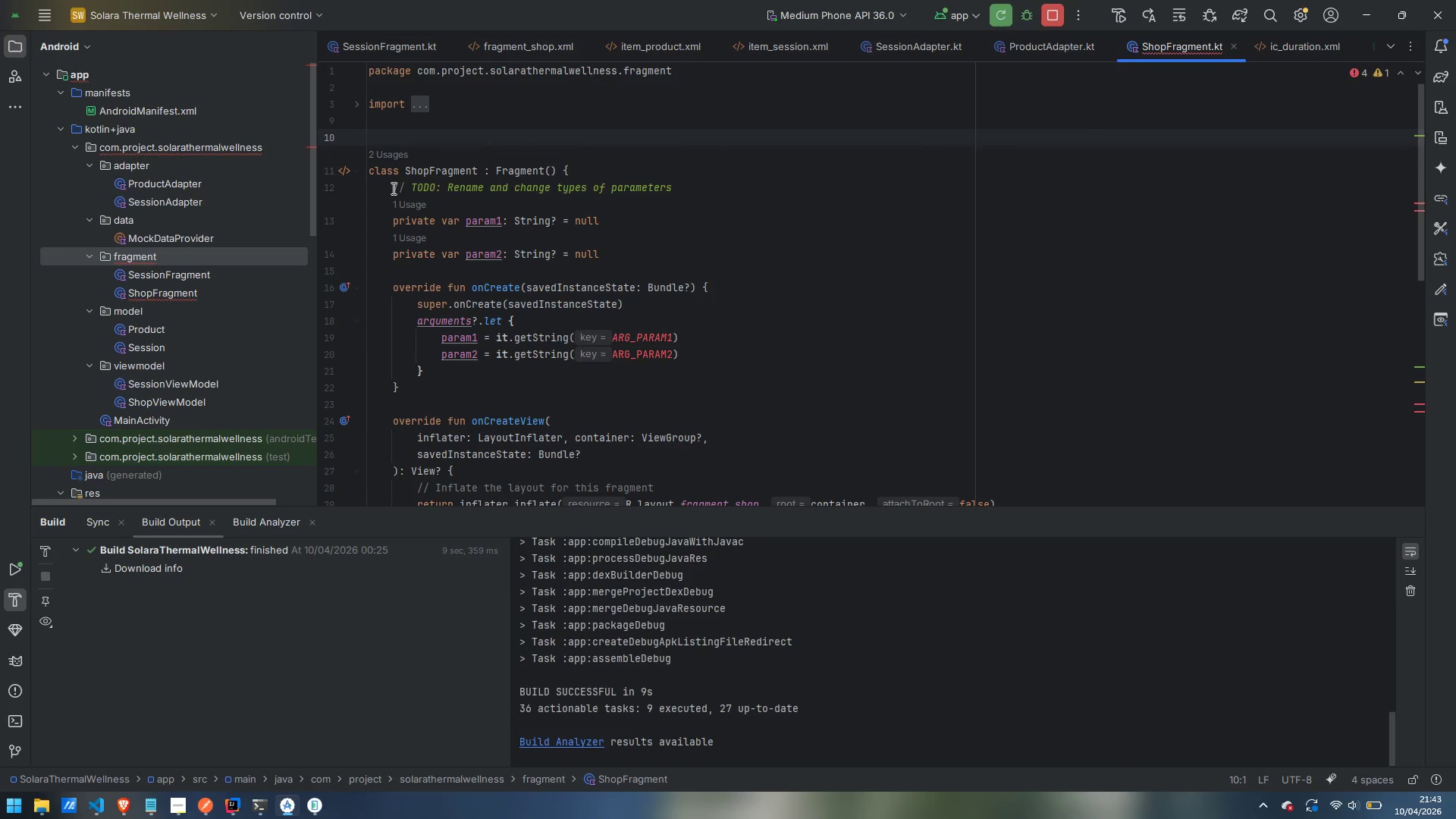 
left_click_drag(start_coordinate=[394, 186], to_coordinate=[739, 399])
 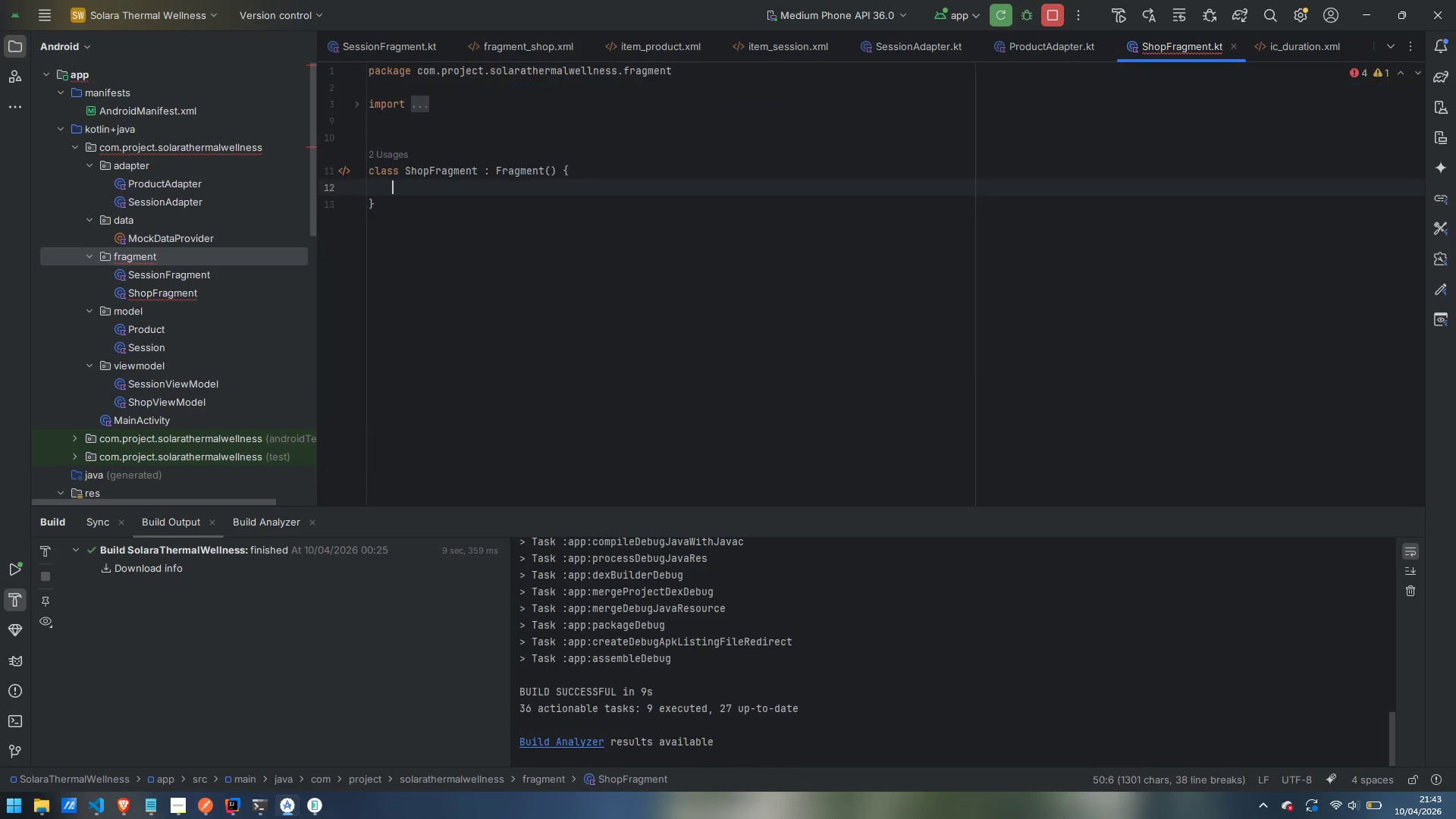 
scroll: coordinate [719, 445], scroll_direction: down, amount: 15.0
 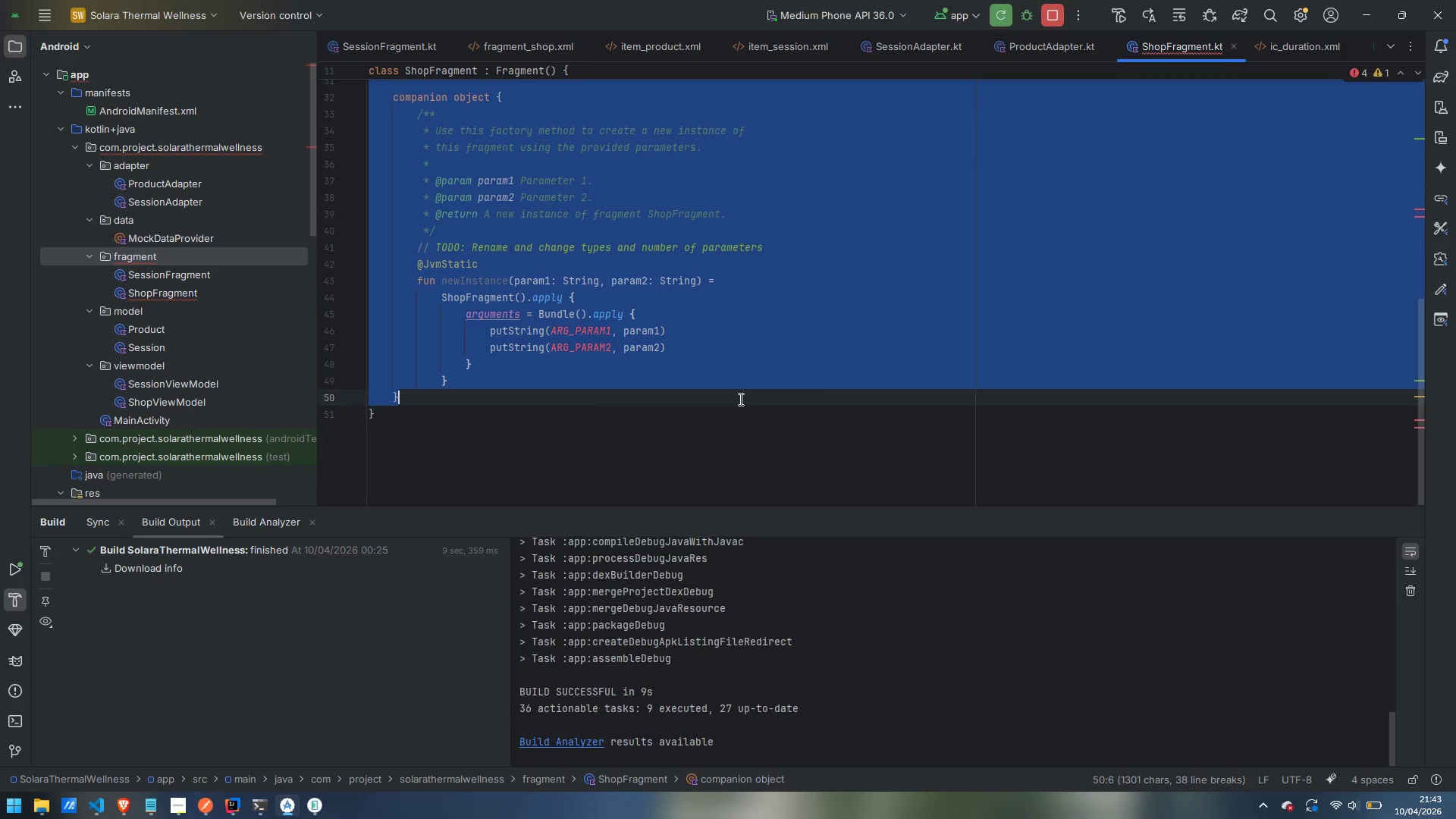 
key(Backspace)
 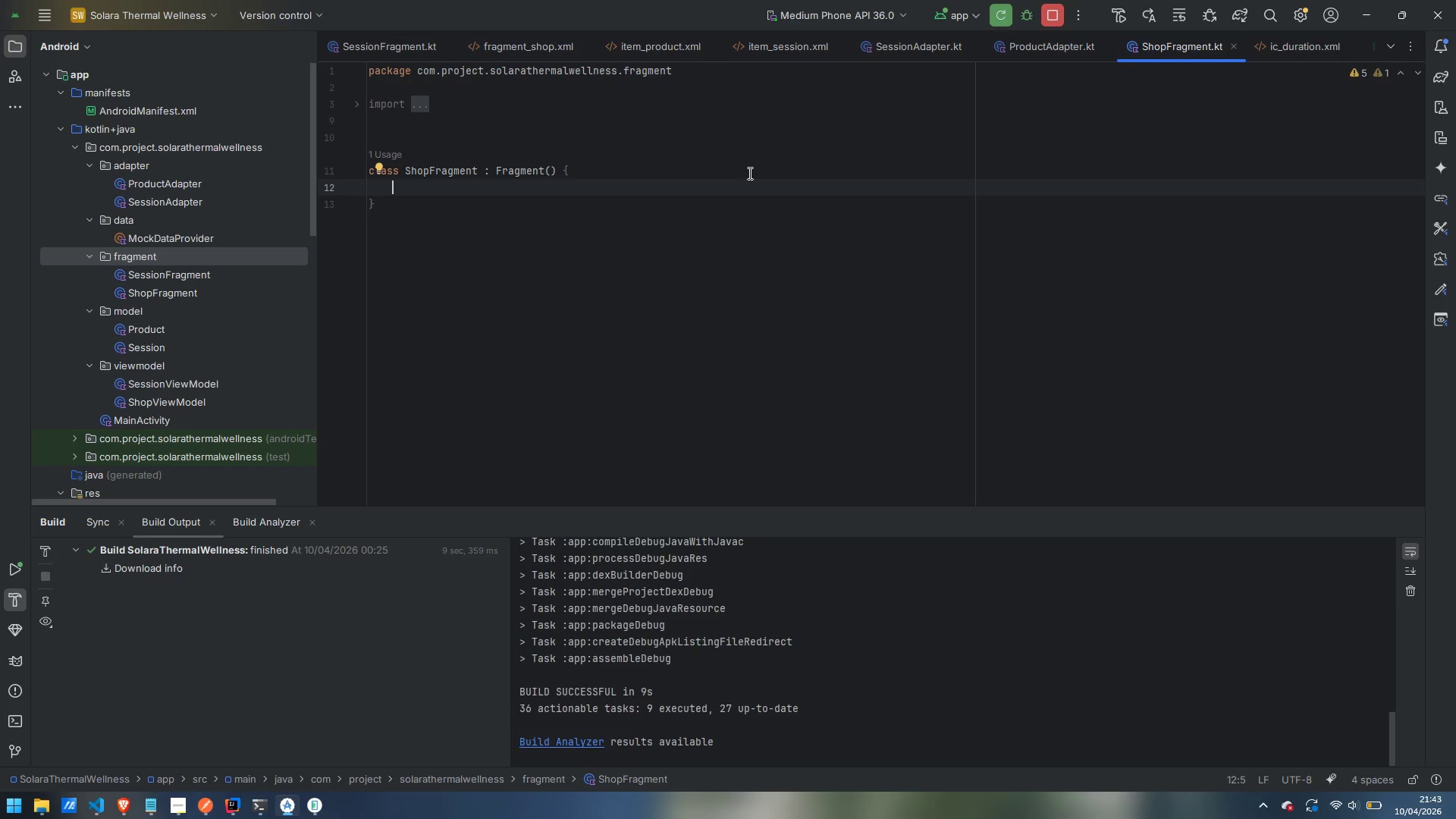 
wait(5.83)
 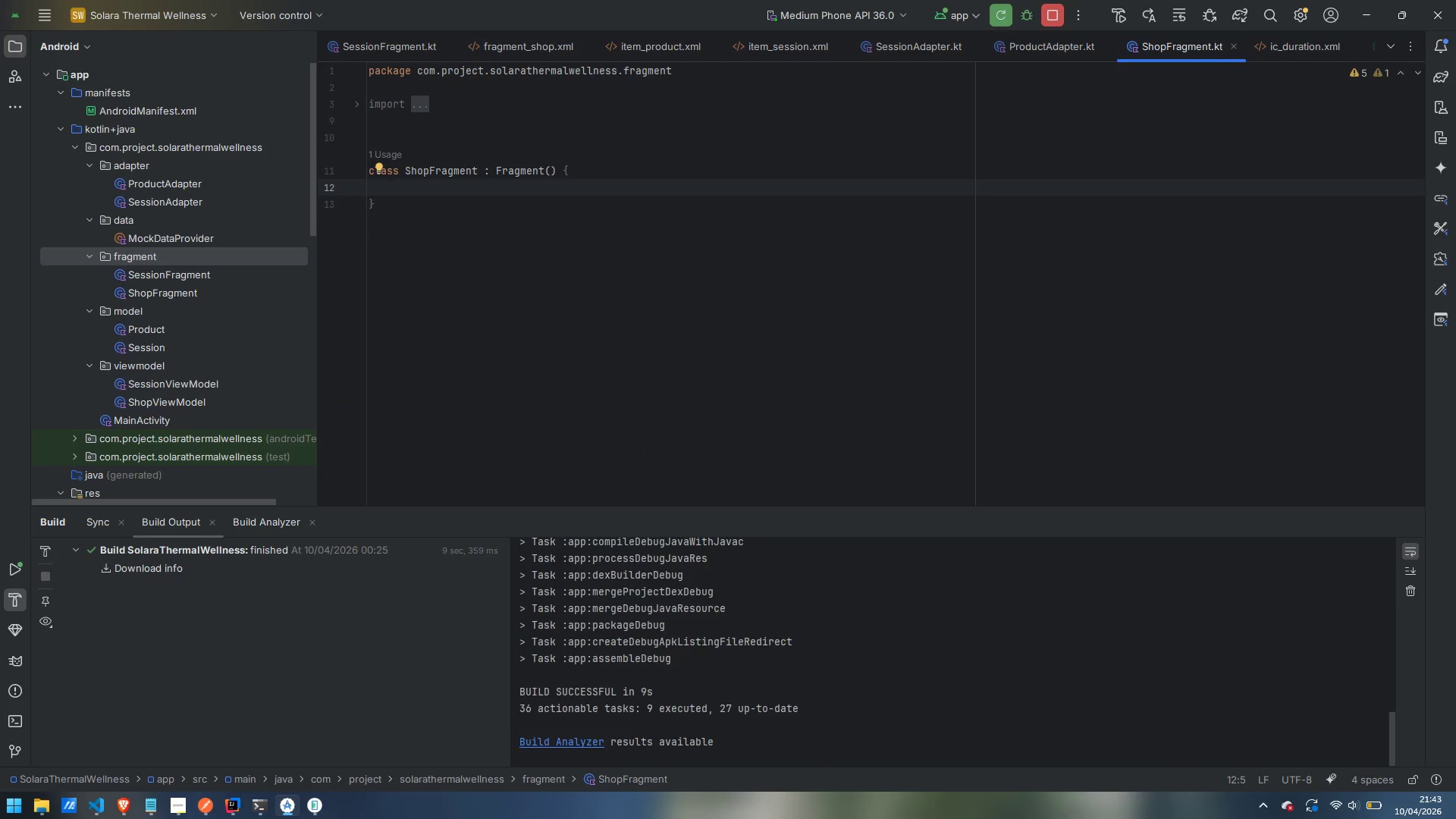 
key(Enter)
 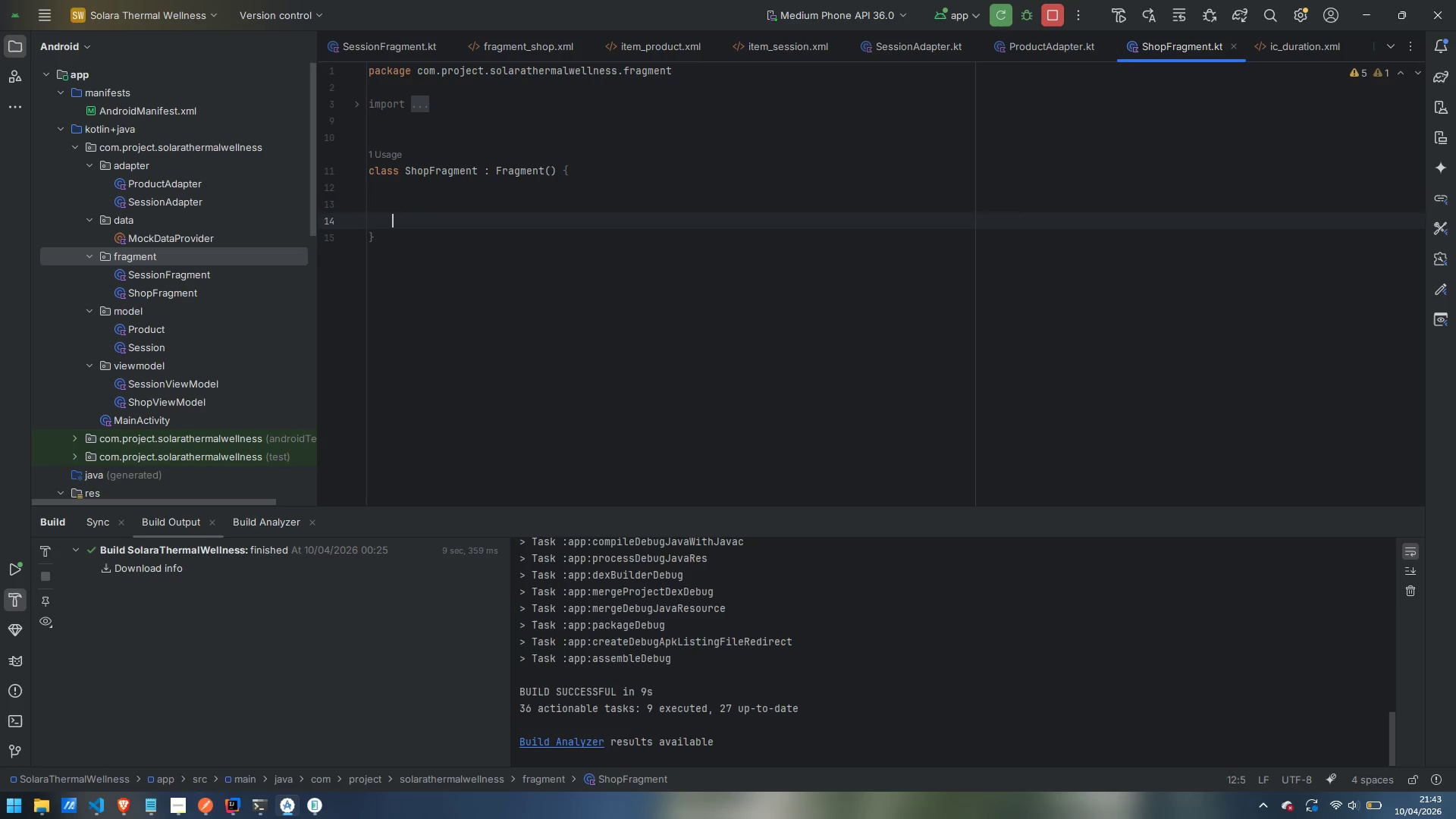 
key(Enter)
 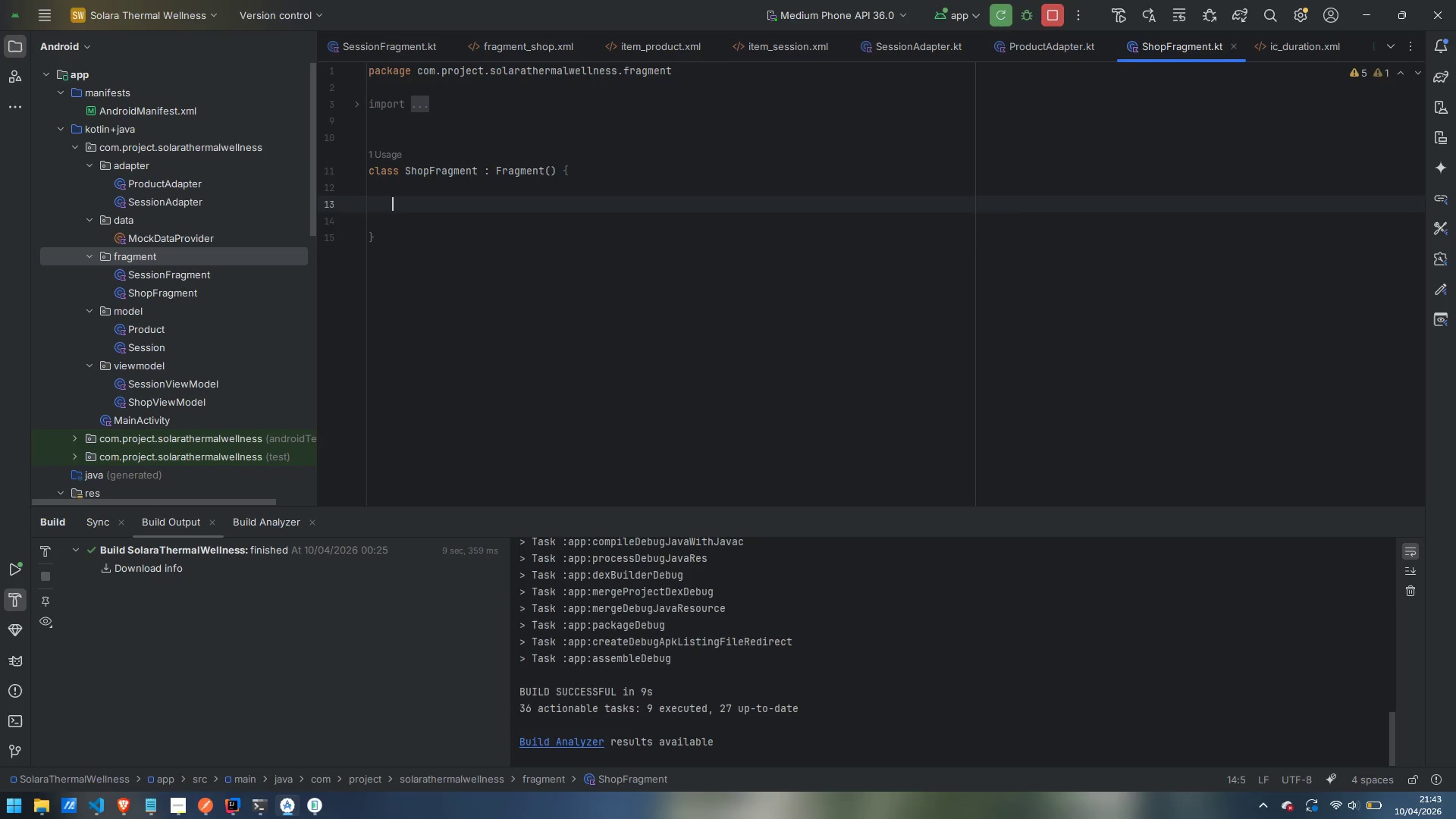 
key(ArrowUp)
 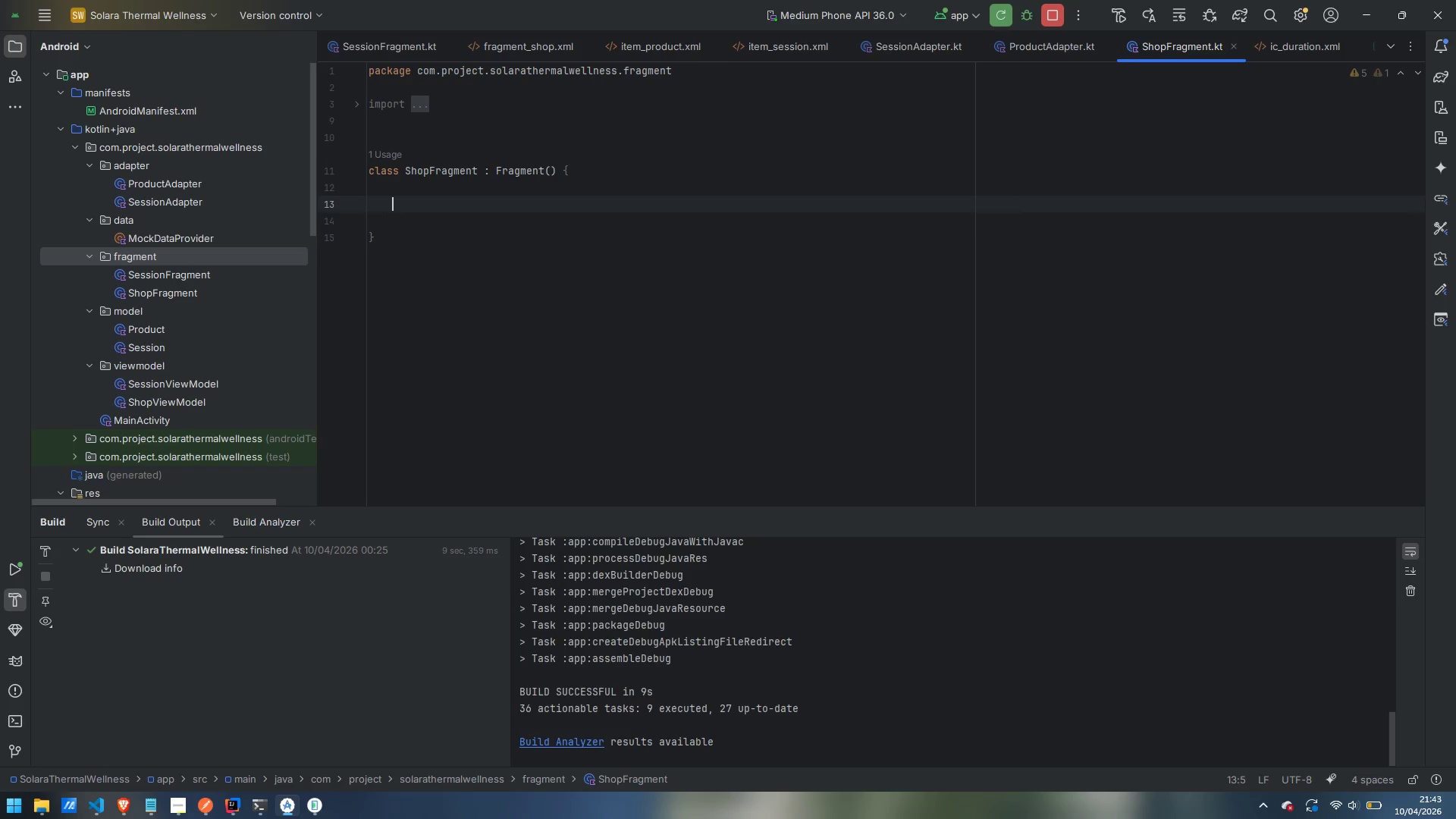 
type(private vart)
key(Backspace)
type( _binding )
key(Backspace)
type(: FragmentSh)
 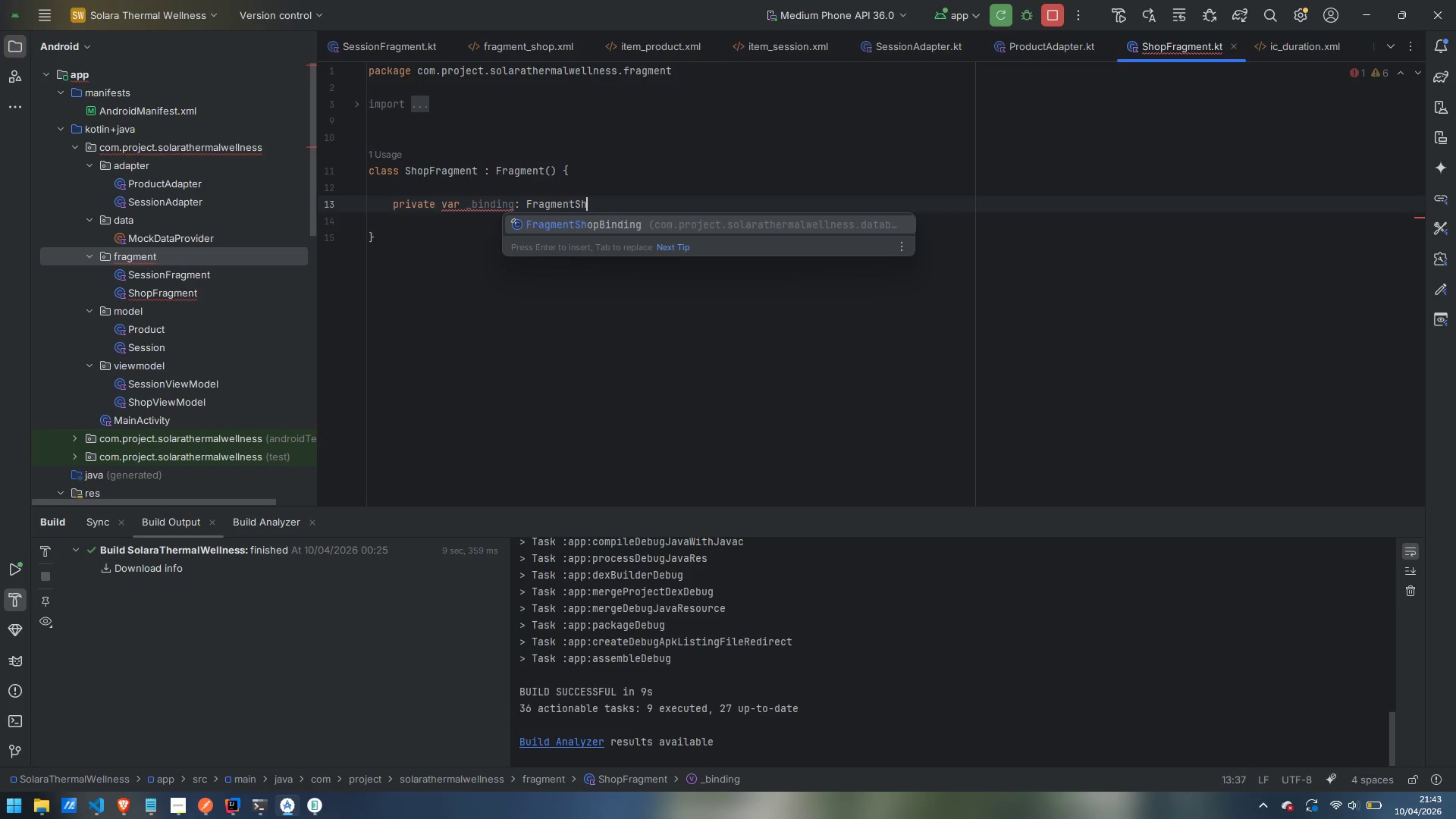 
key(Enter)
 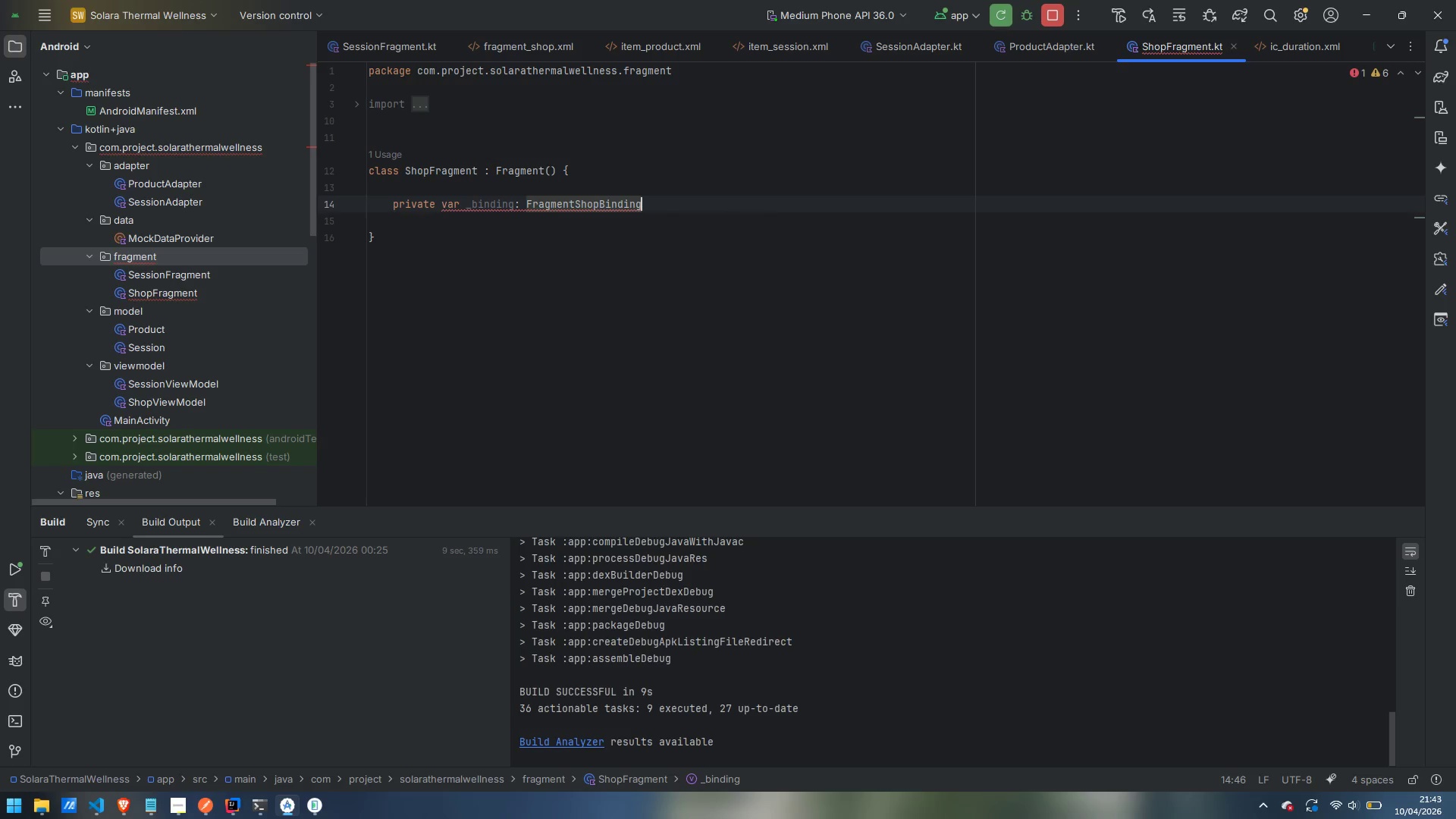 
type(? = null)
 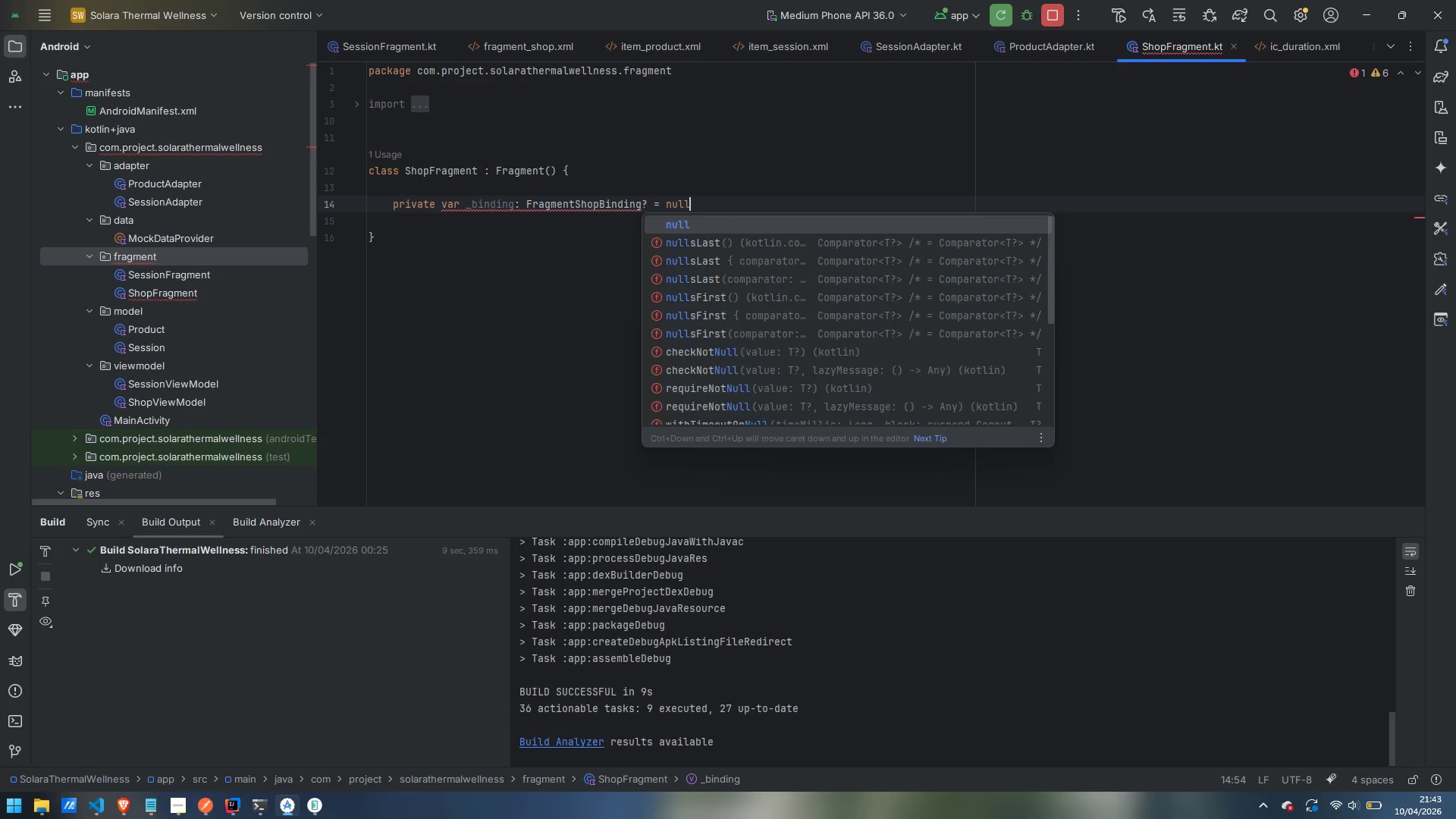 
key(Enter)
 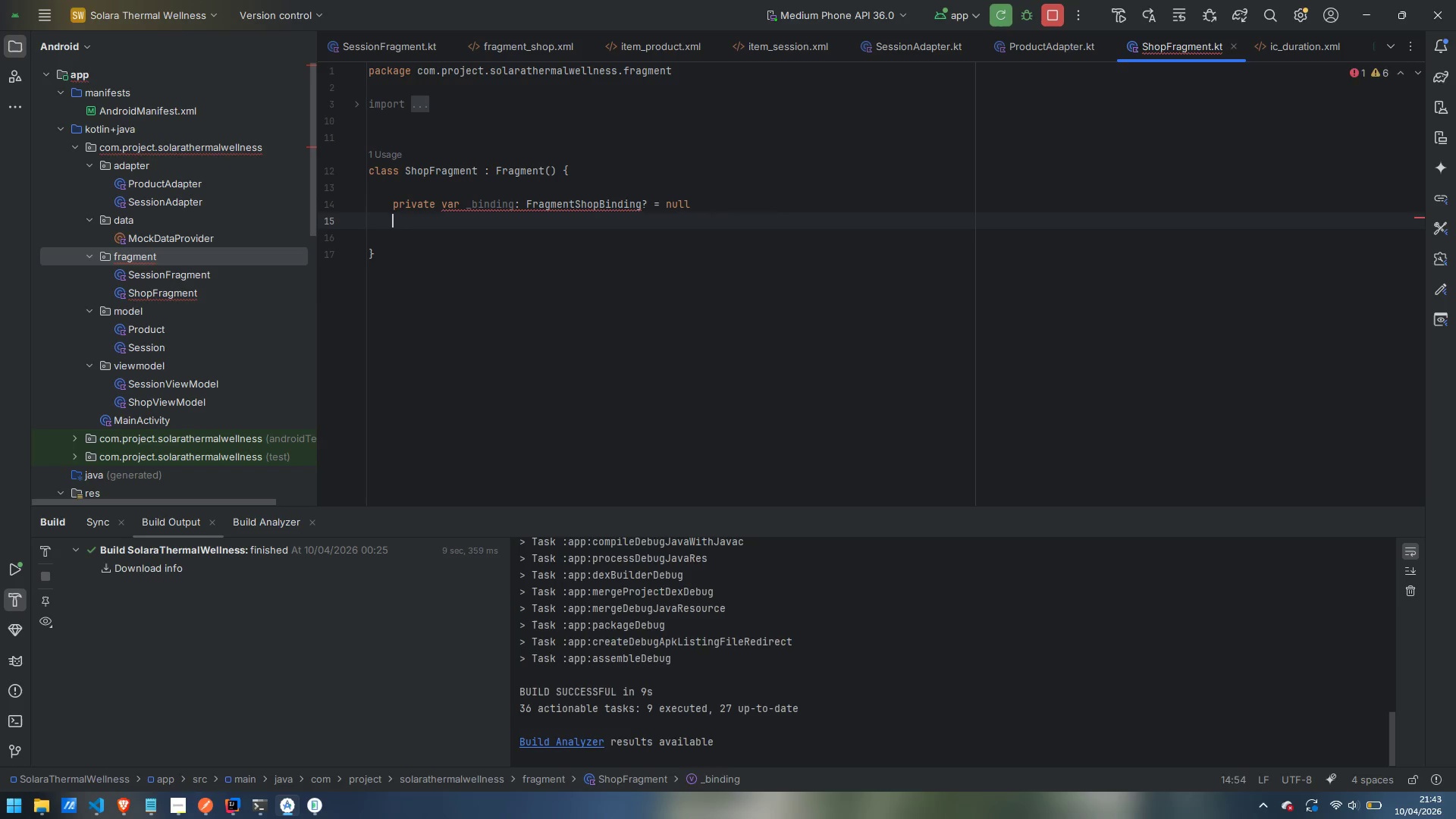 
key(Enter)
 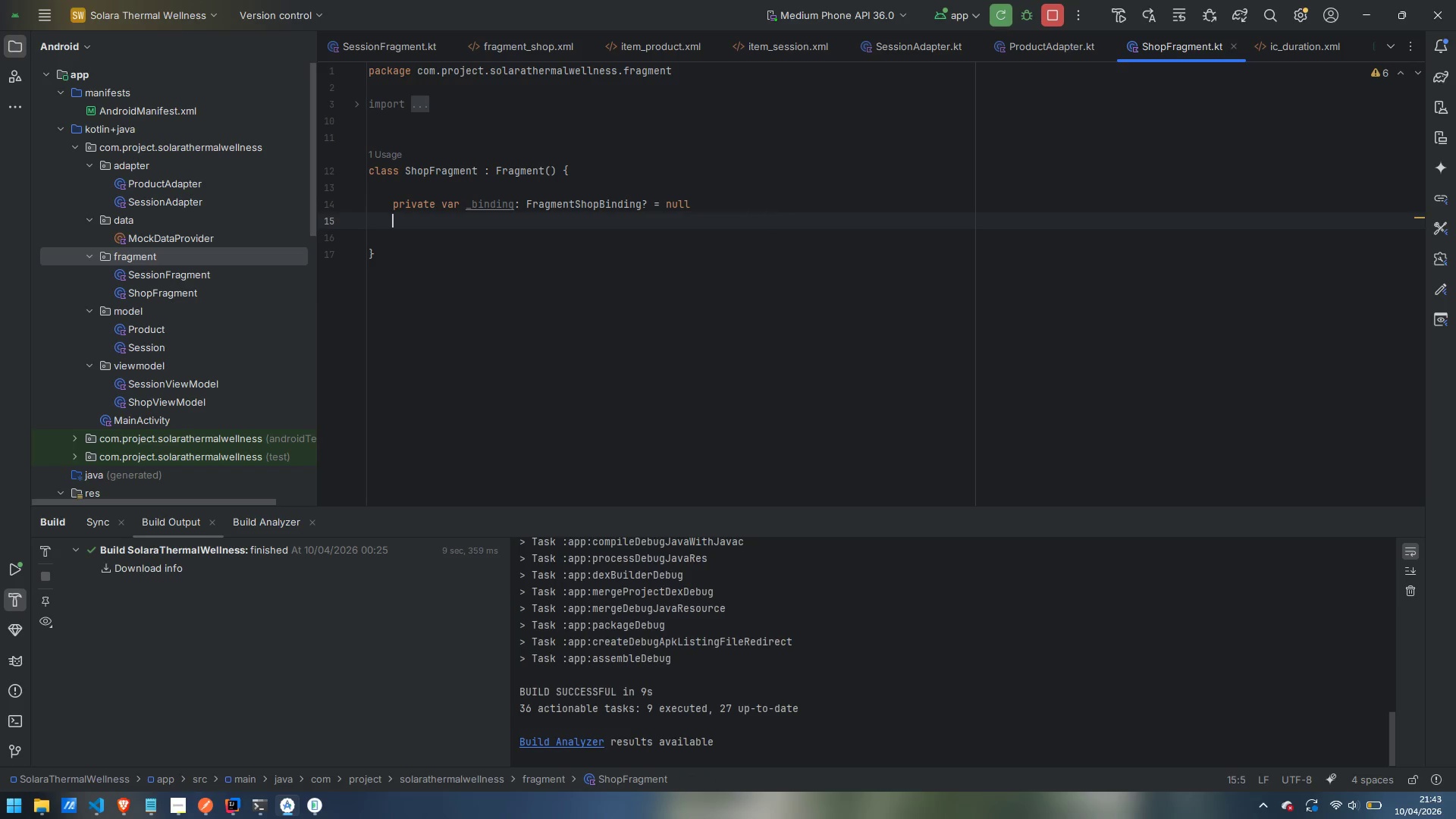 
type(private val binding get() = _binding()!!)
 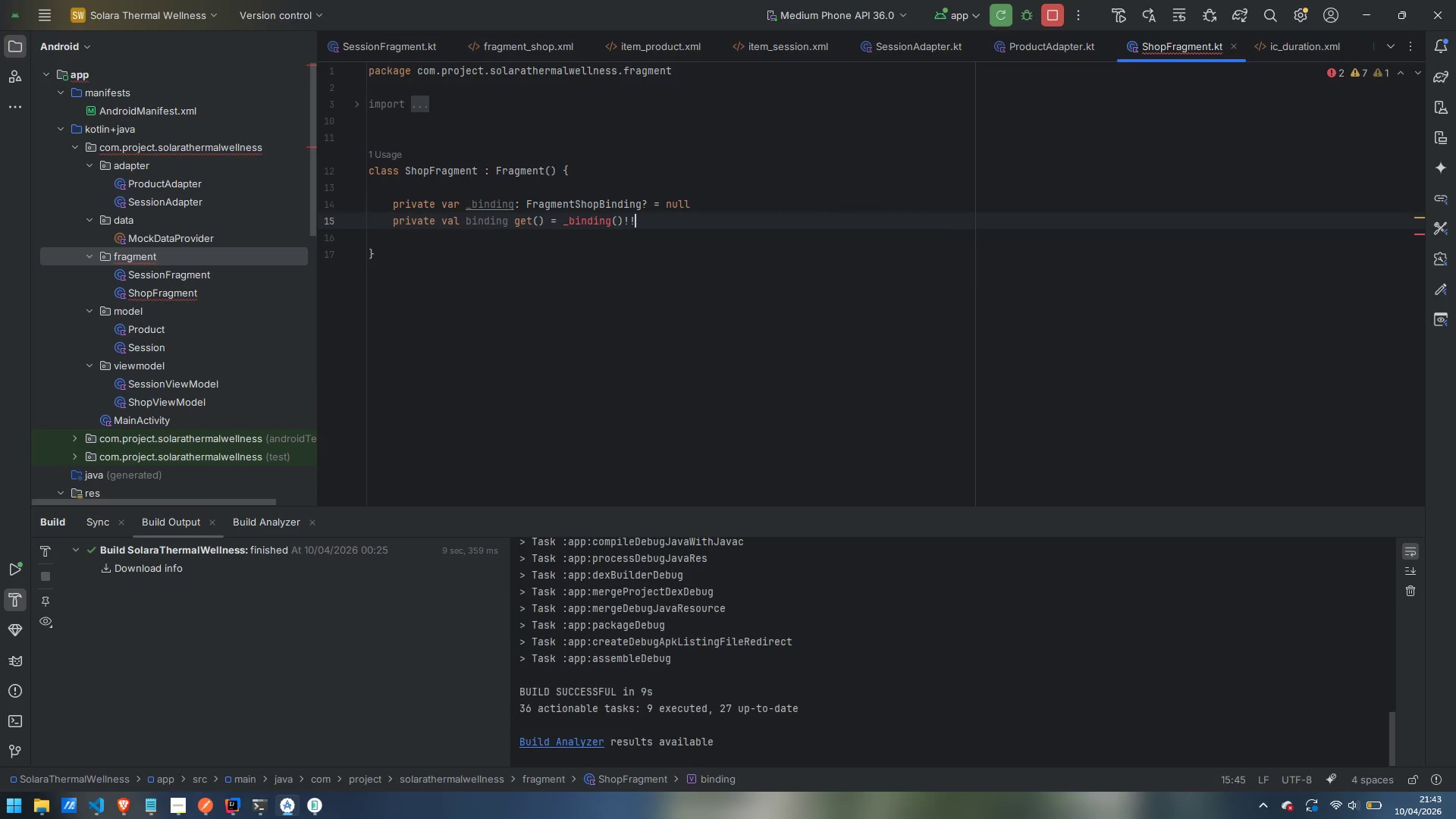 
key(ArrowLeft)
 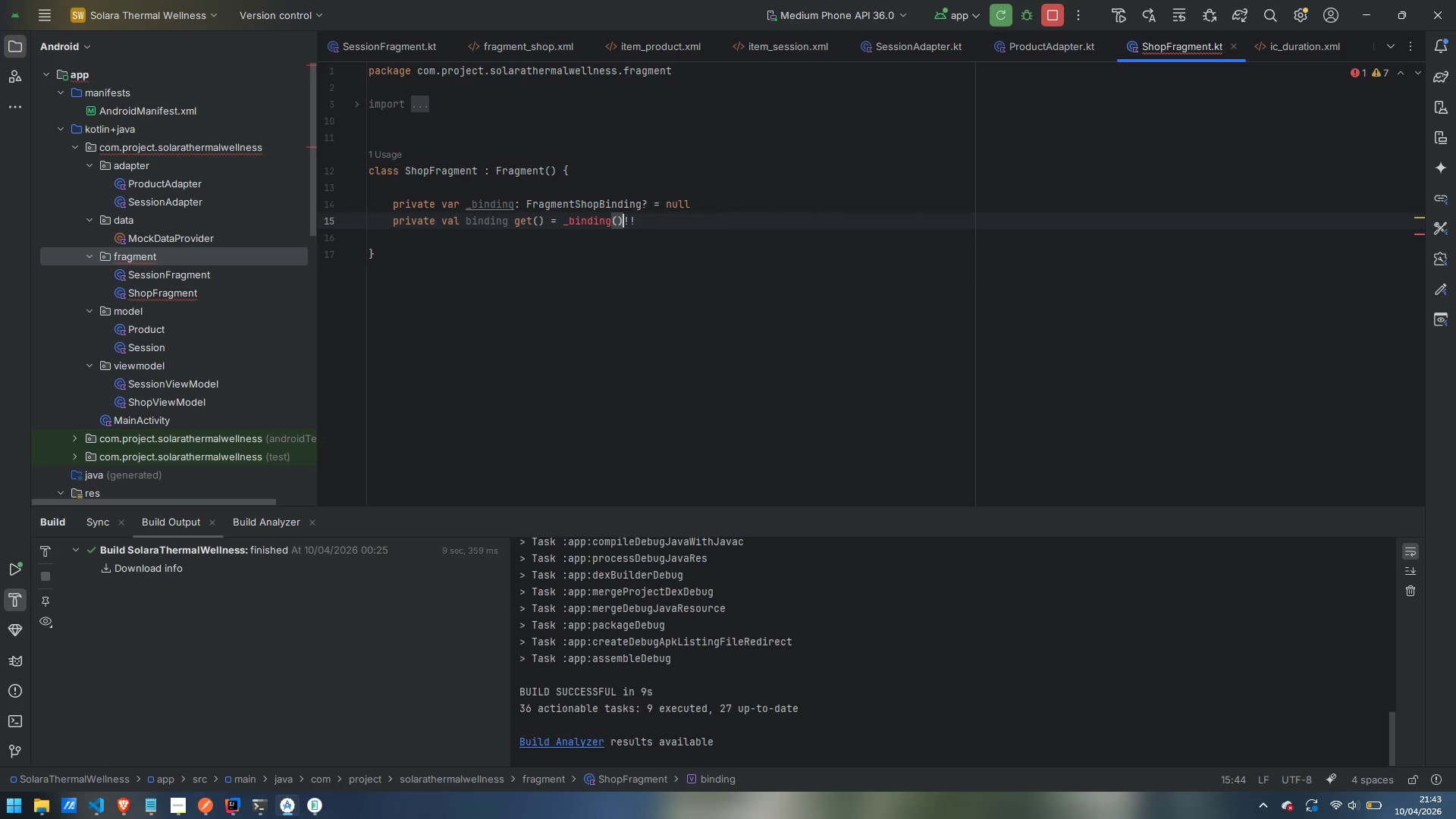 
key(ArrowLeft)
 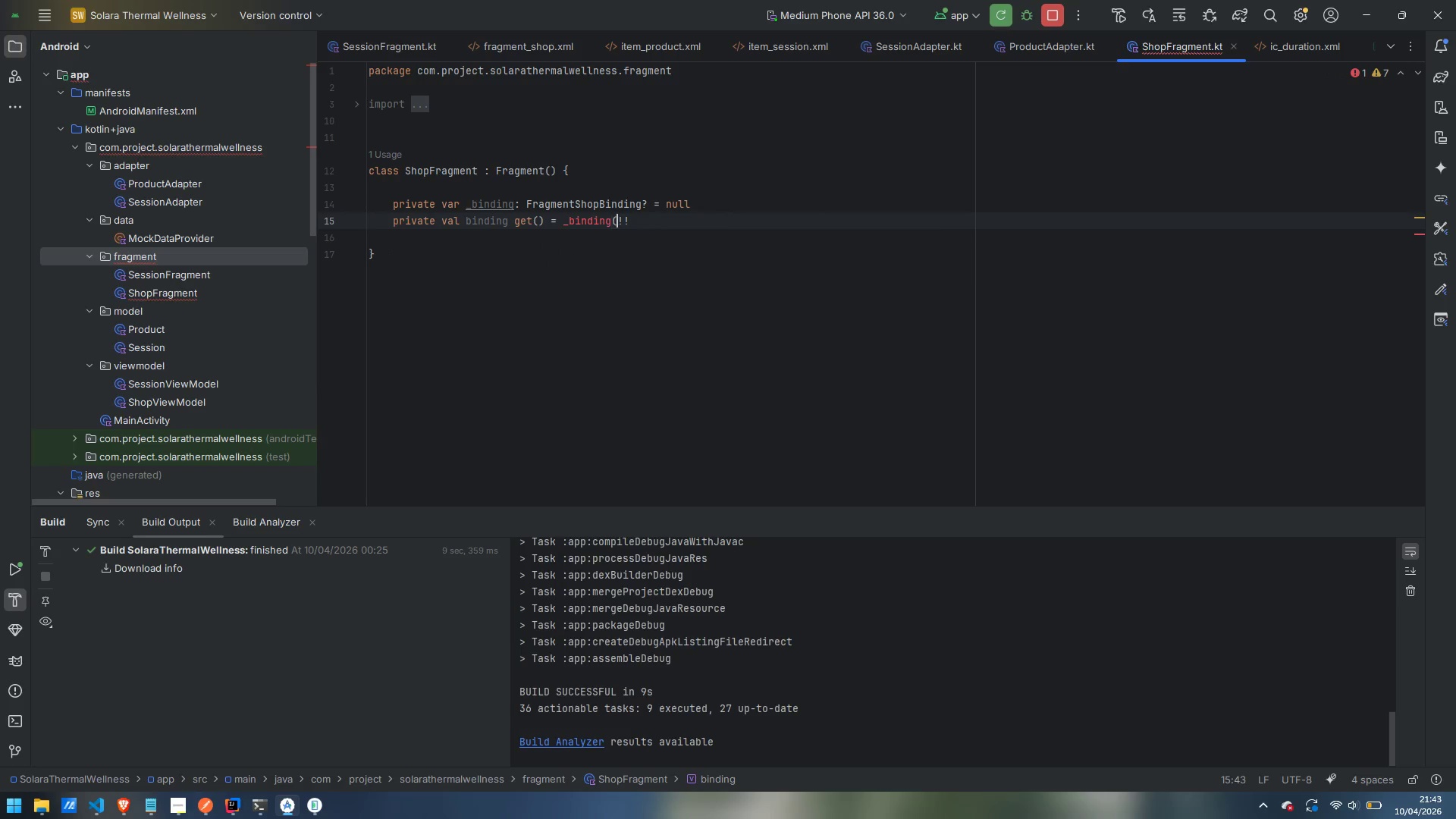 
key(Backspace)
 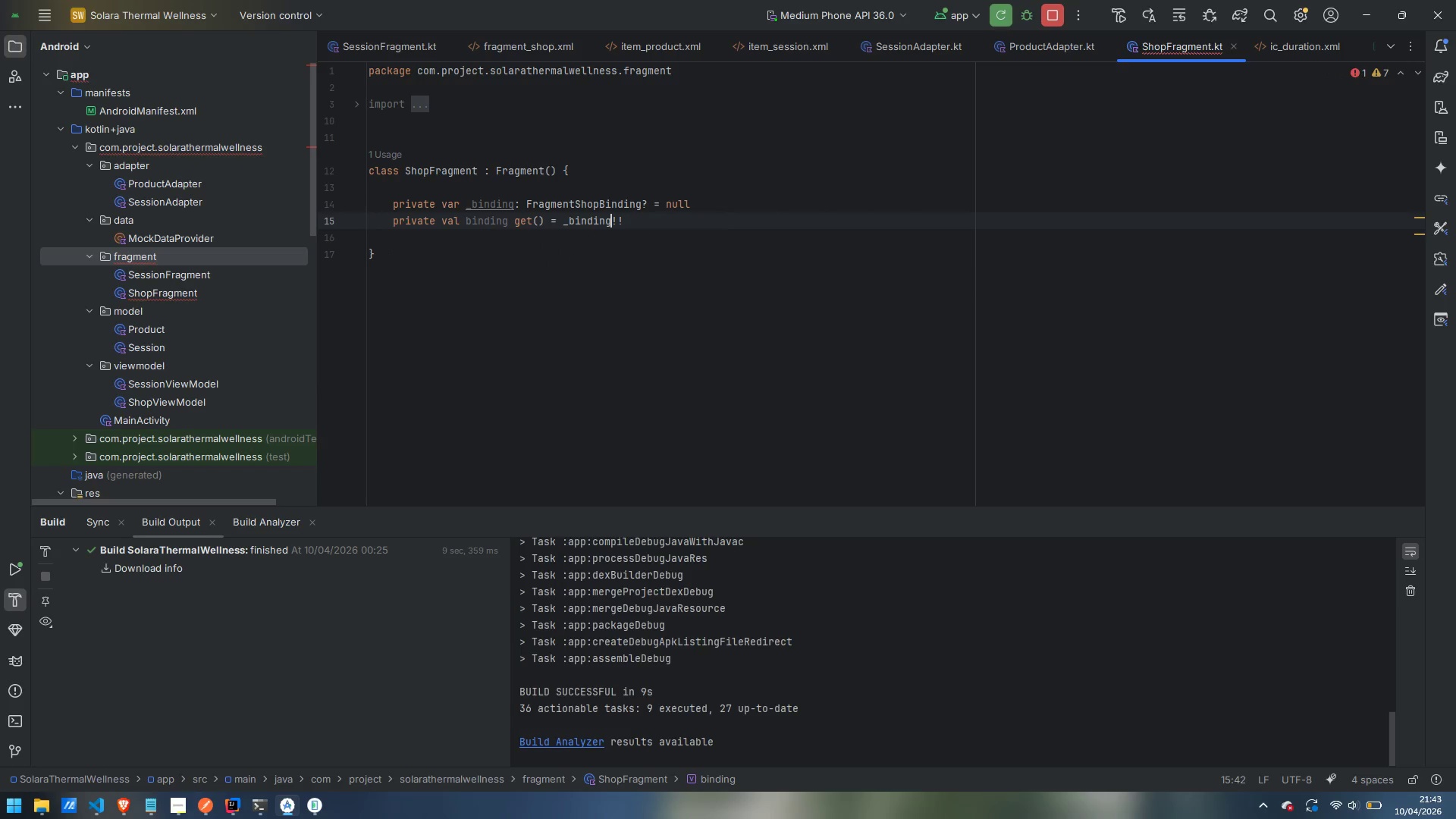 
key(Backspace)
 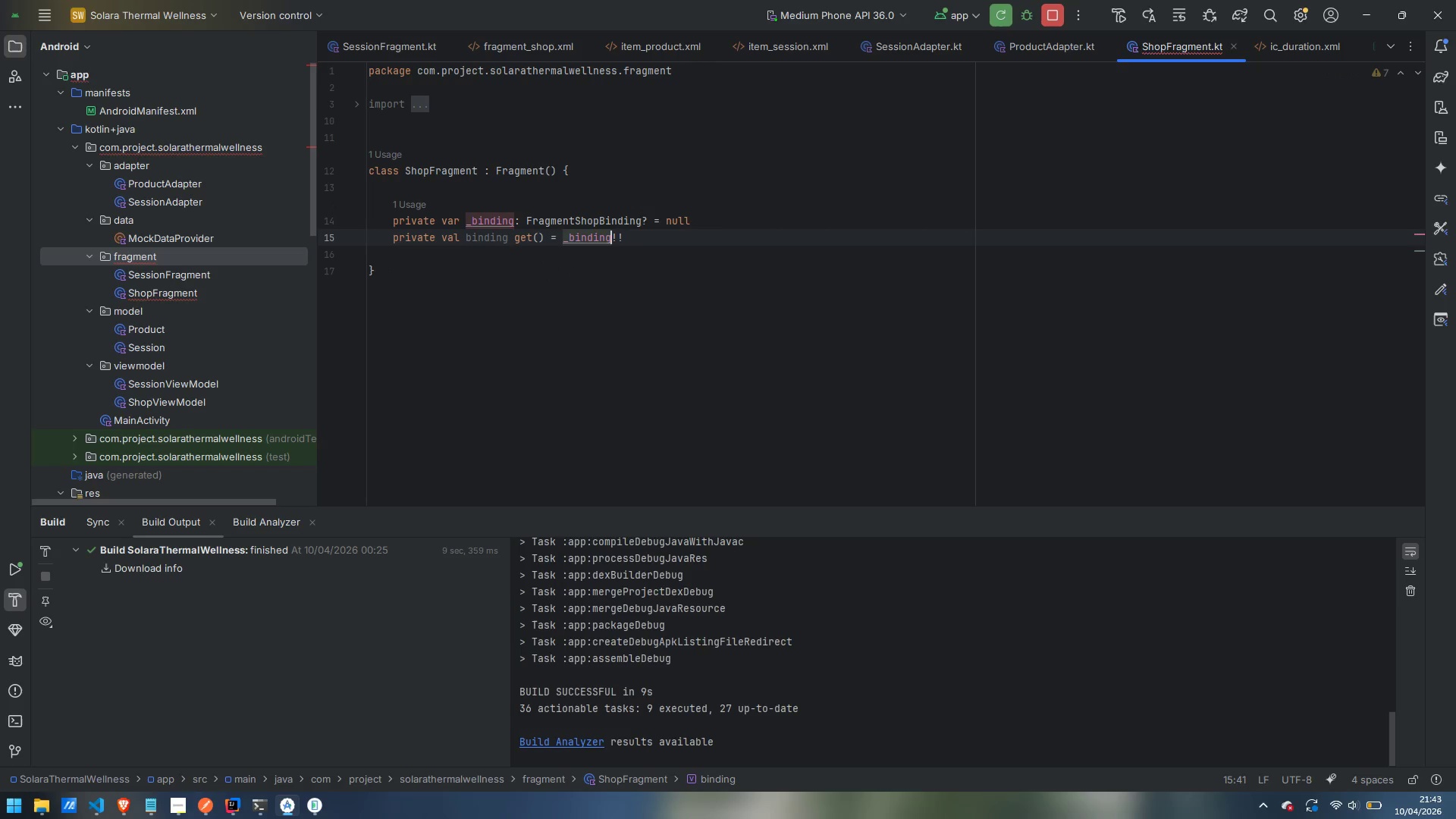 
key(Control+ControlLeft)
 